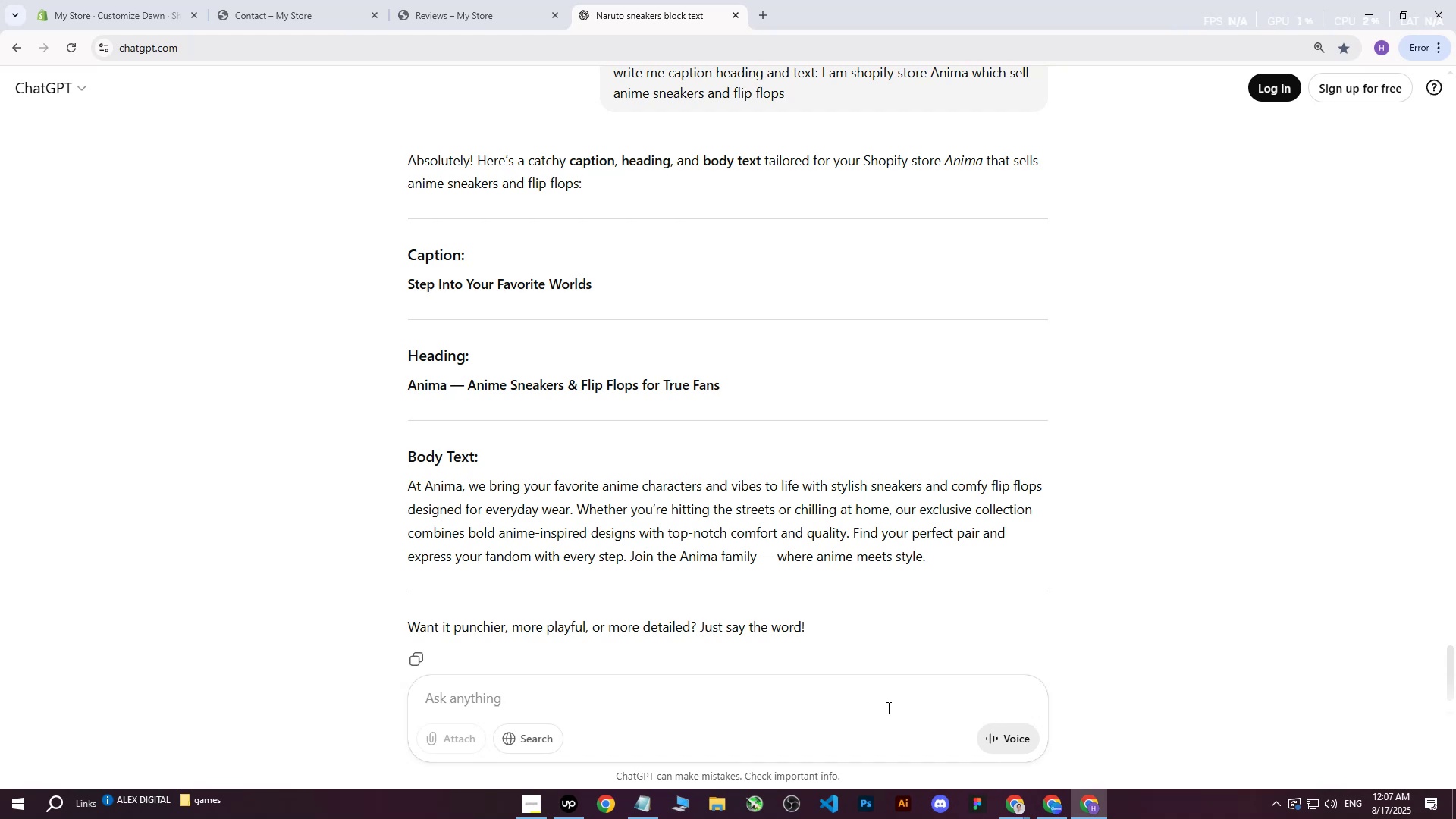 
key(Control+ControlLeft)
 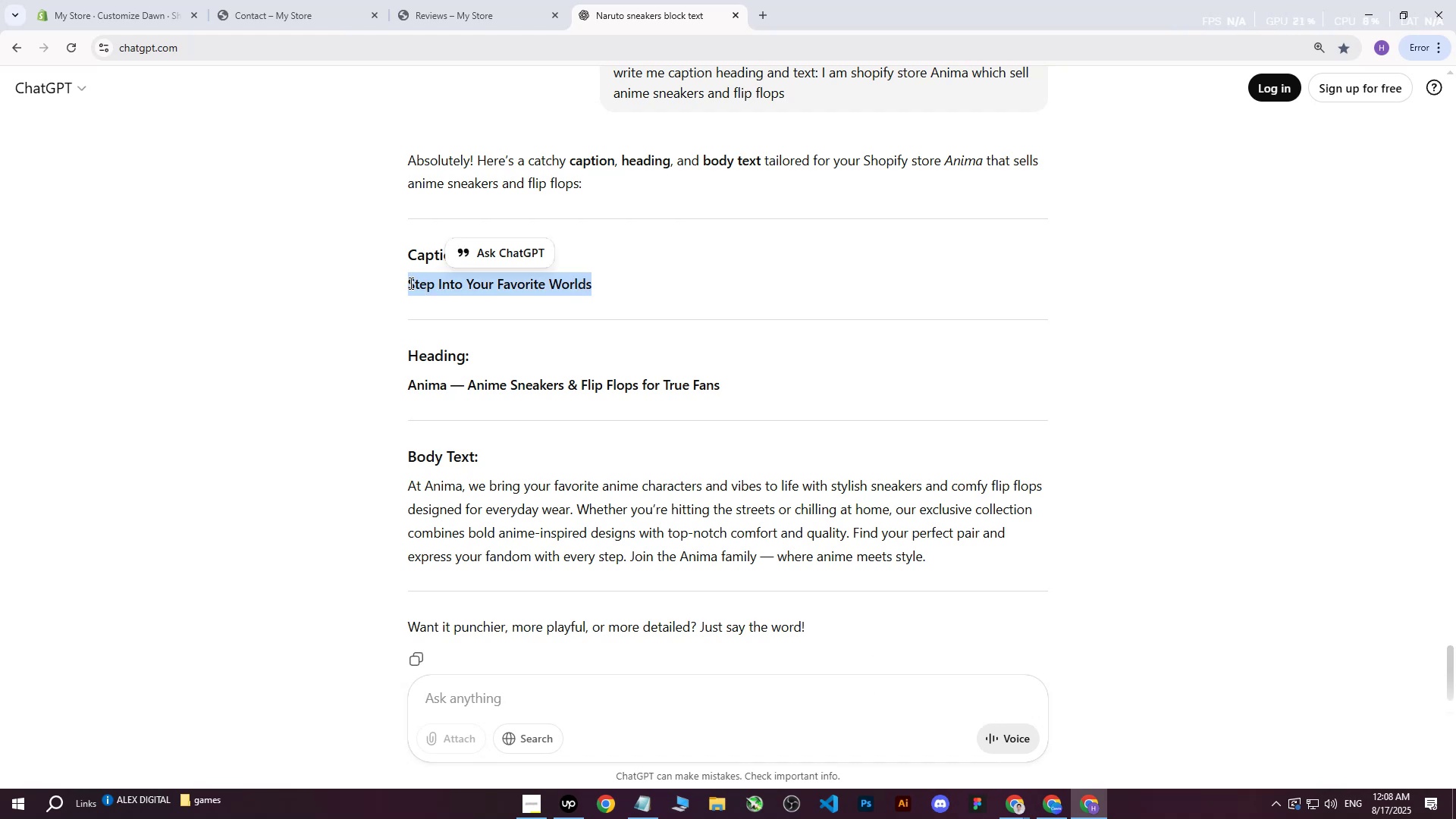 
key(Control+C)
 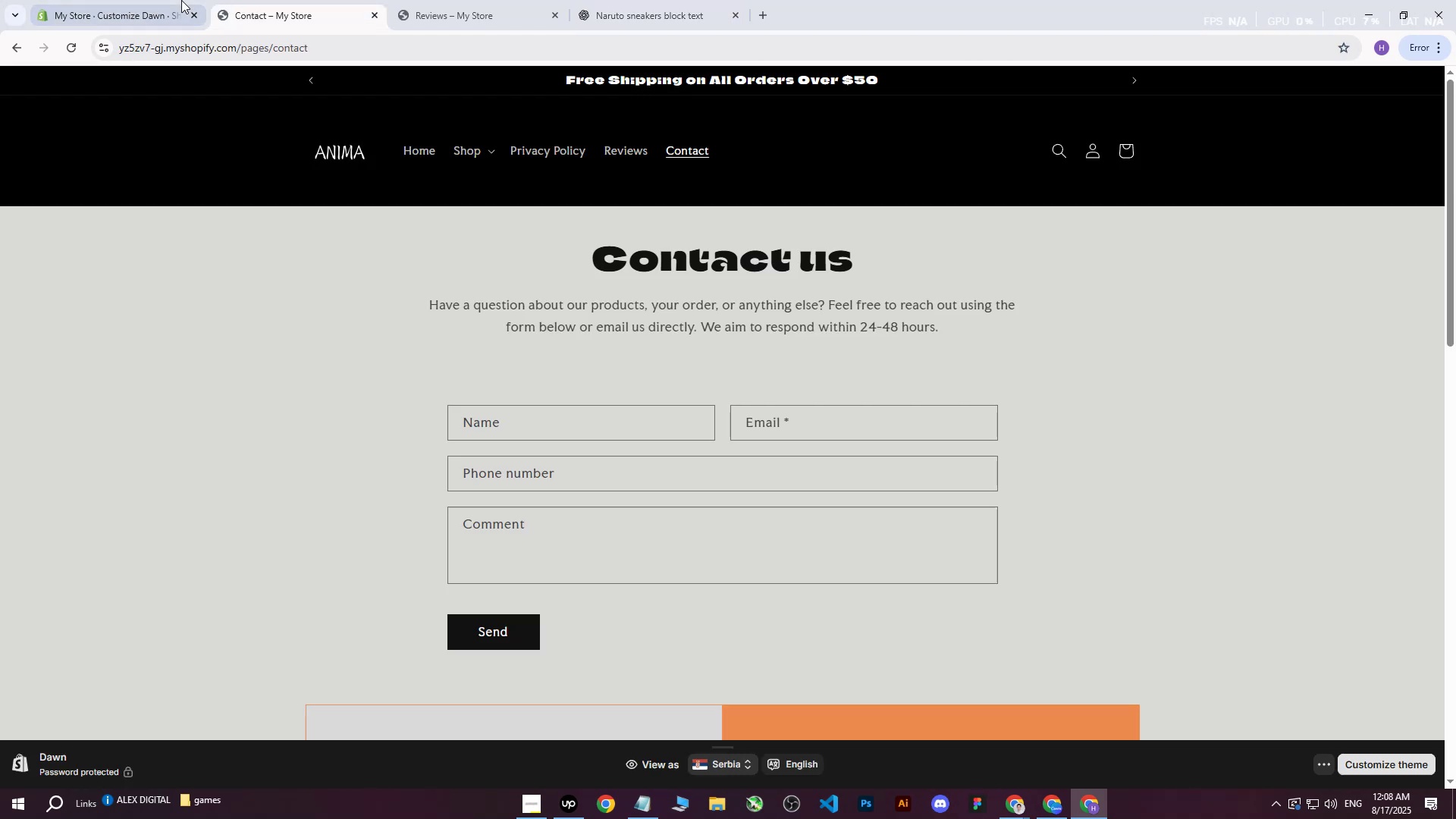 
double_click([154, 0])
 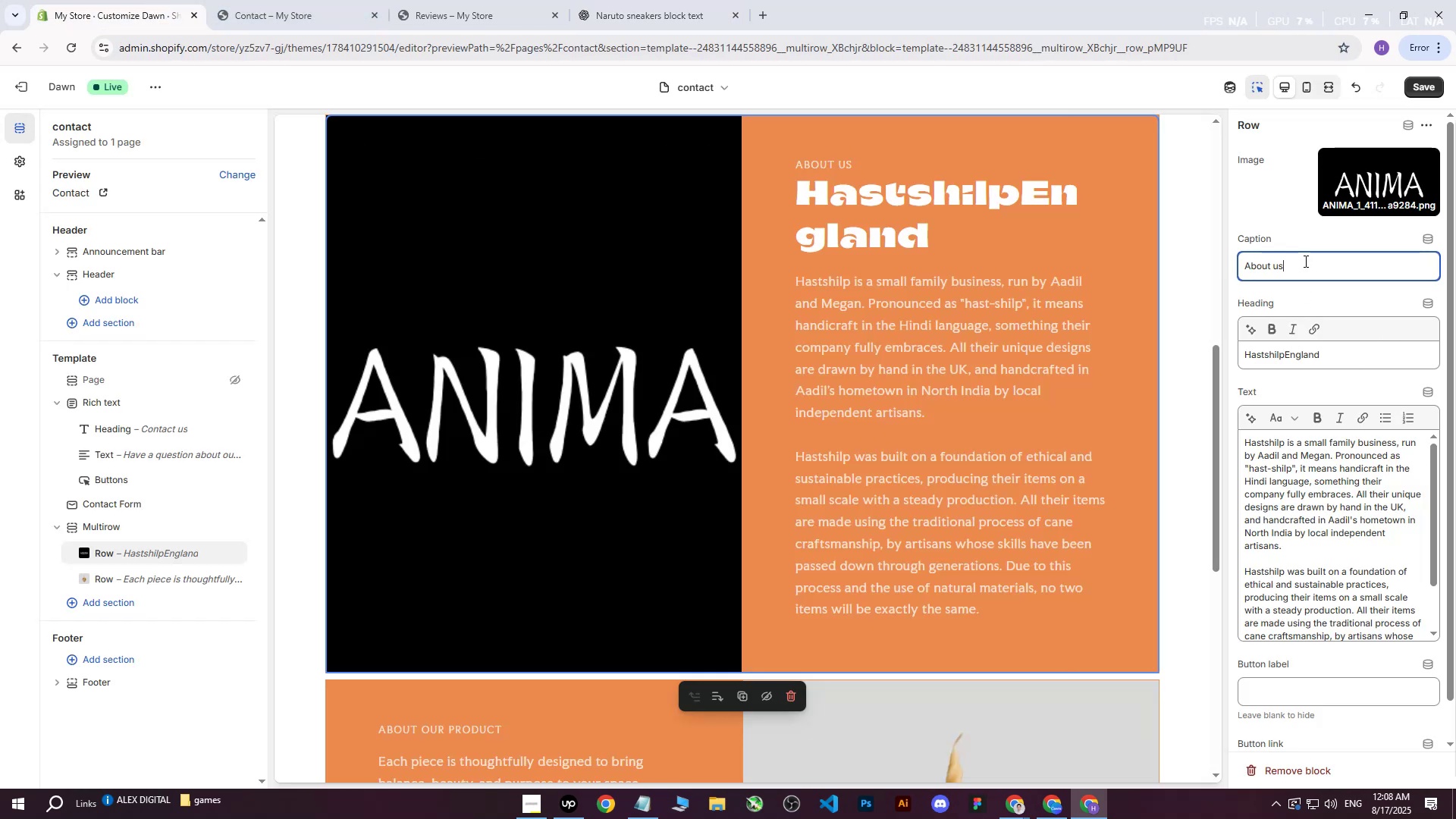 
key(Control+ControlLeft)
 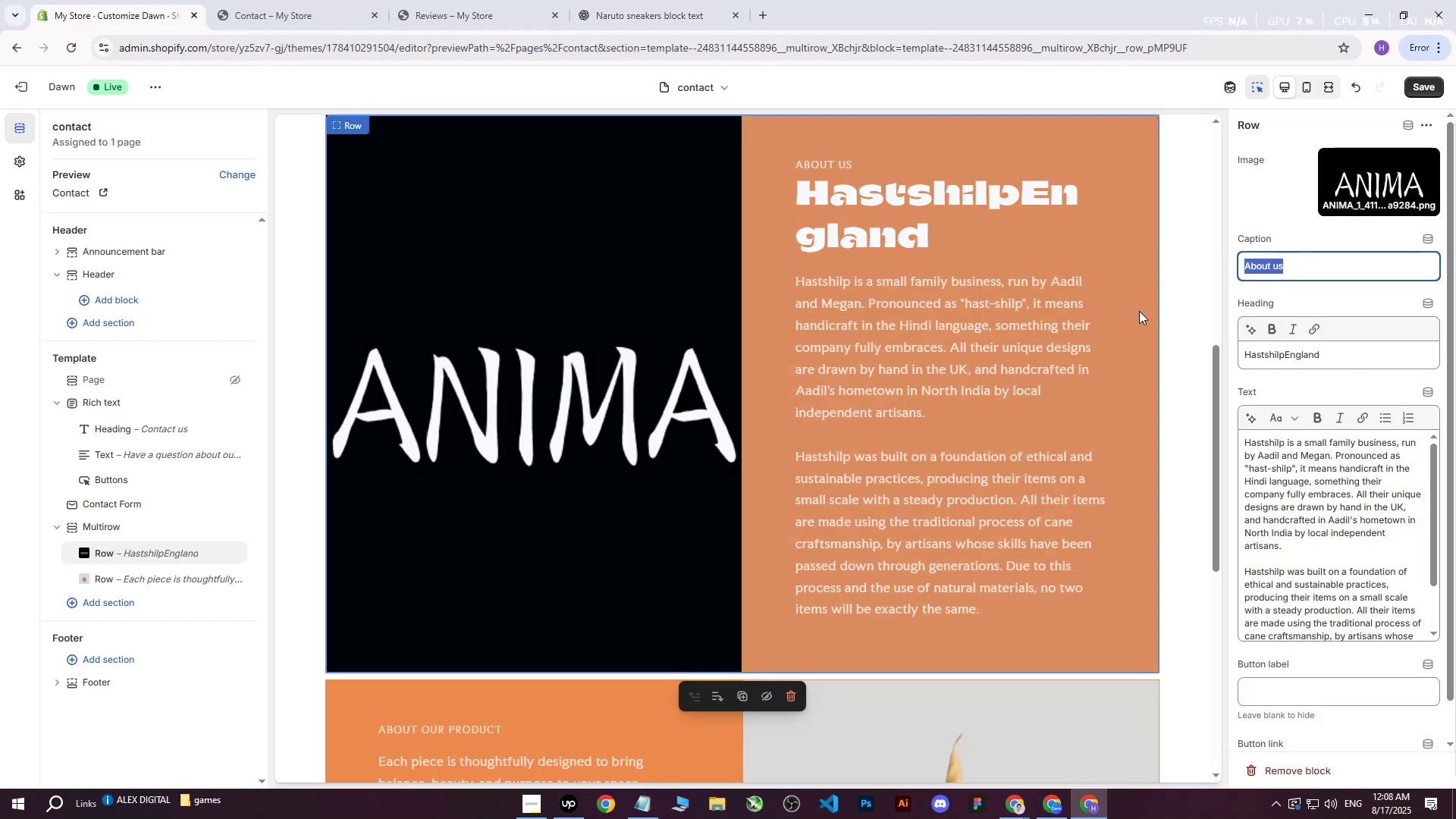 
key(Control+V)
 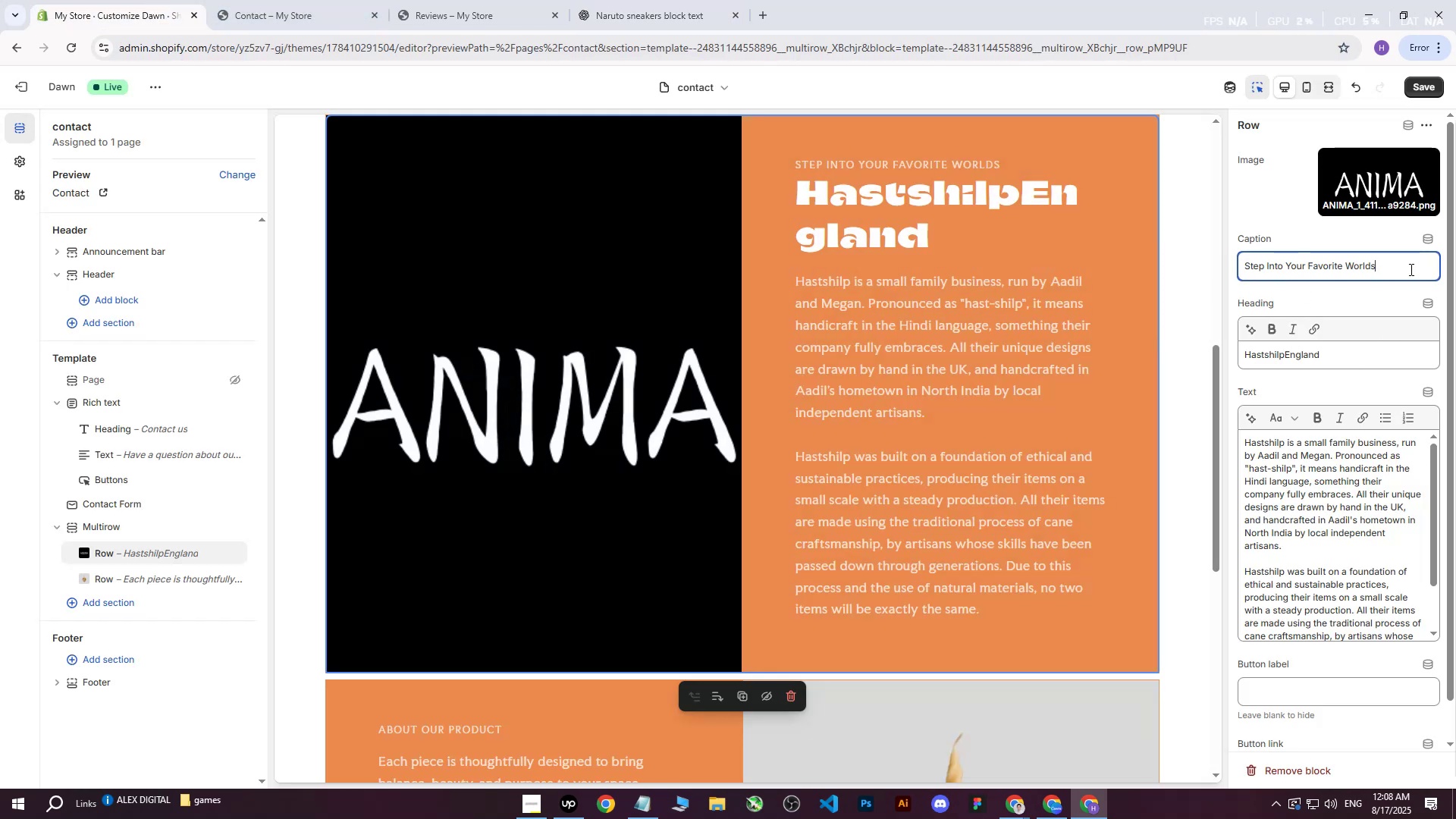 
type(About us)
 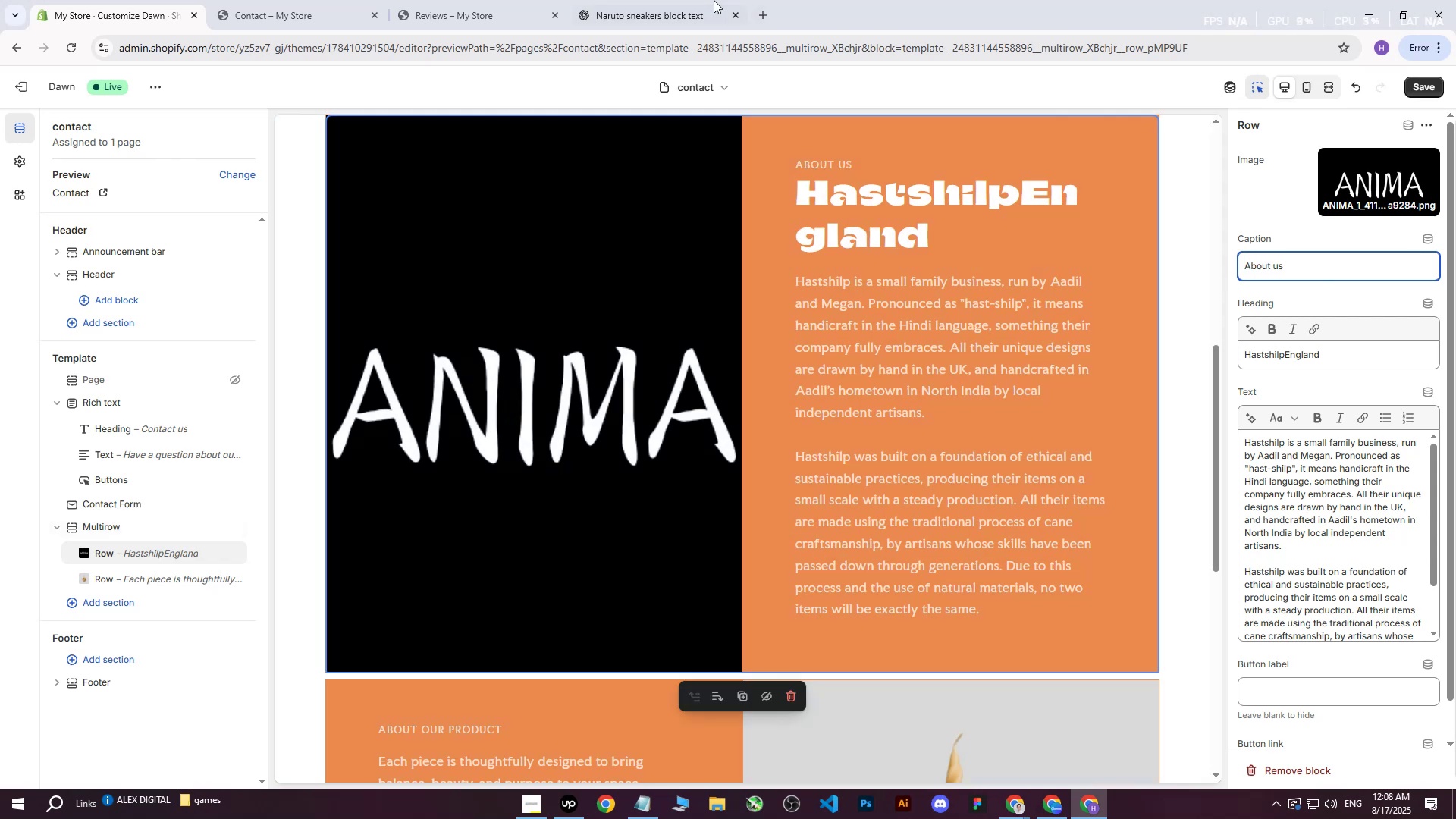 
left_click([363, 0])
 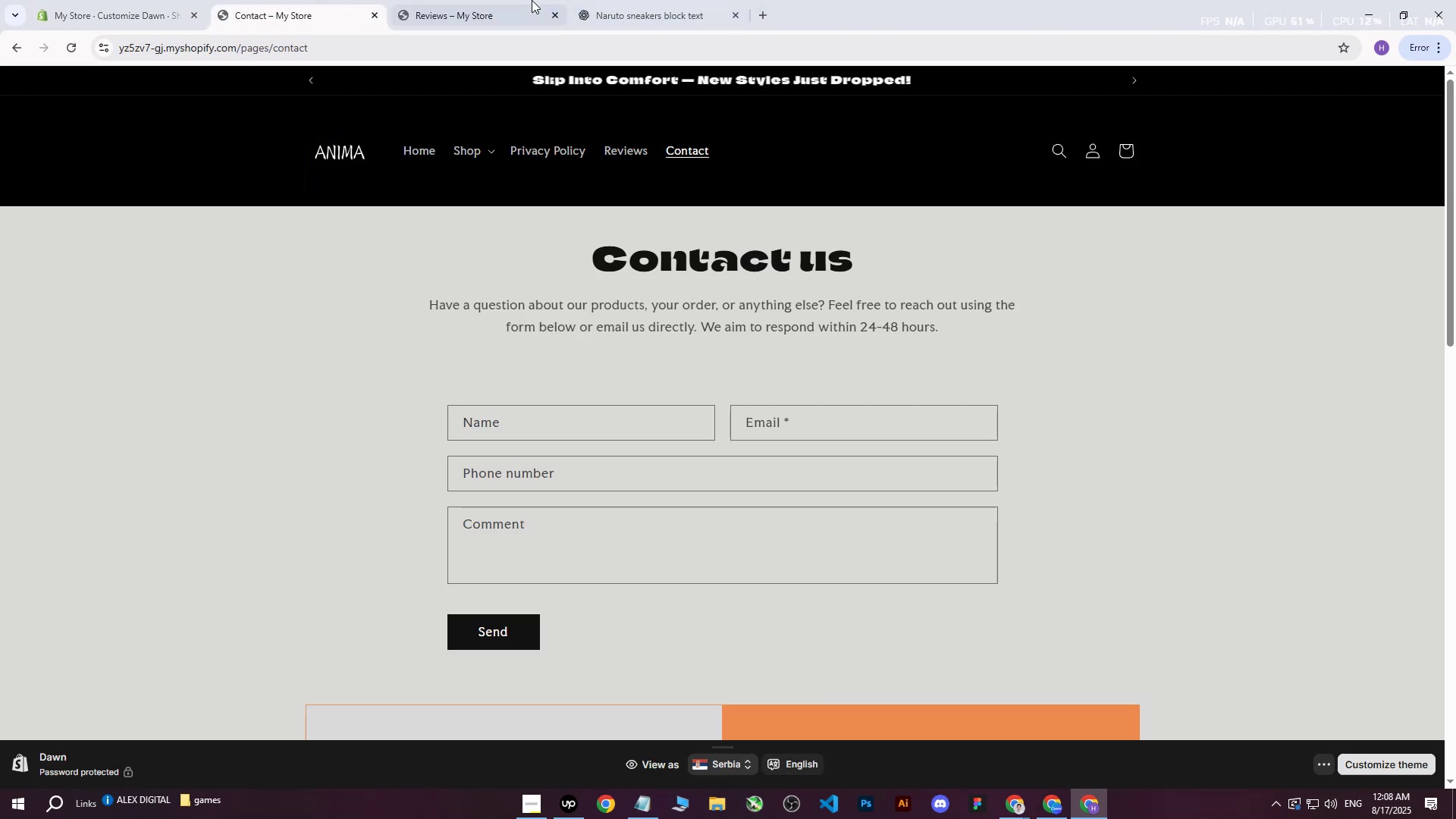 
left_click([531, 0])
 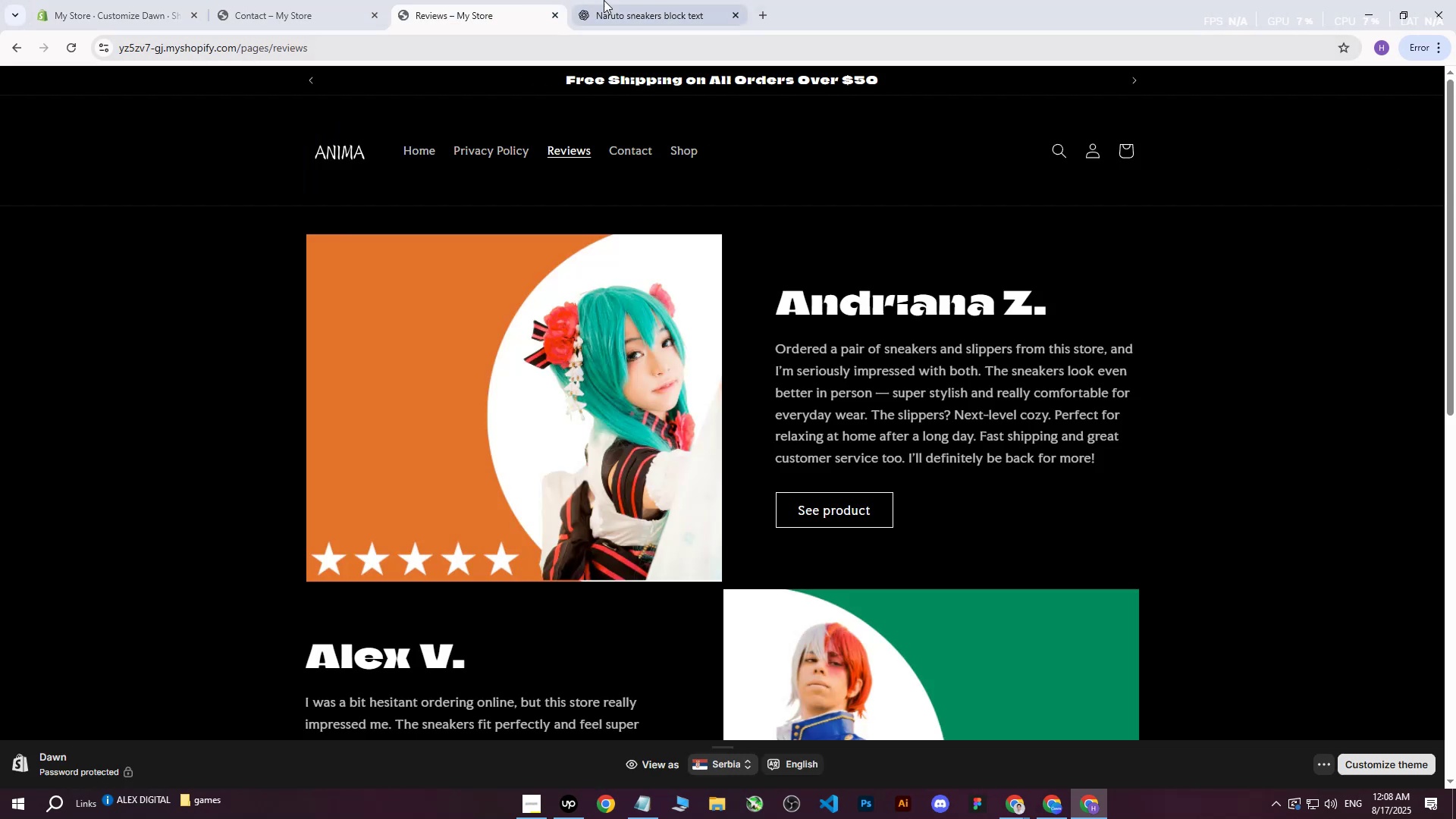 
left_click([617, 0])
 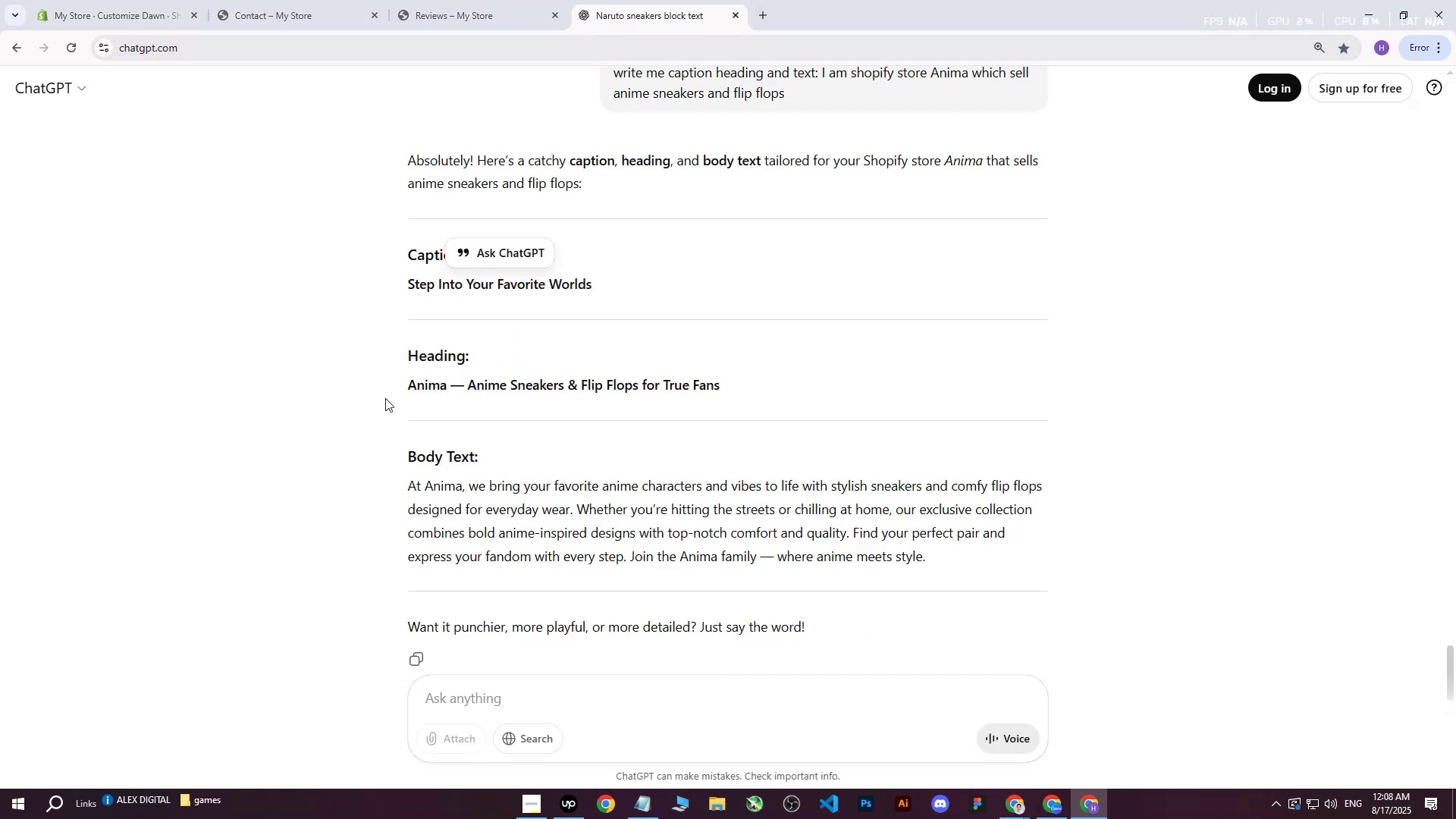 
key(Control+ControlLeft)
 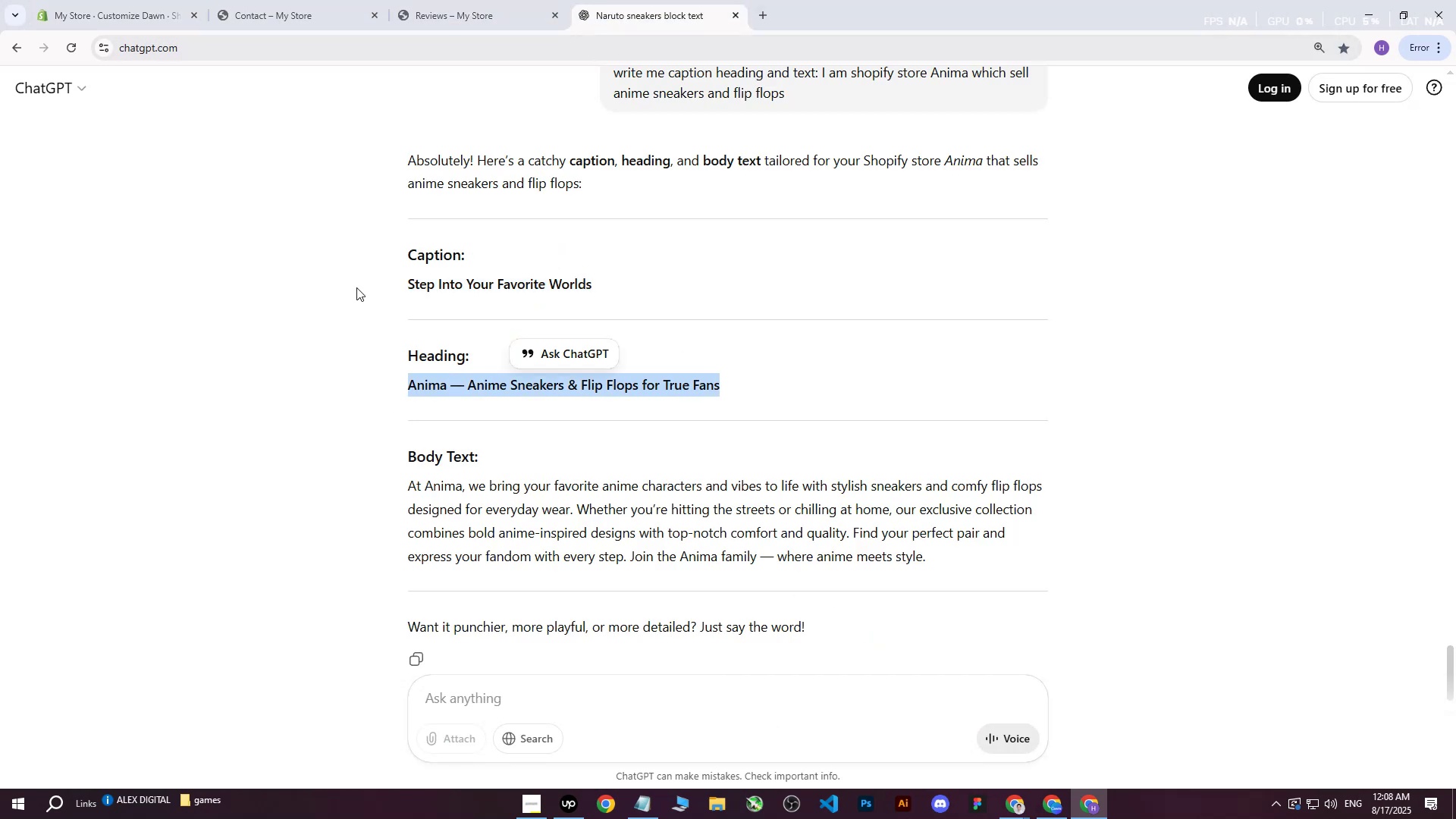 
key(Control+C)
 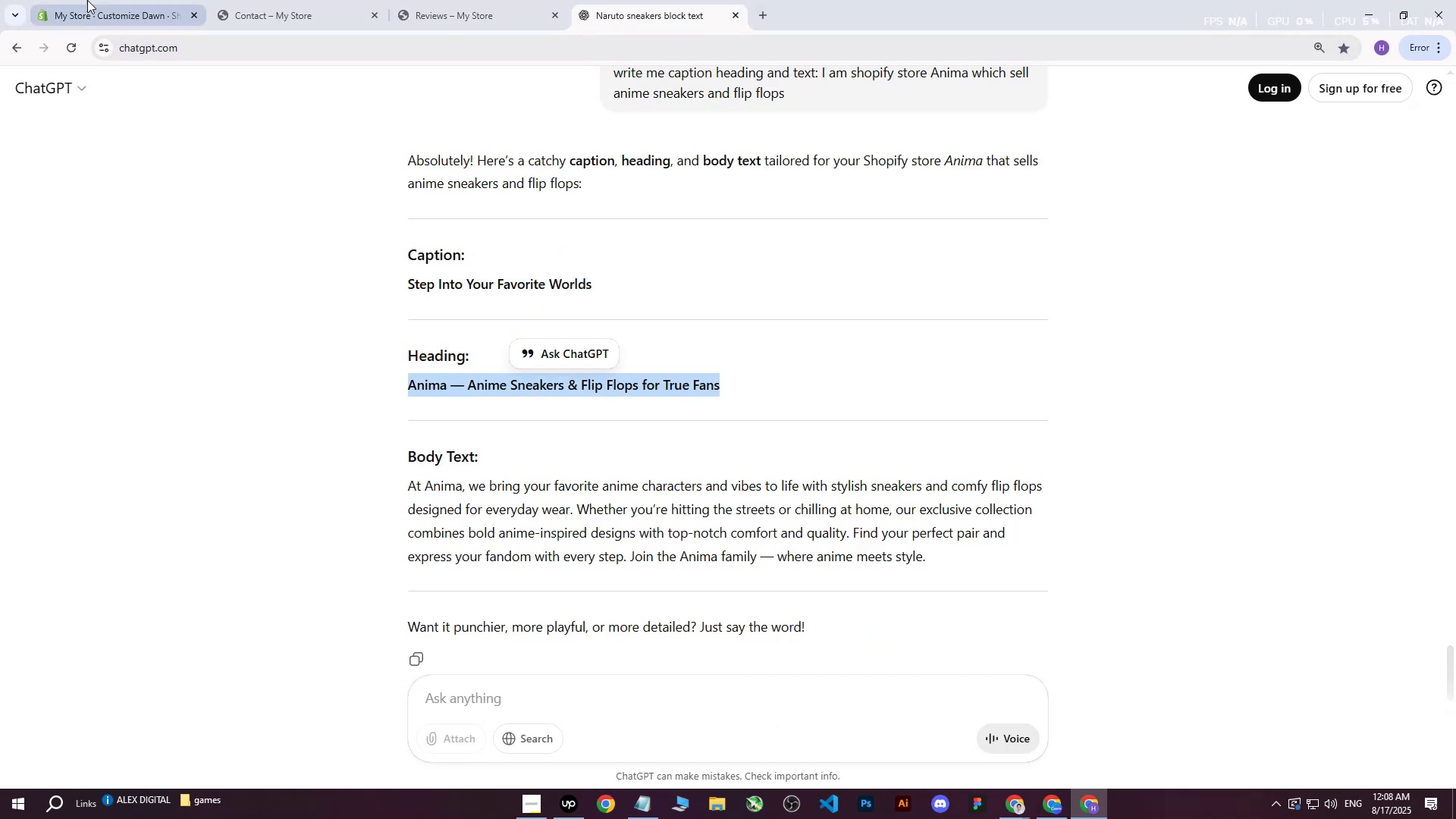 
left_click([87, 0])
 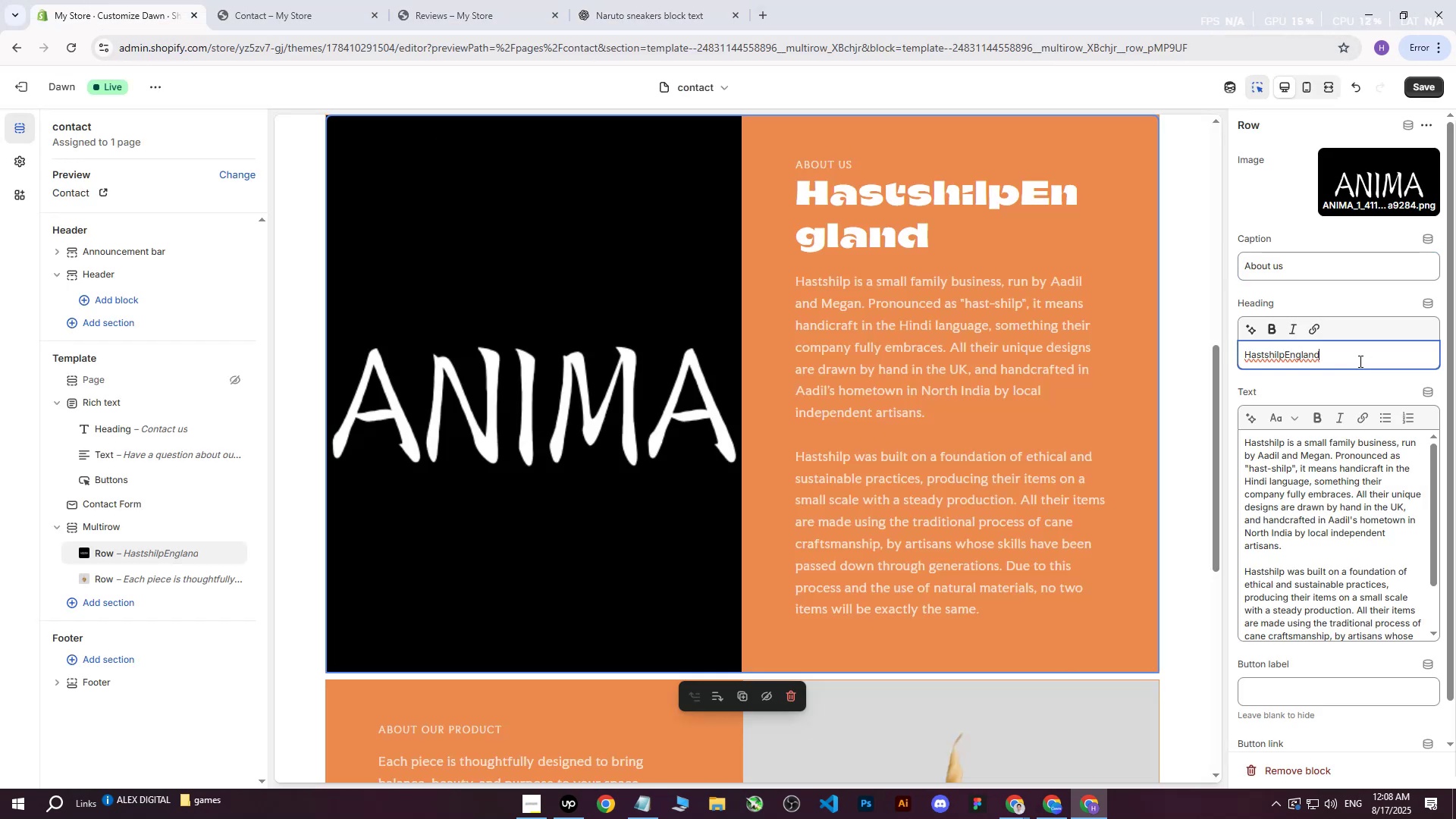 
key(Control+ControlLeft)
 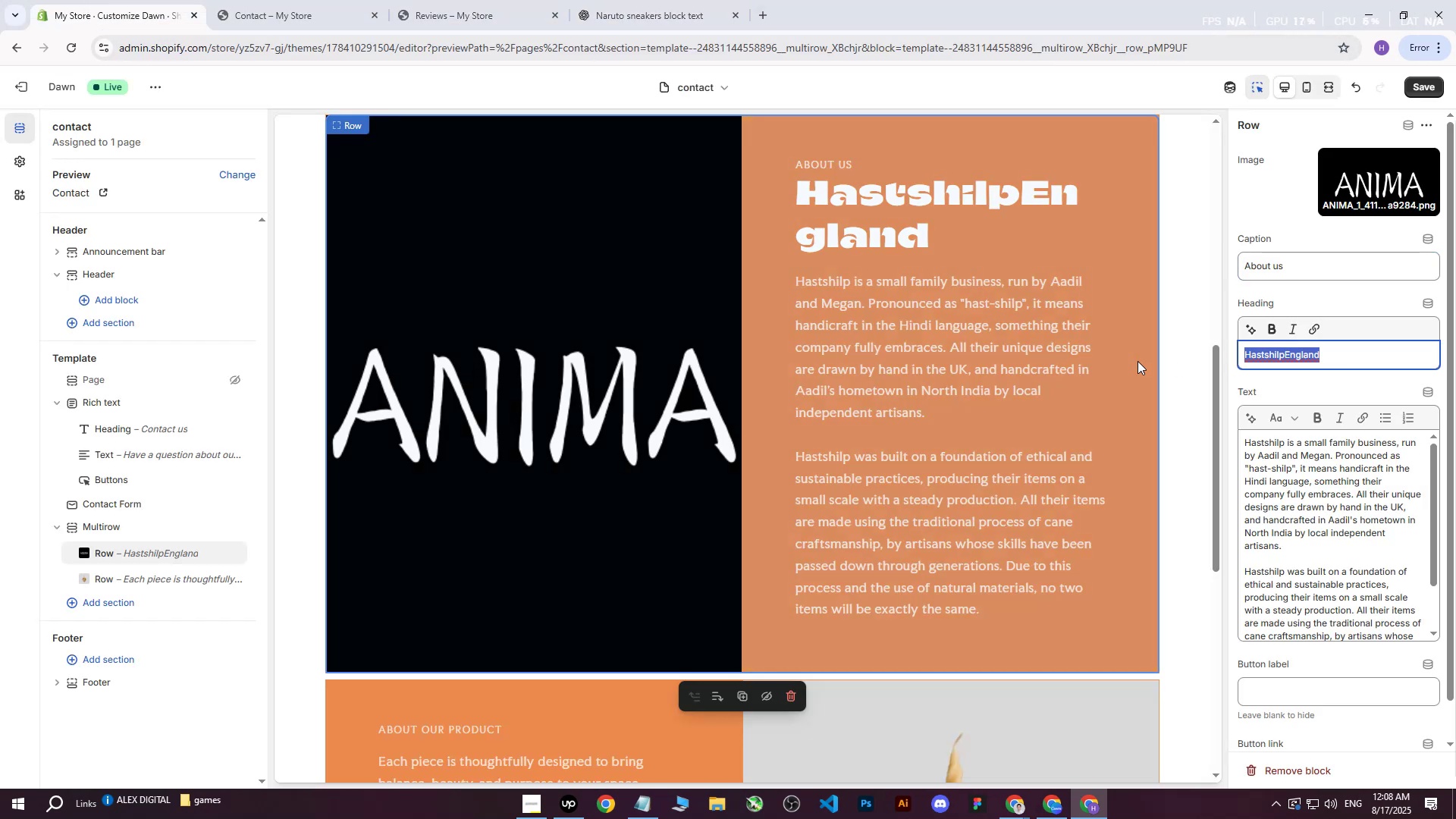 
key(Control+V)
 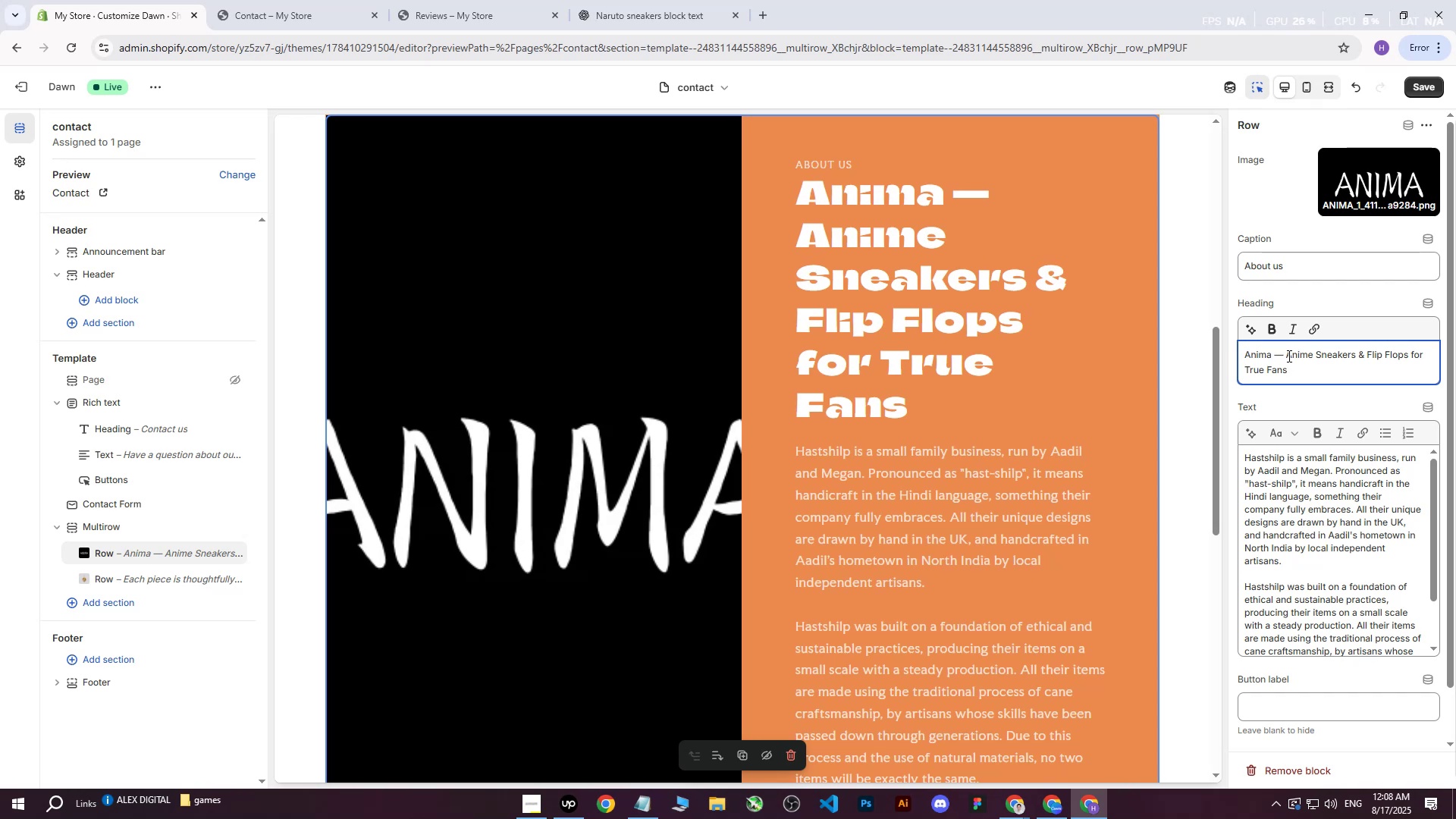 
left_click([1285, 356])
 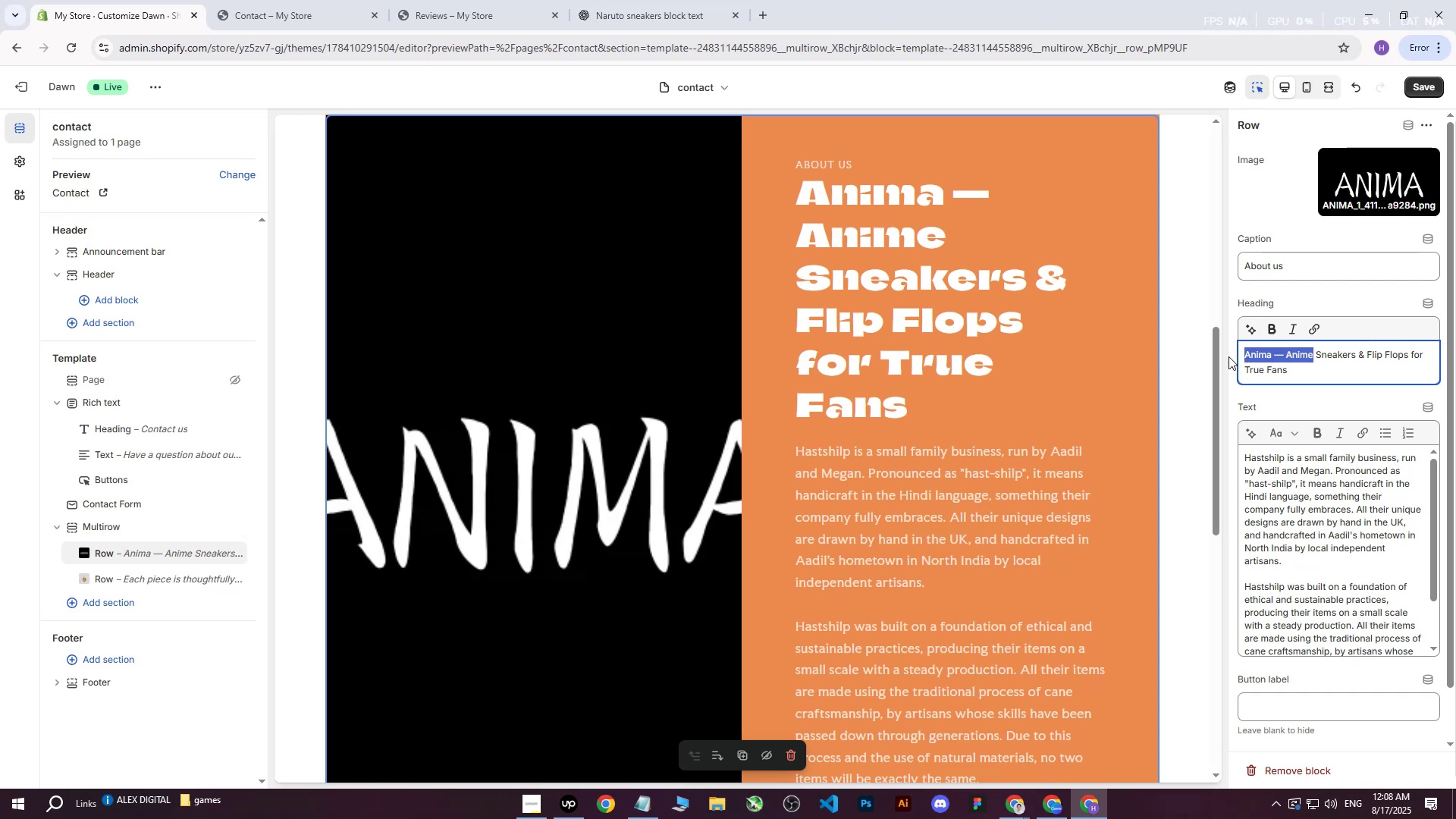 
left_click([1293, 355])
 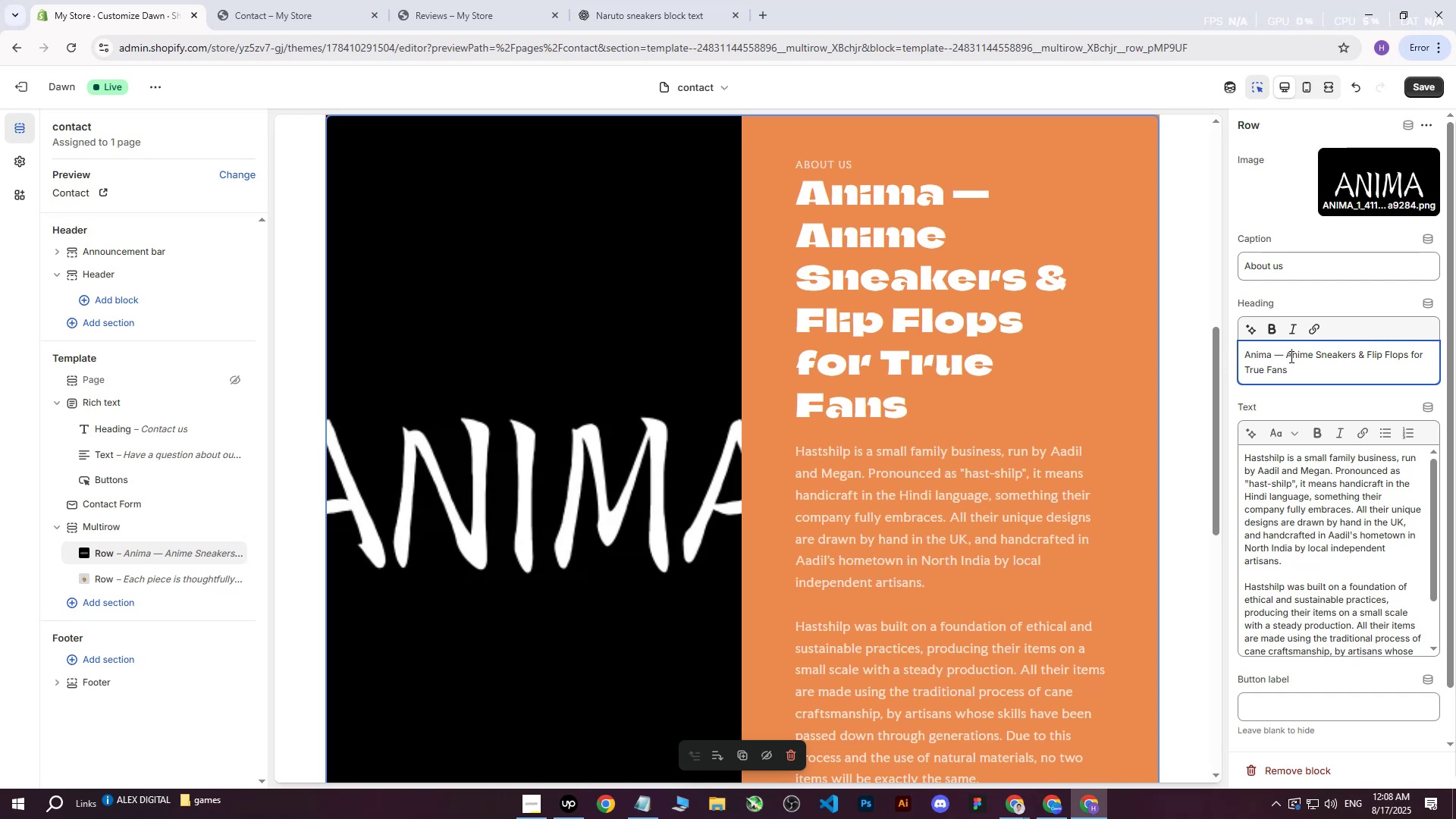 
double_click([1290, 356])
 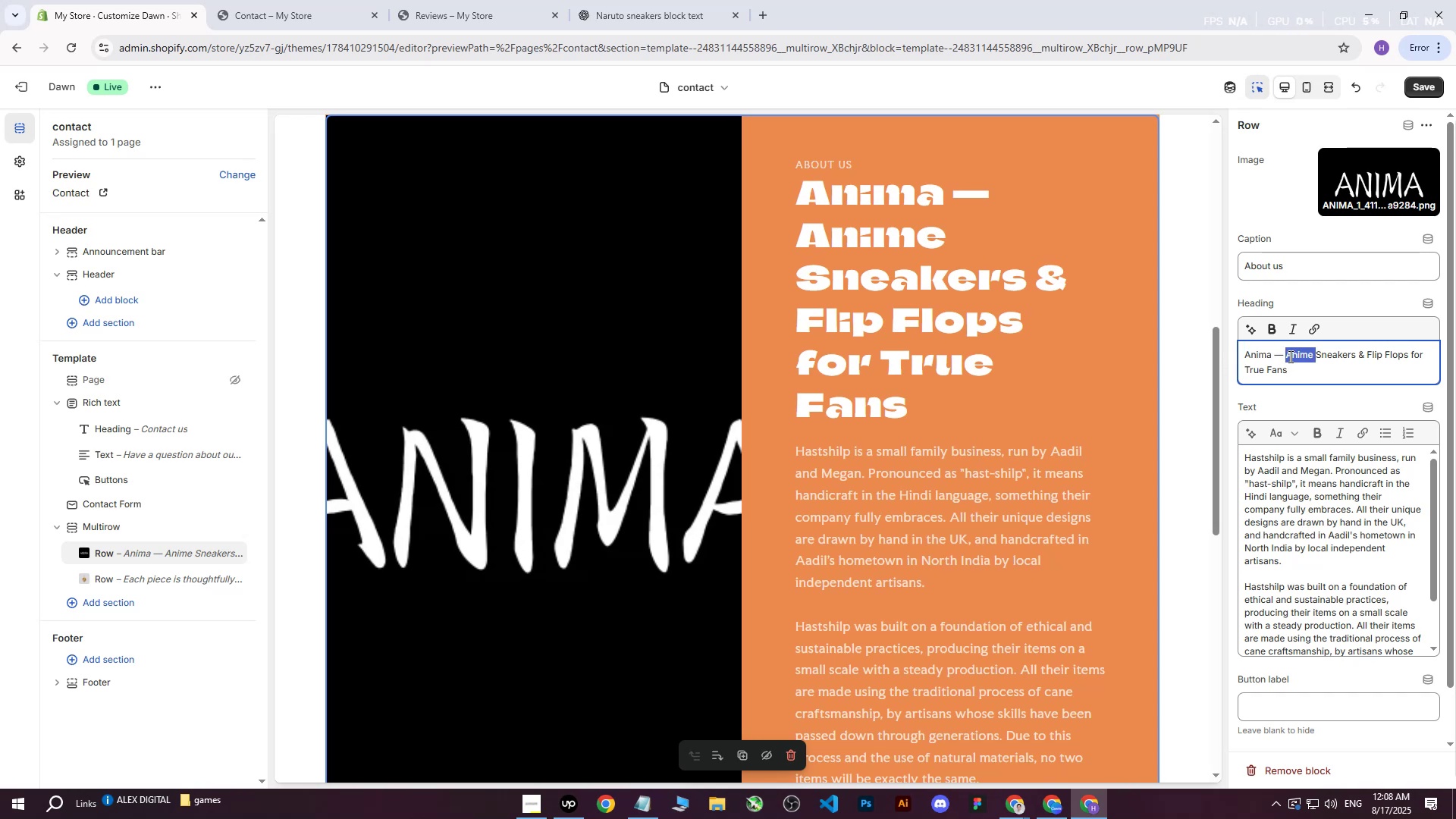 
triple_click([1289, 356])
 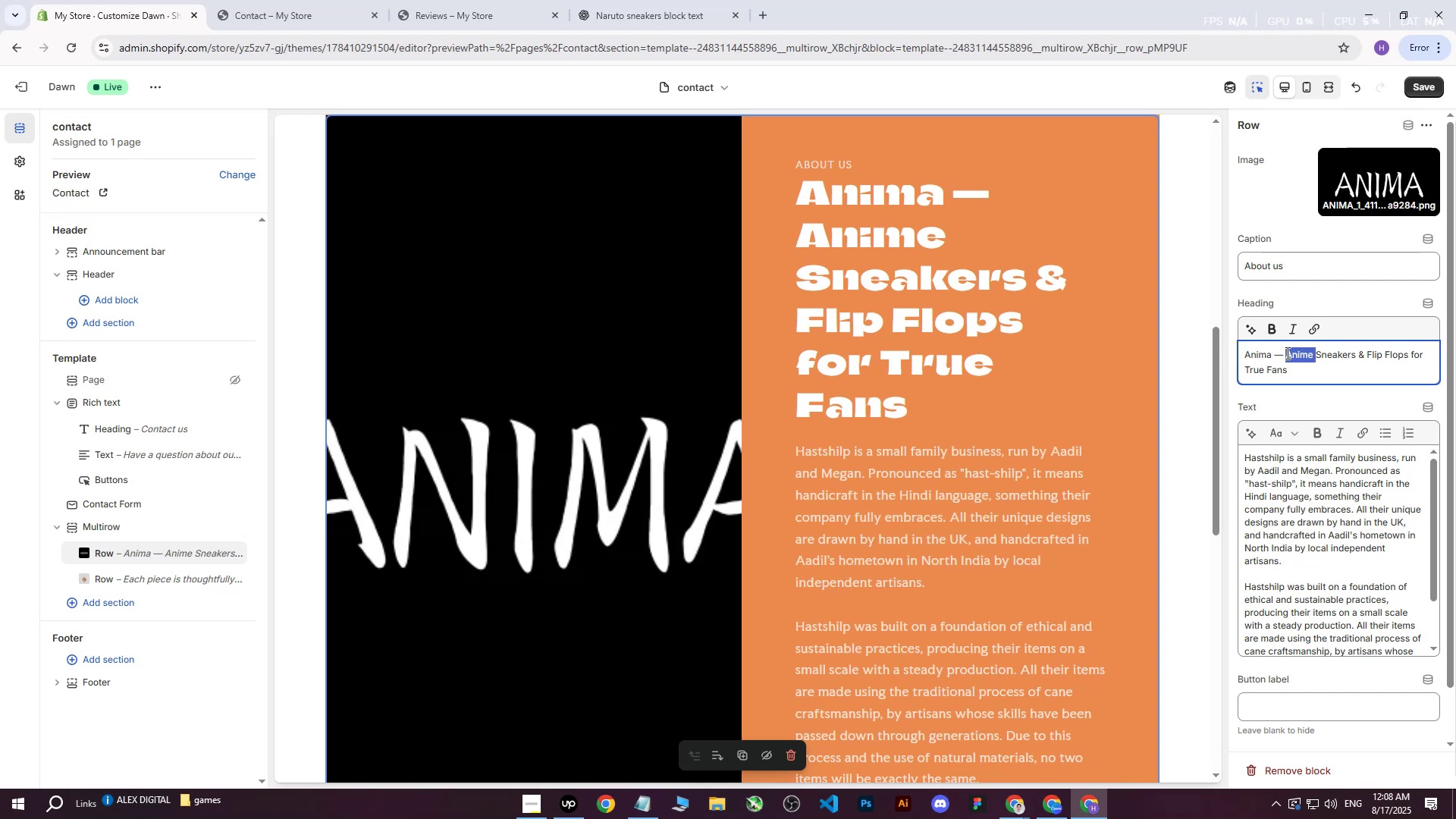 
triple_click([1286, 353])
 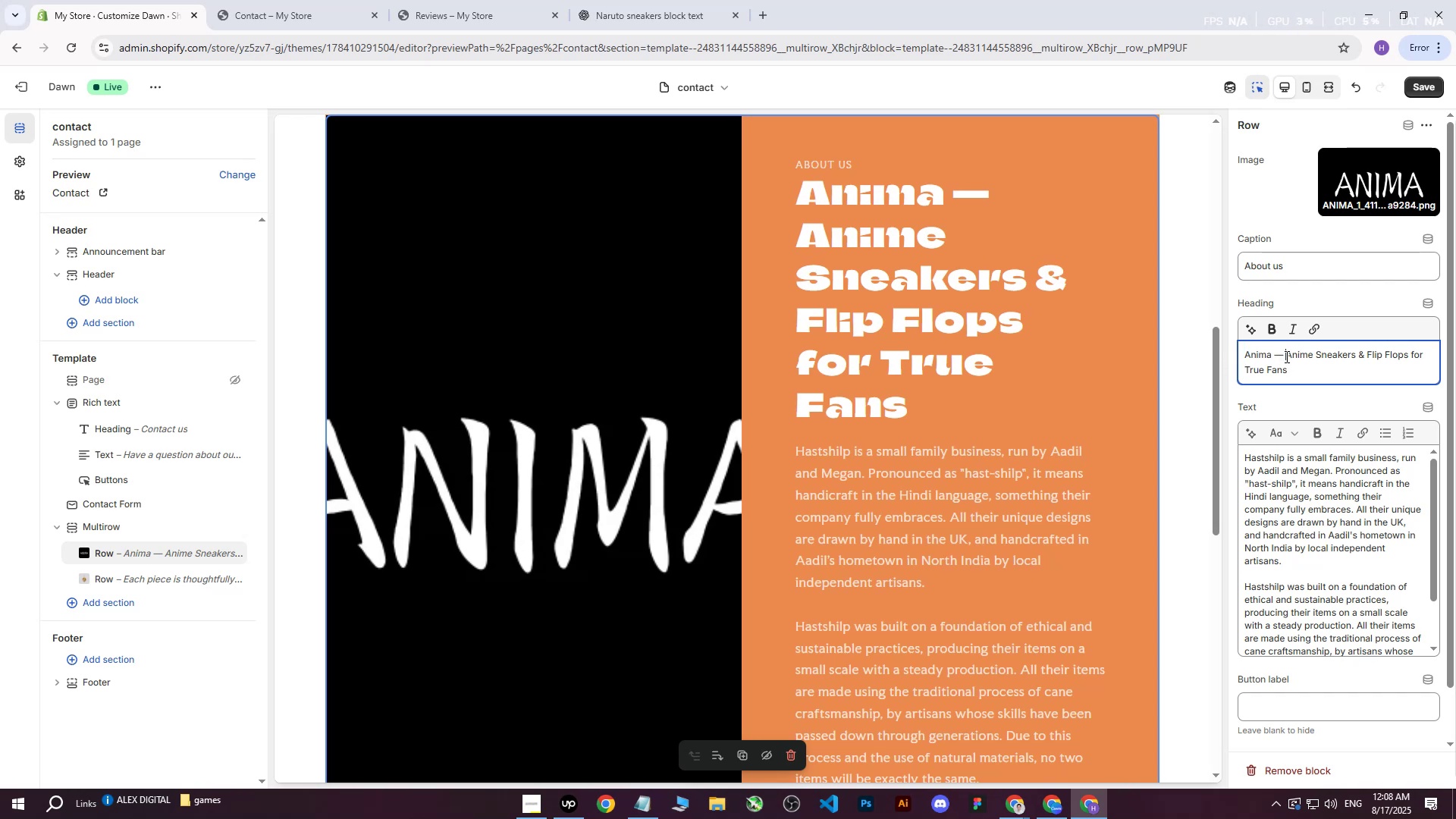 
hold_key(key=Backspace, duration=0.81)
 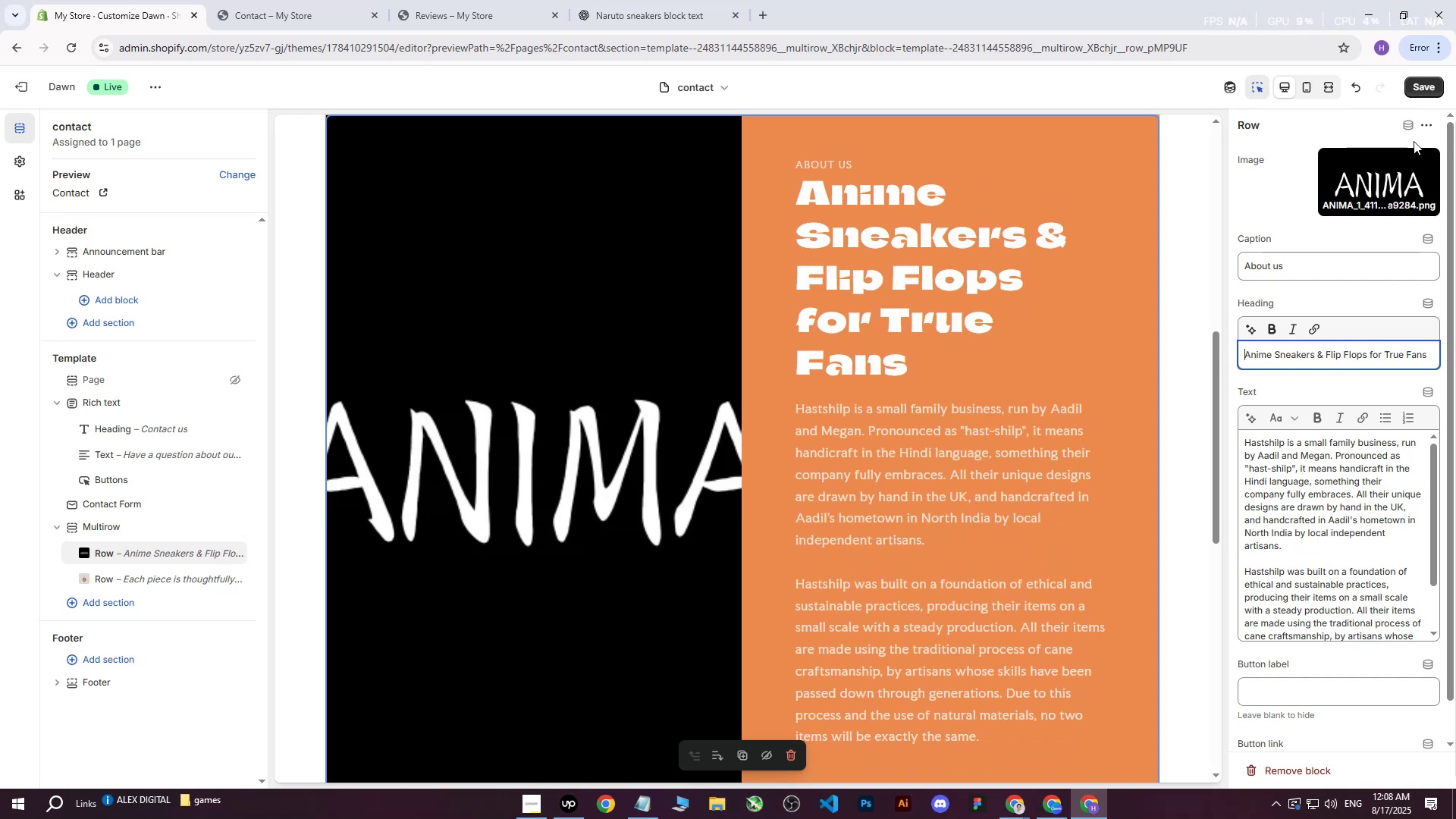 
left_click([1429, 89])
 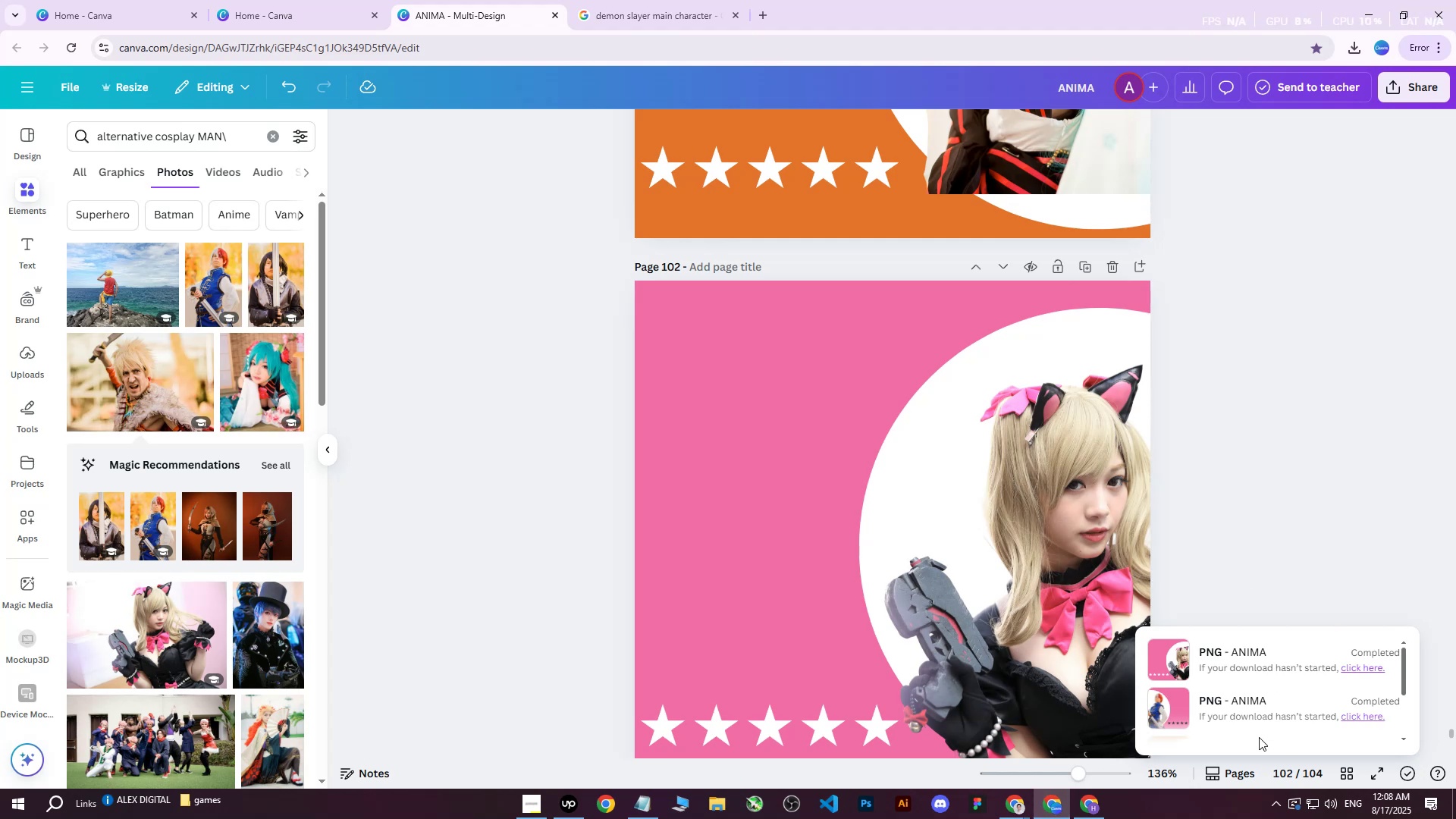 
left_click([1352, 778])
 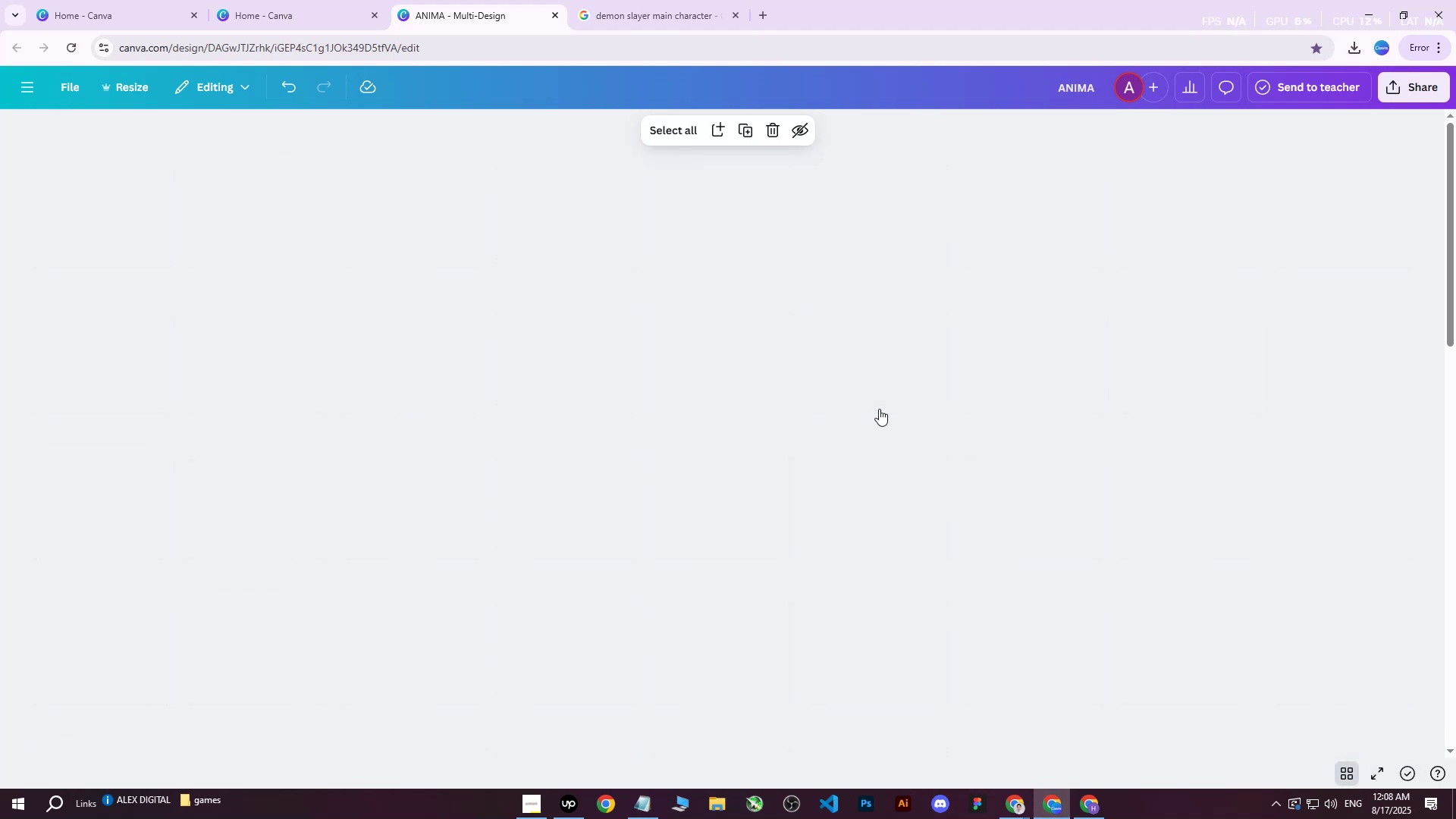 
scroll: coordinate [887, 413], scroll_direction: up, amount: 11.0
 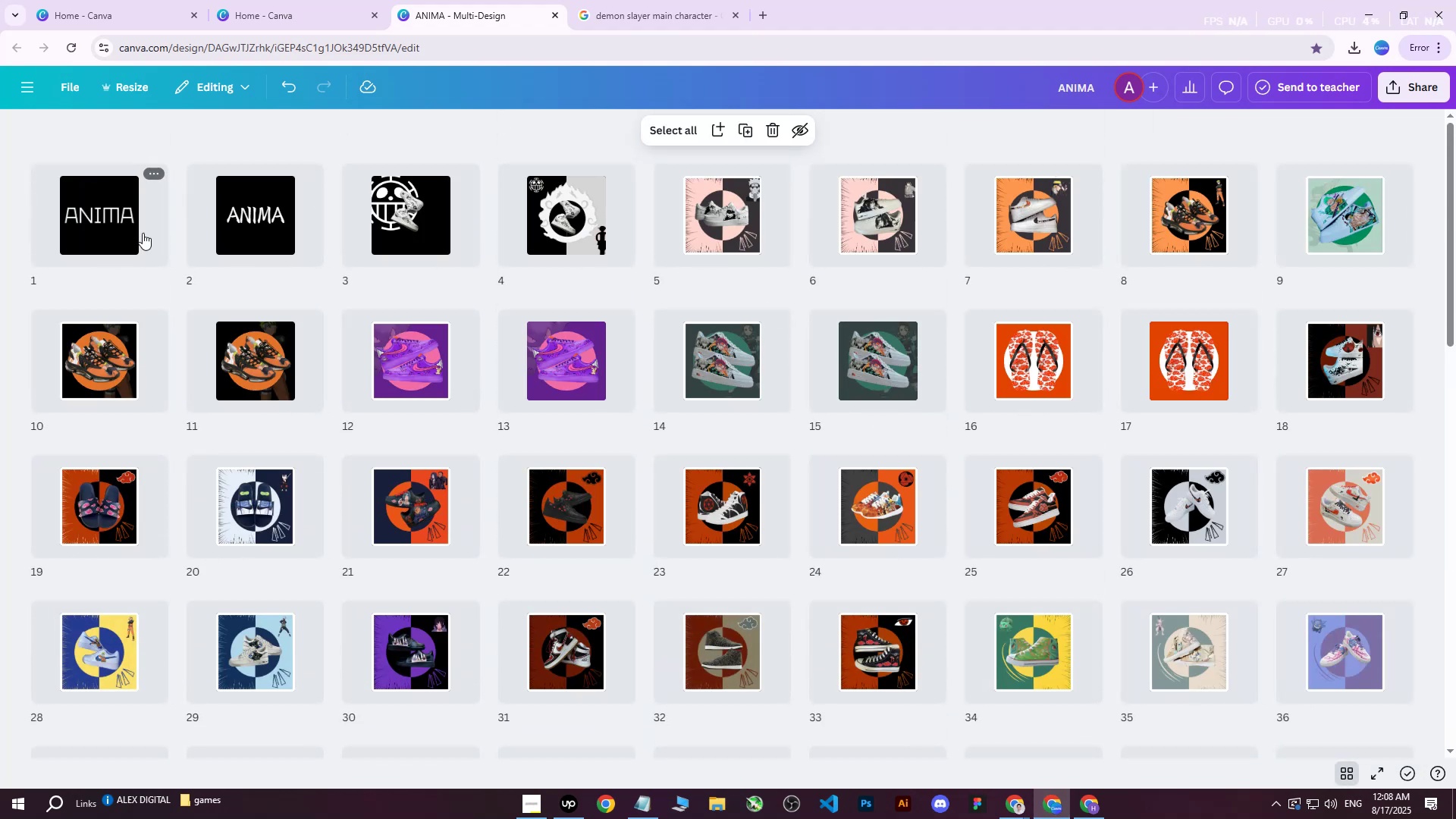 
double_click([243, 217])
 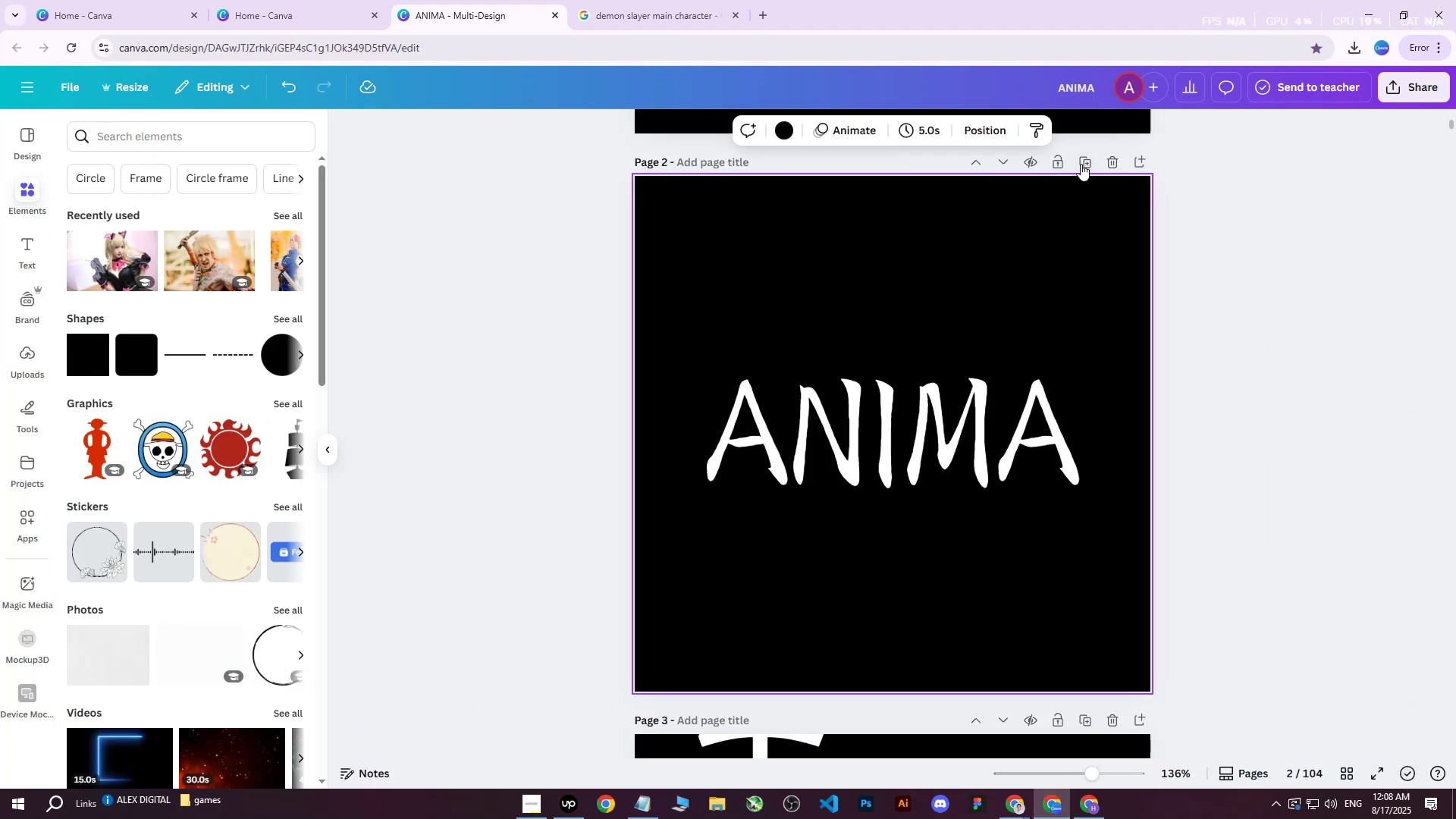 
left_click([1083, 164])
 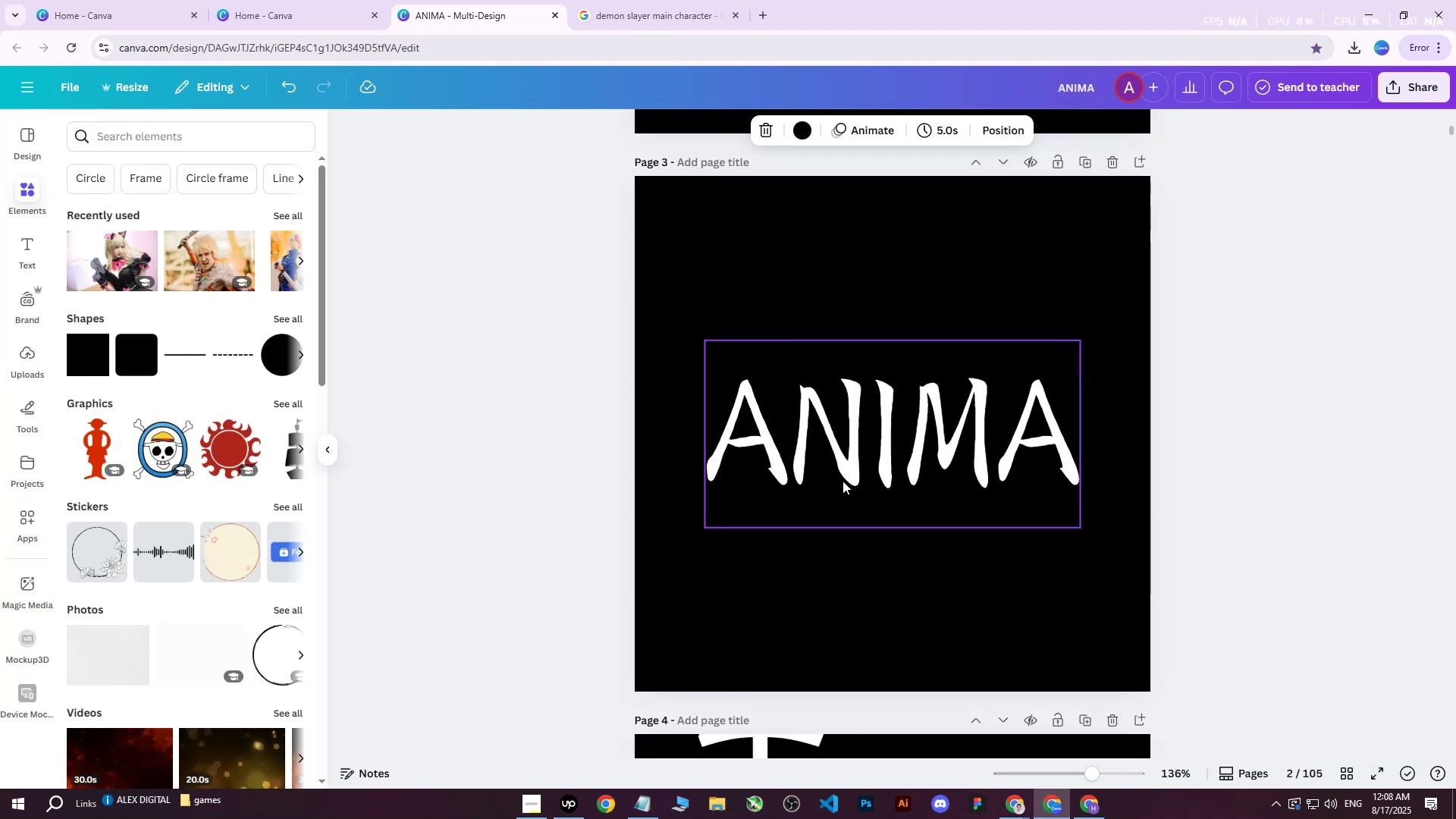 
left_click([843, 481])
 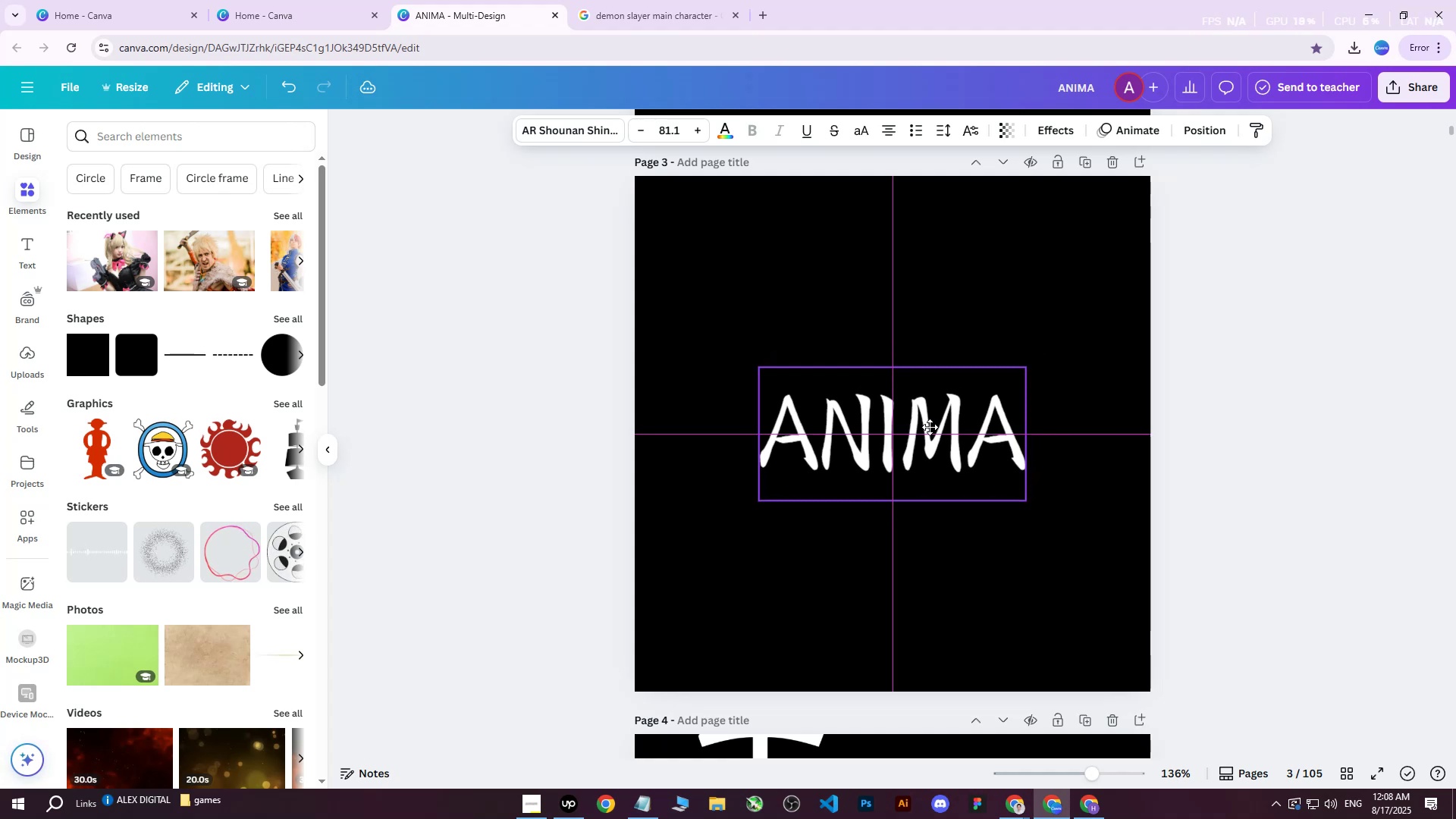 
left_click([1398, 97])
 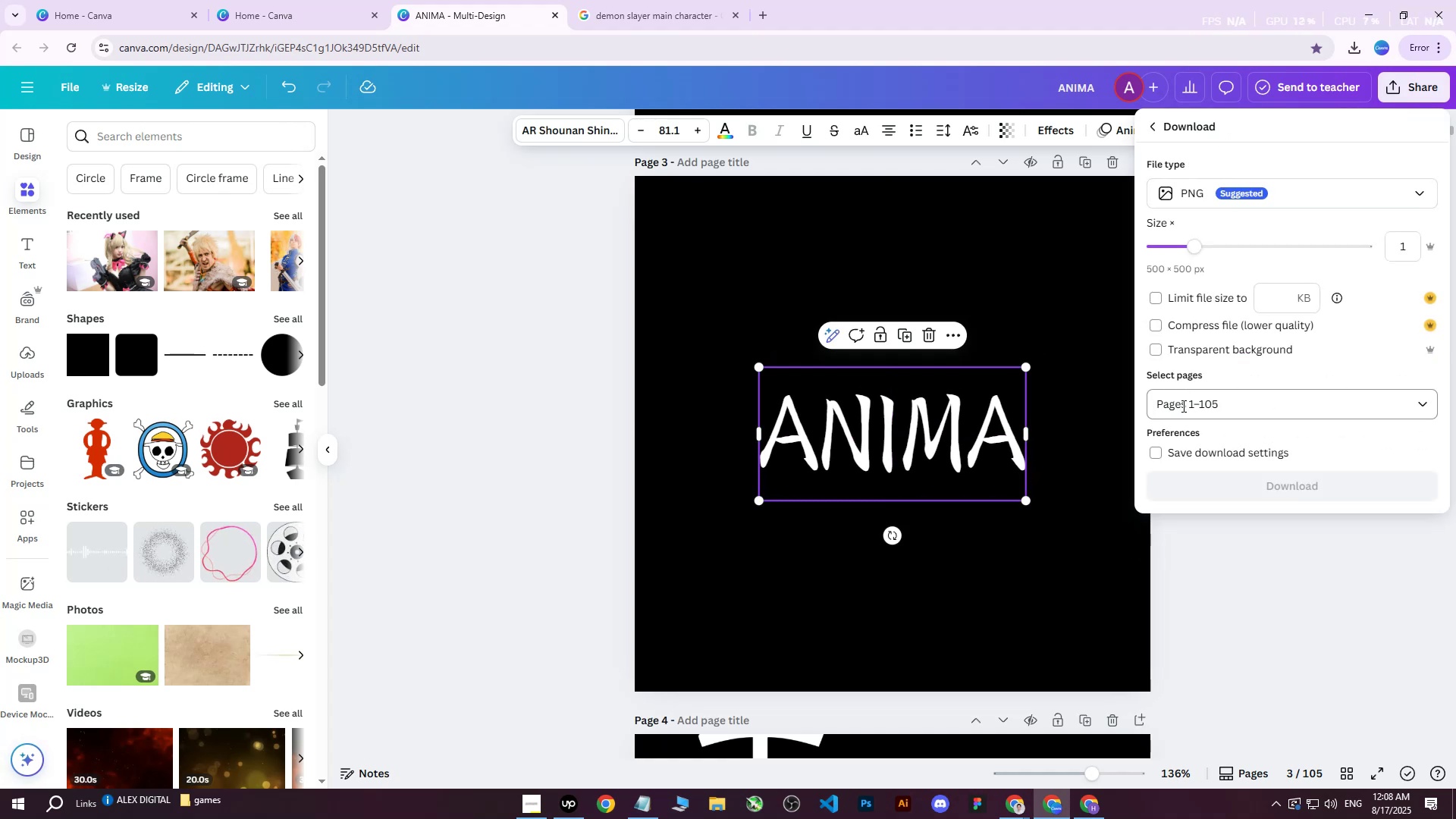 
double_click([1182, 405])
 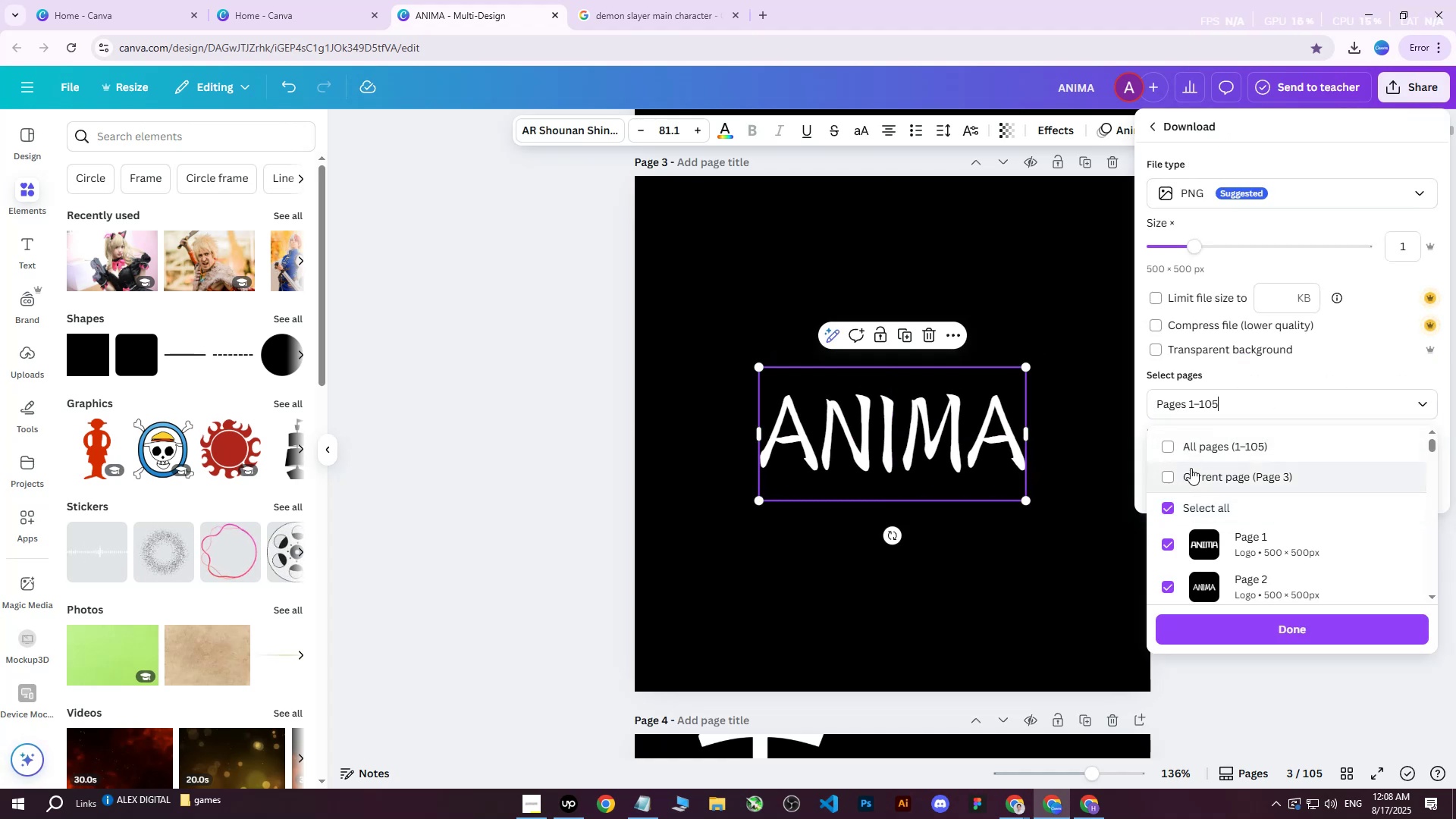 
triple_click([1195, 460])
 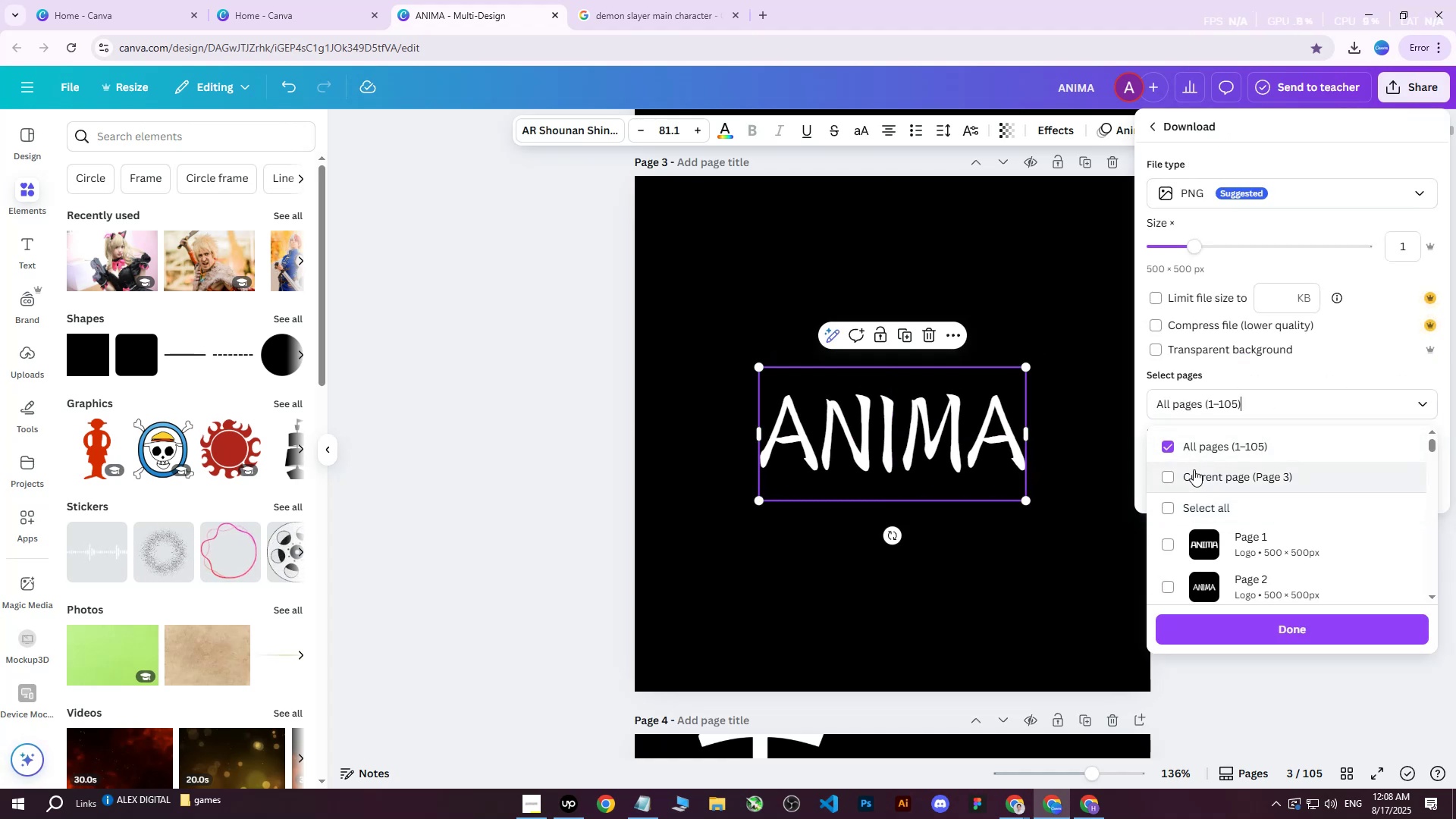 
triple_click([1194, 469])
 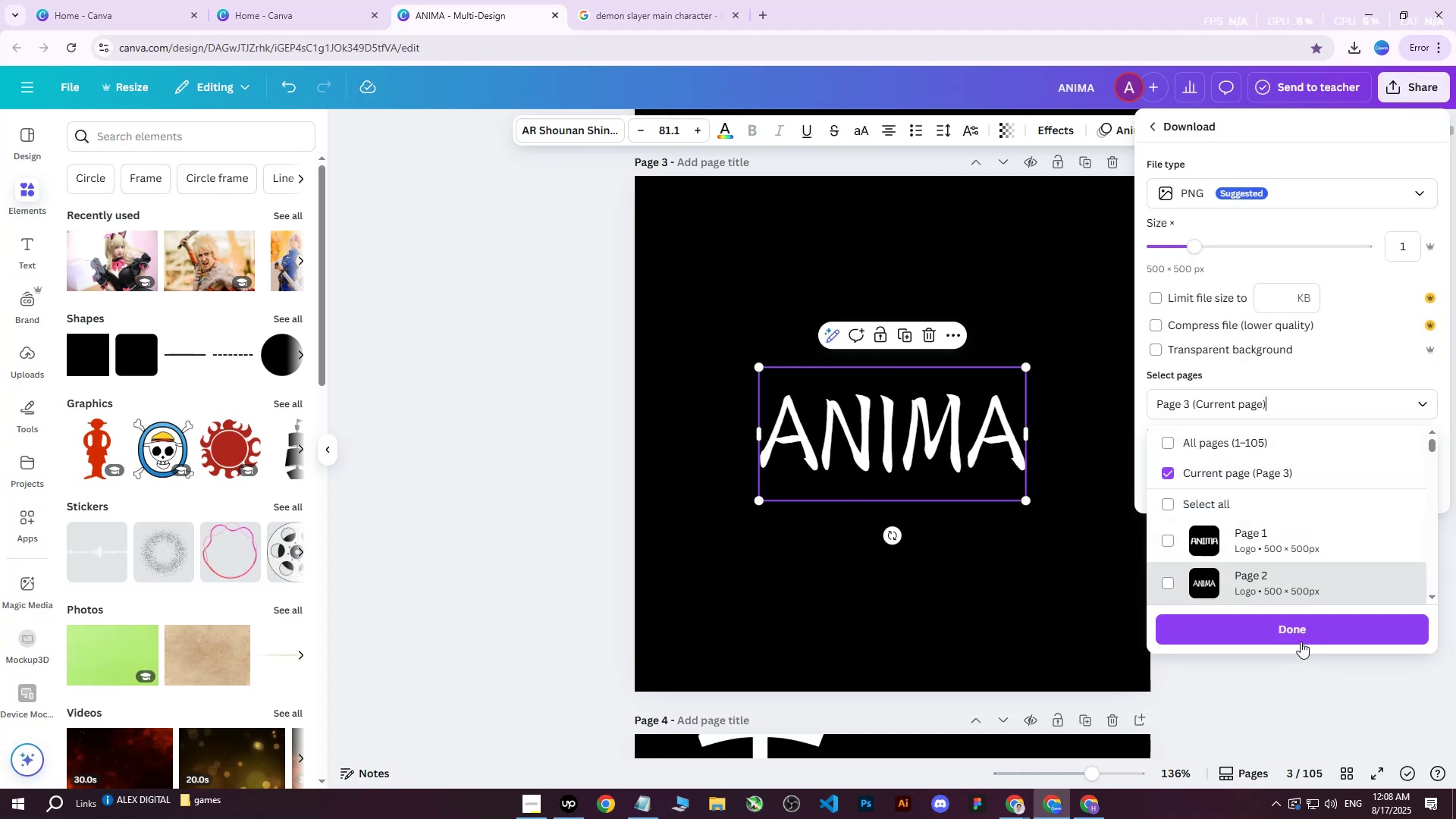 
triple_click([1299, 635])
 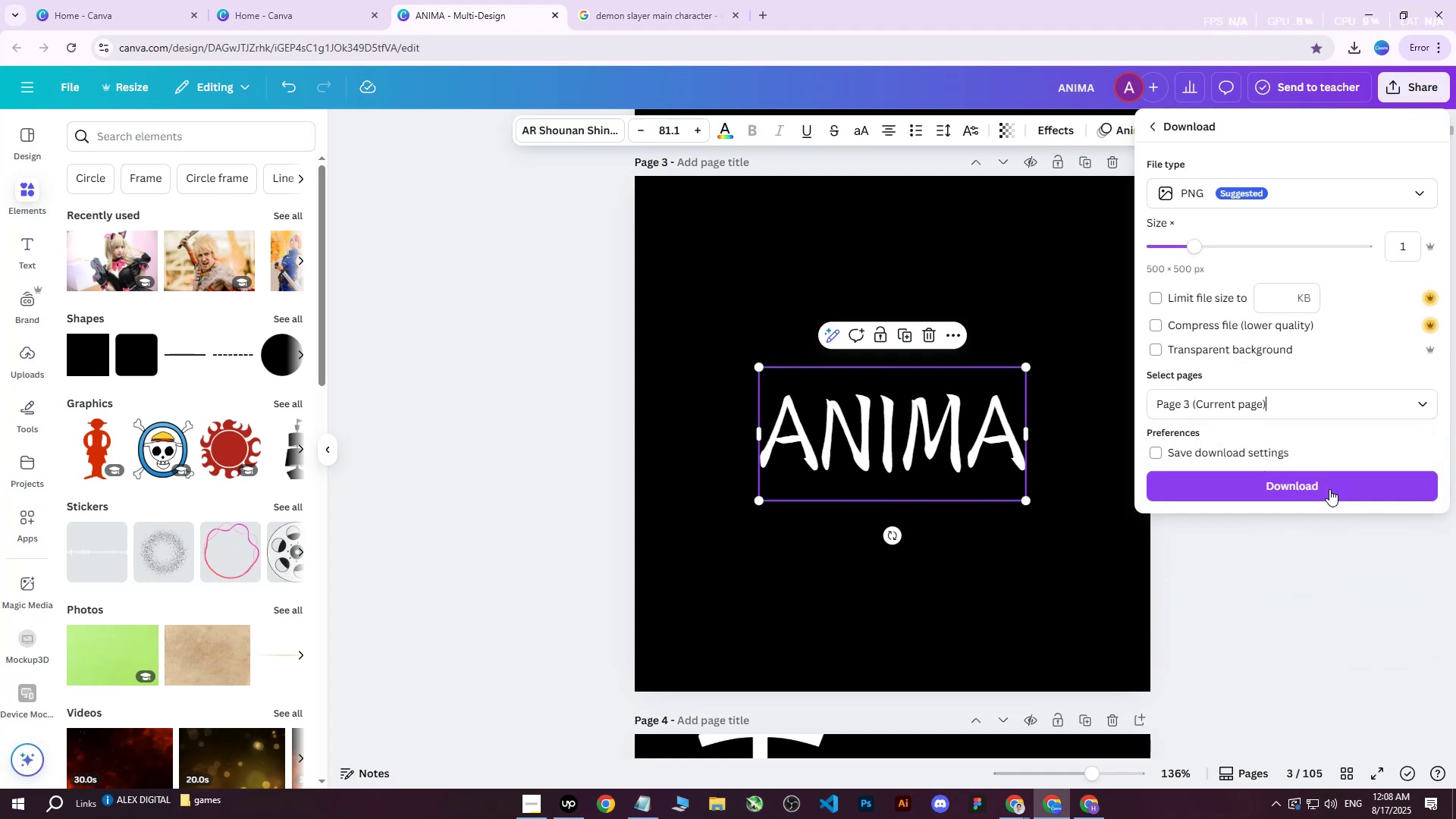 
triple_click([1328, 487])
 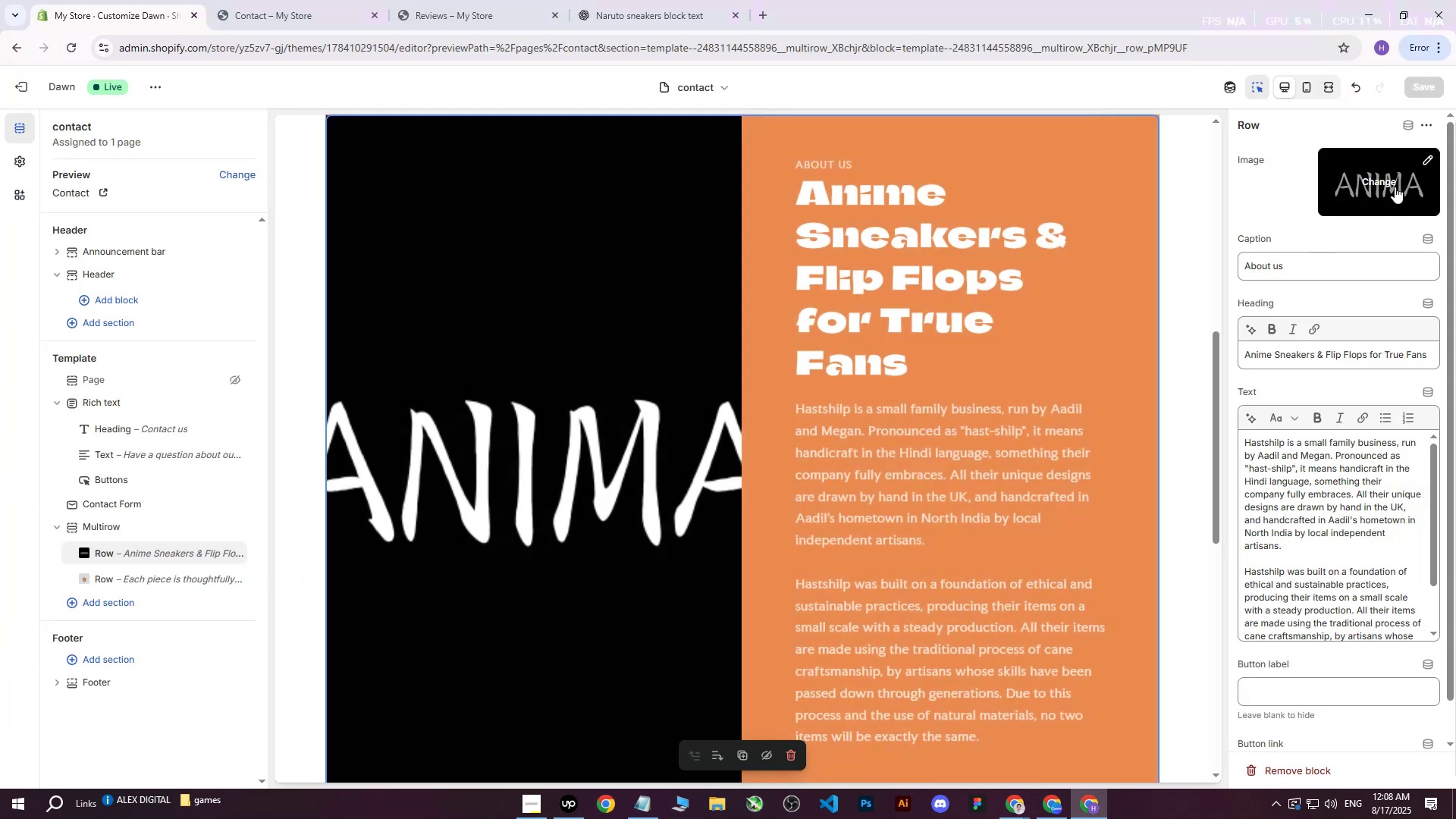 
left_click([1392, 174])
 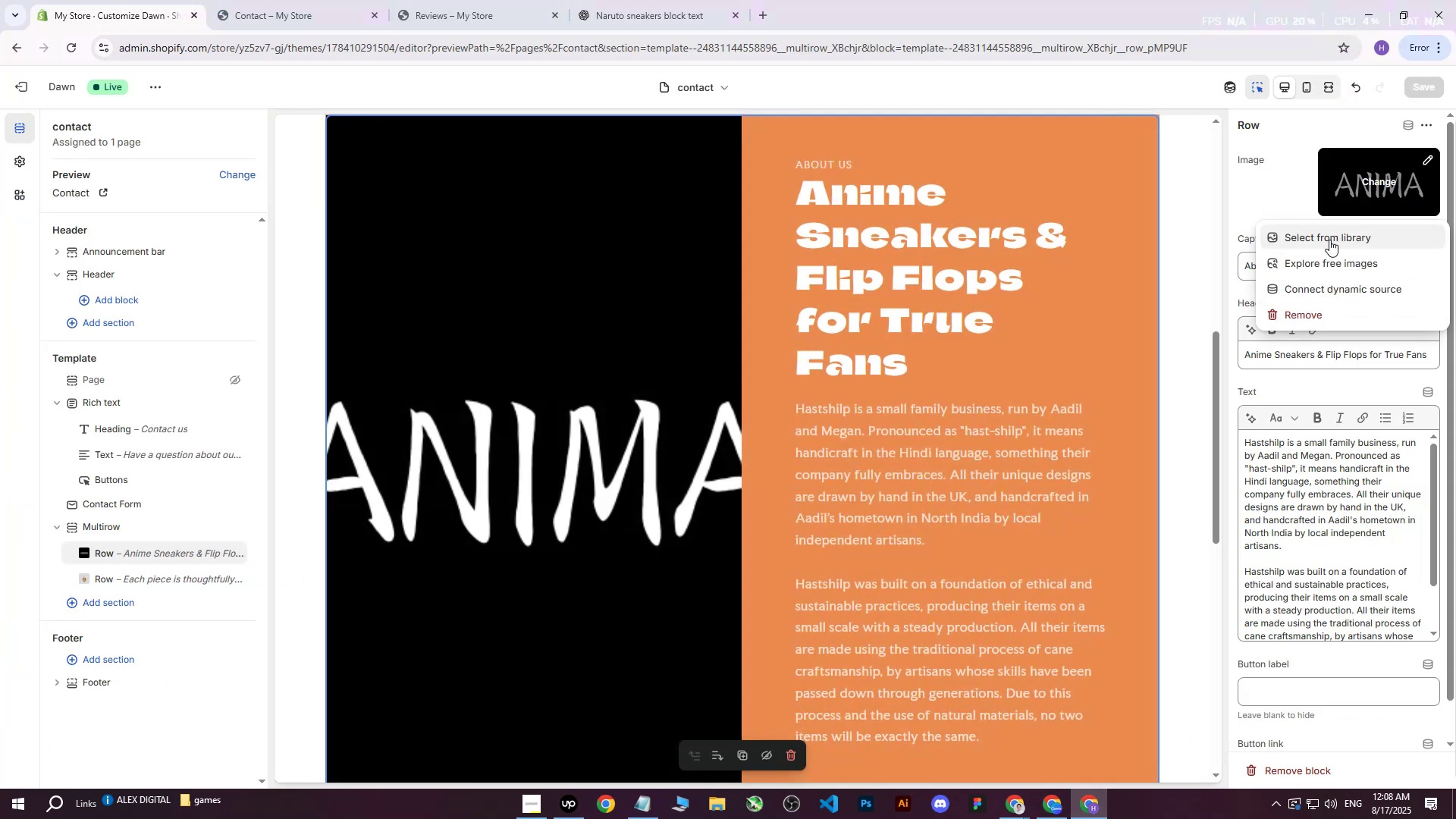 
left_click([1329, 240])
 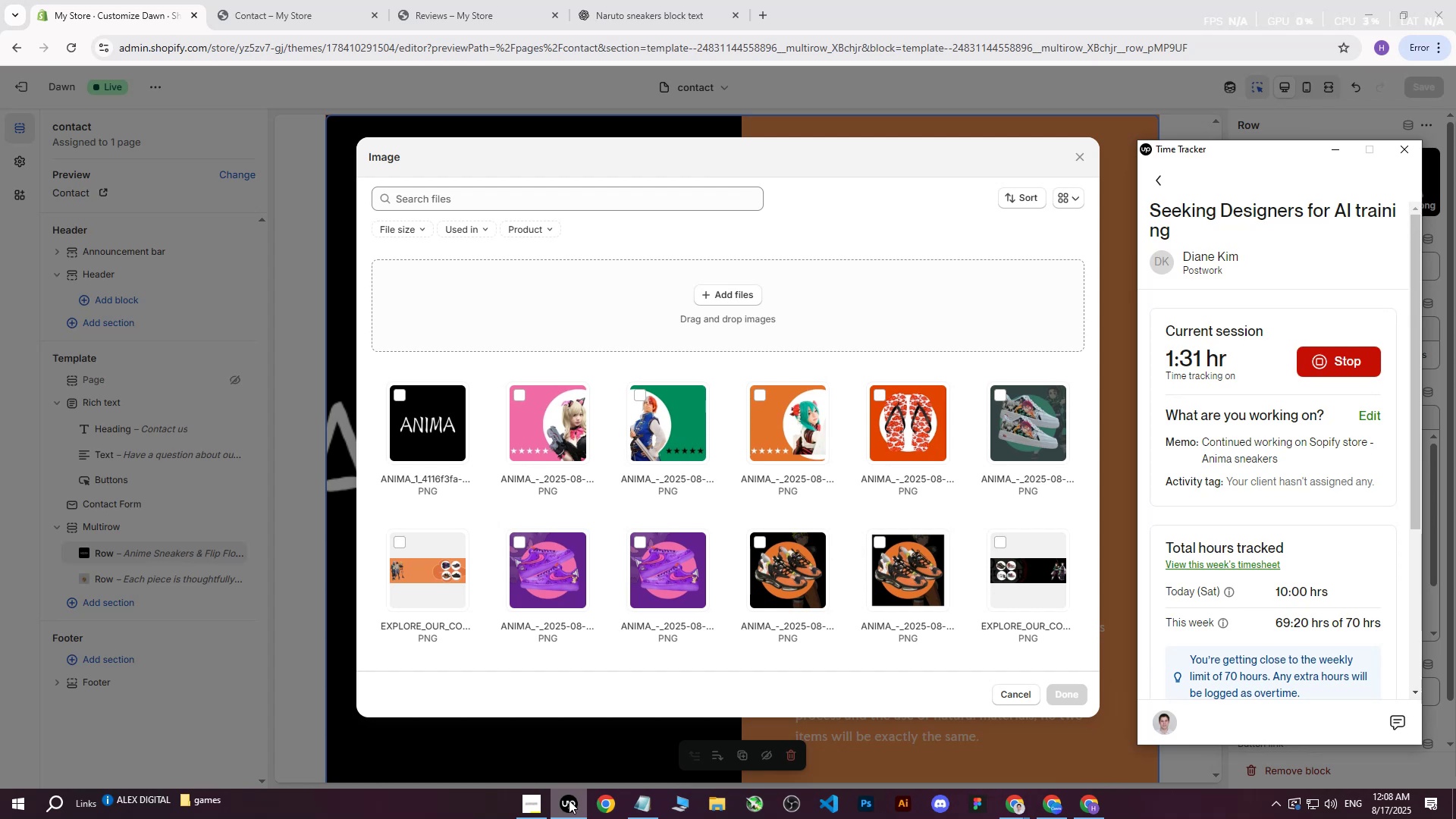 
wait(5.26)
 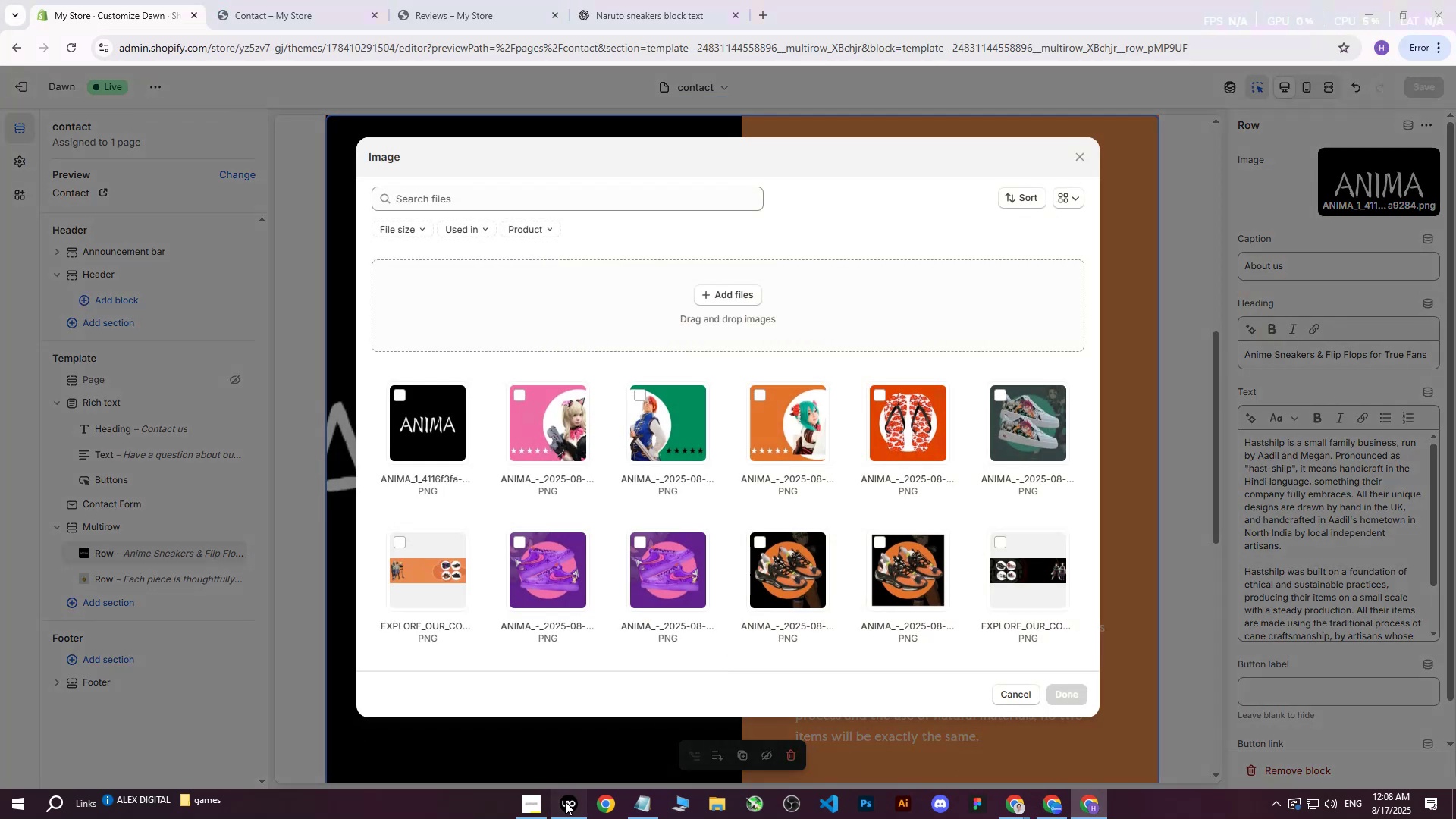 
scroll: coordinate [1310, 557], scroll_direction: up, amount: 4.0
 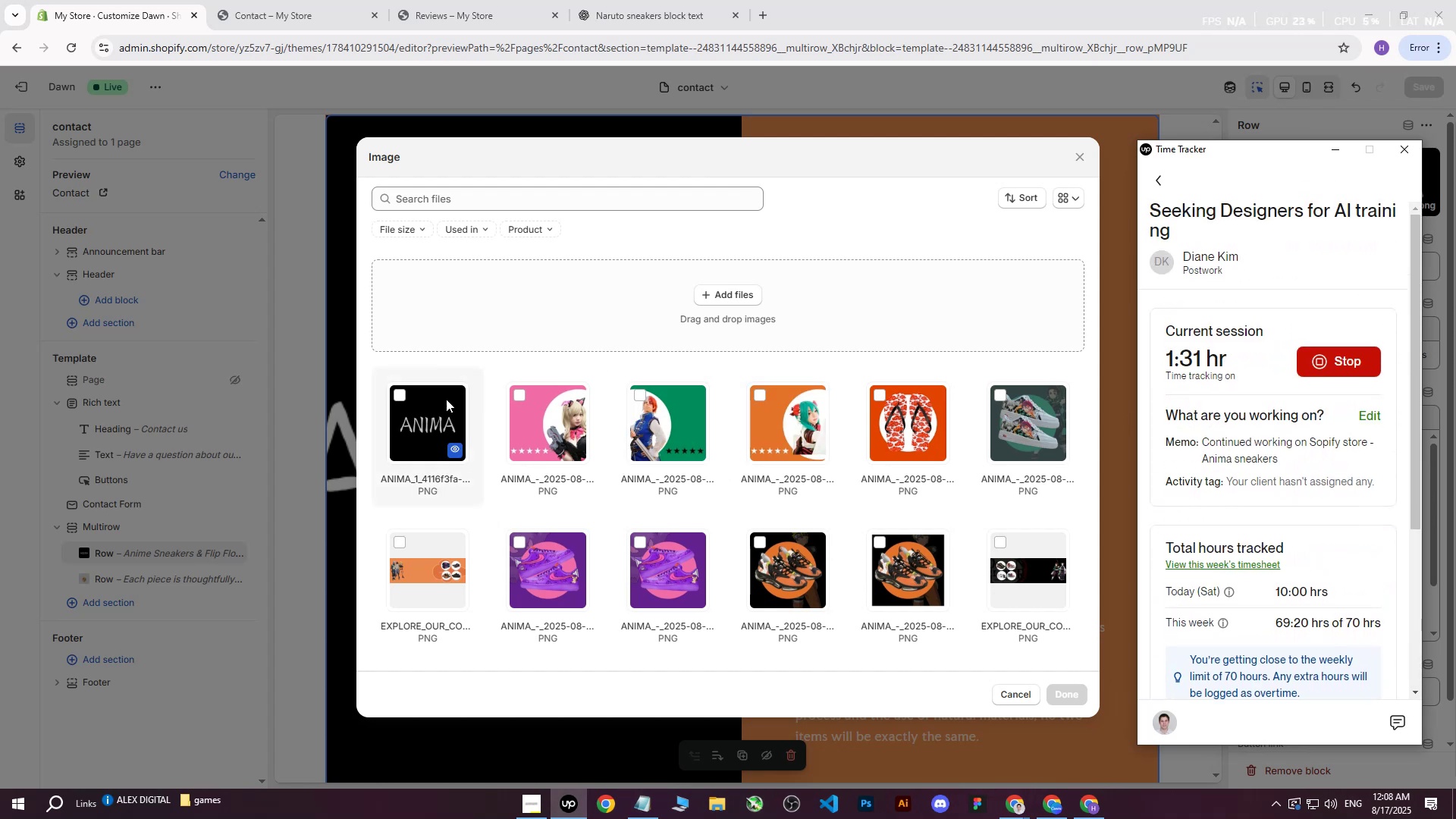 
left_click([422, 422])
 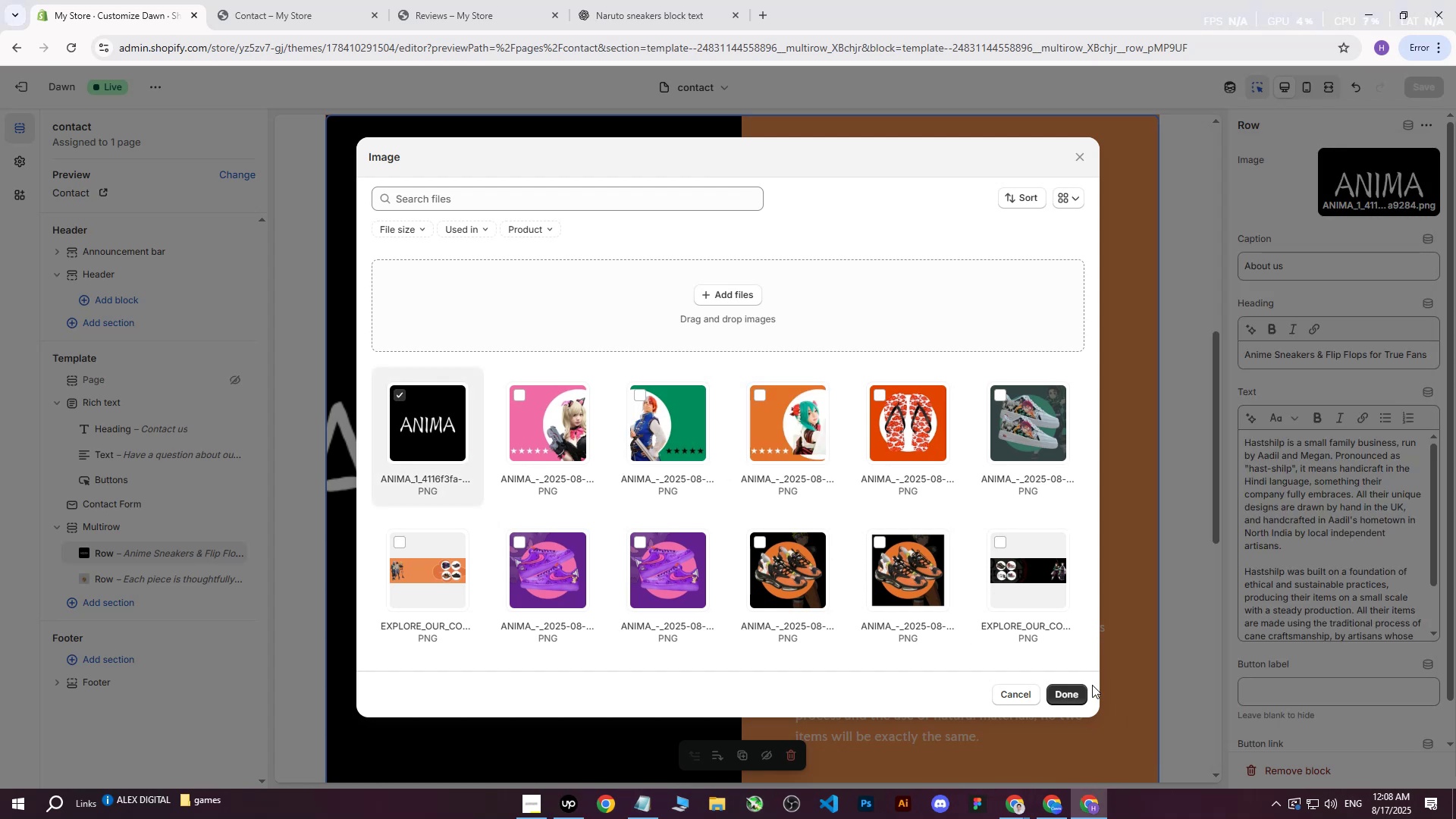 
left_click([1072, 691])
 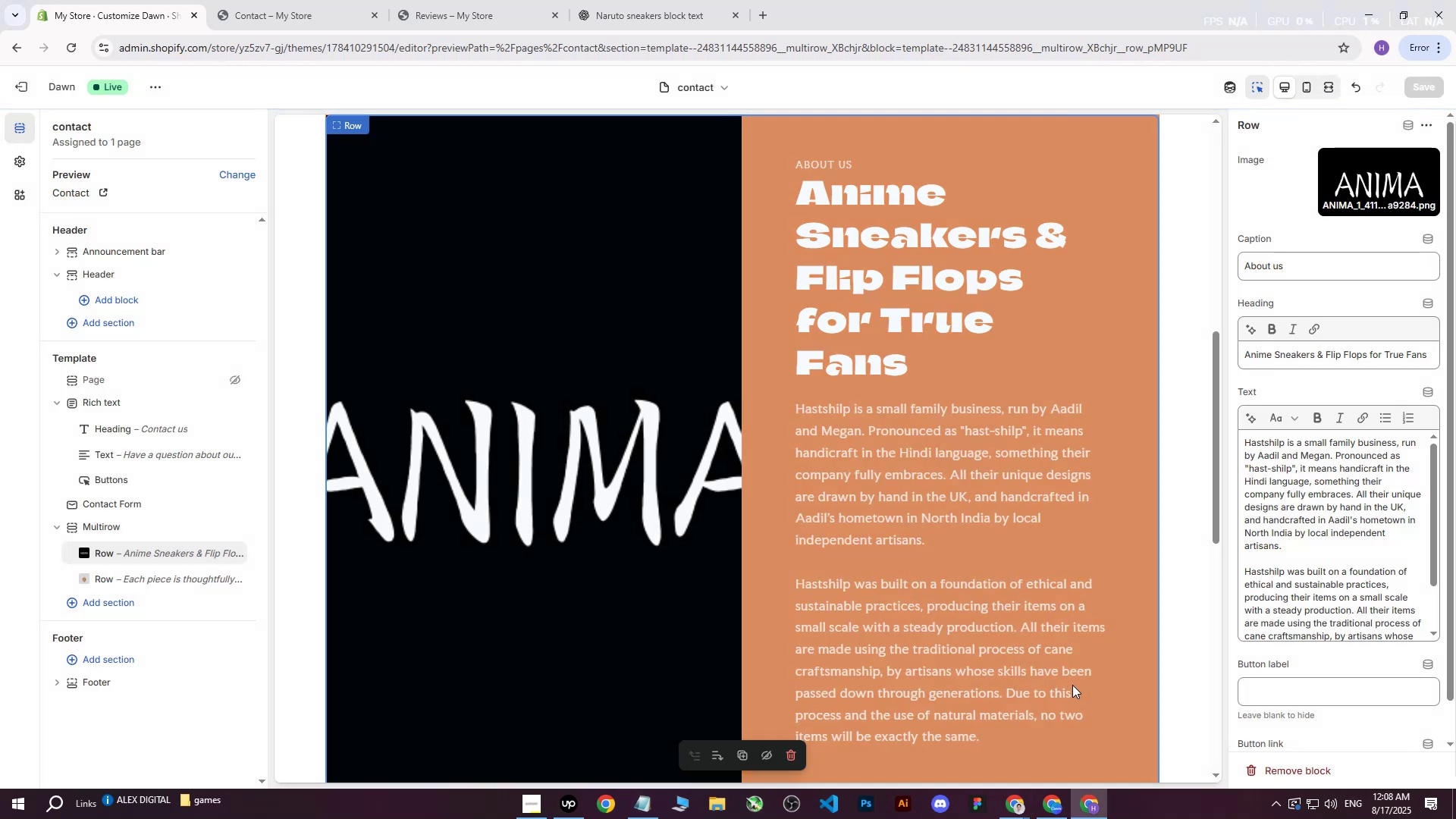 
wait(8.43)
 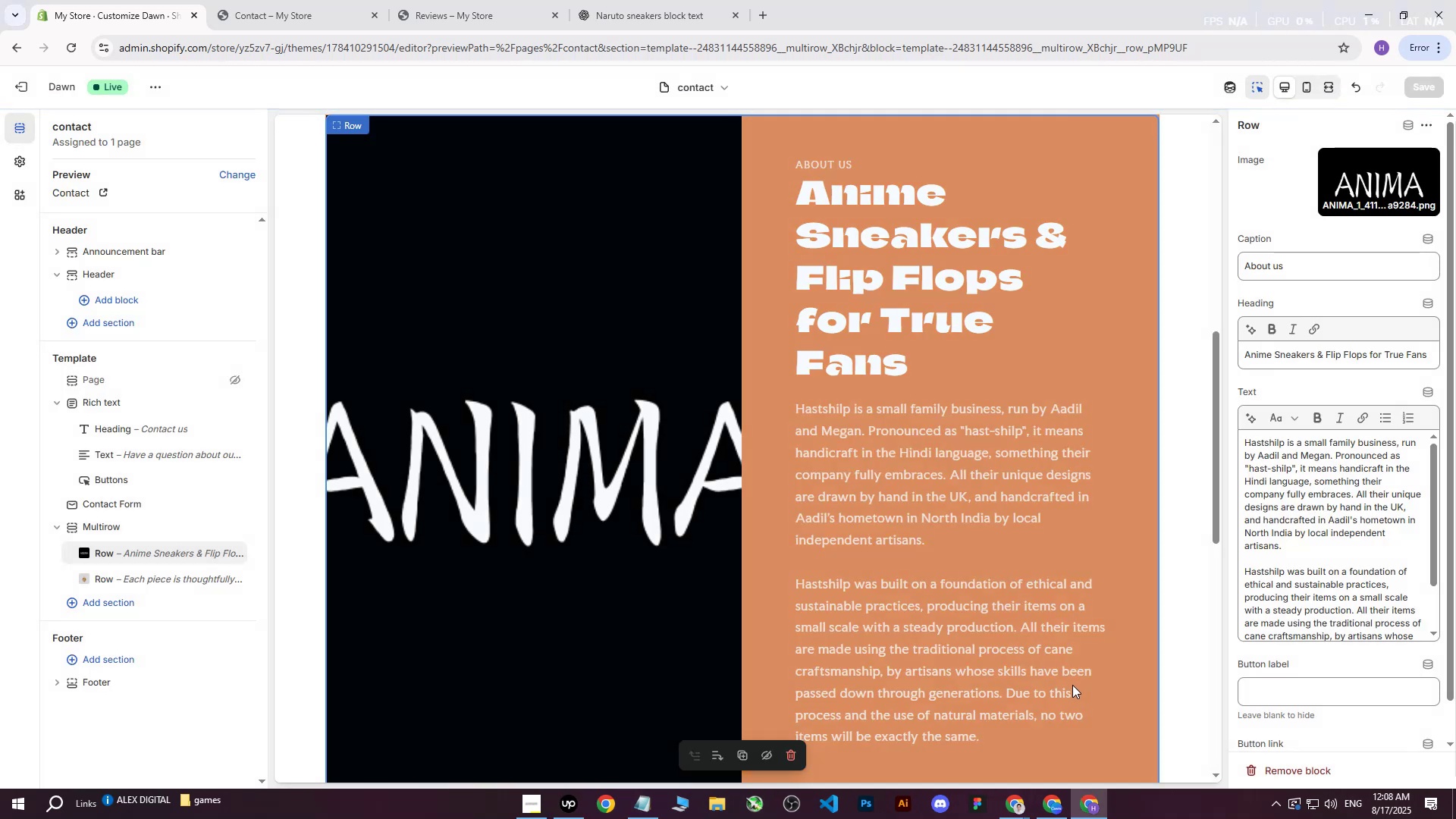 
scroll: coordinate [685, 437], scroll_direction: down, amount: 1.0
 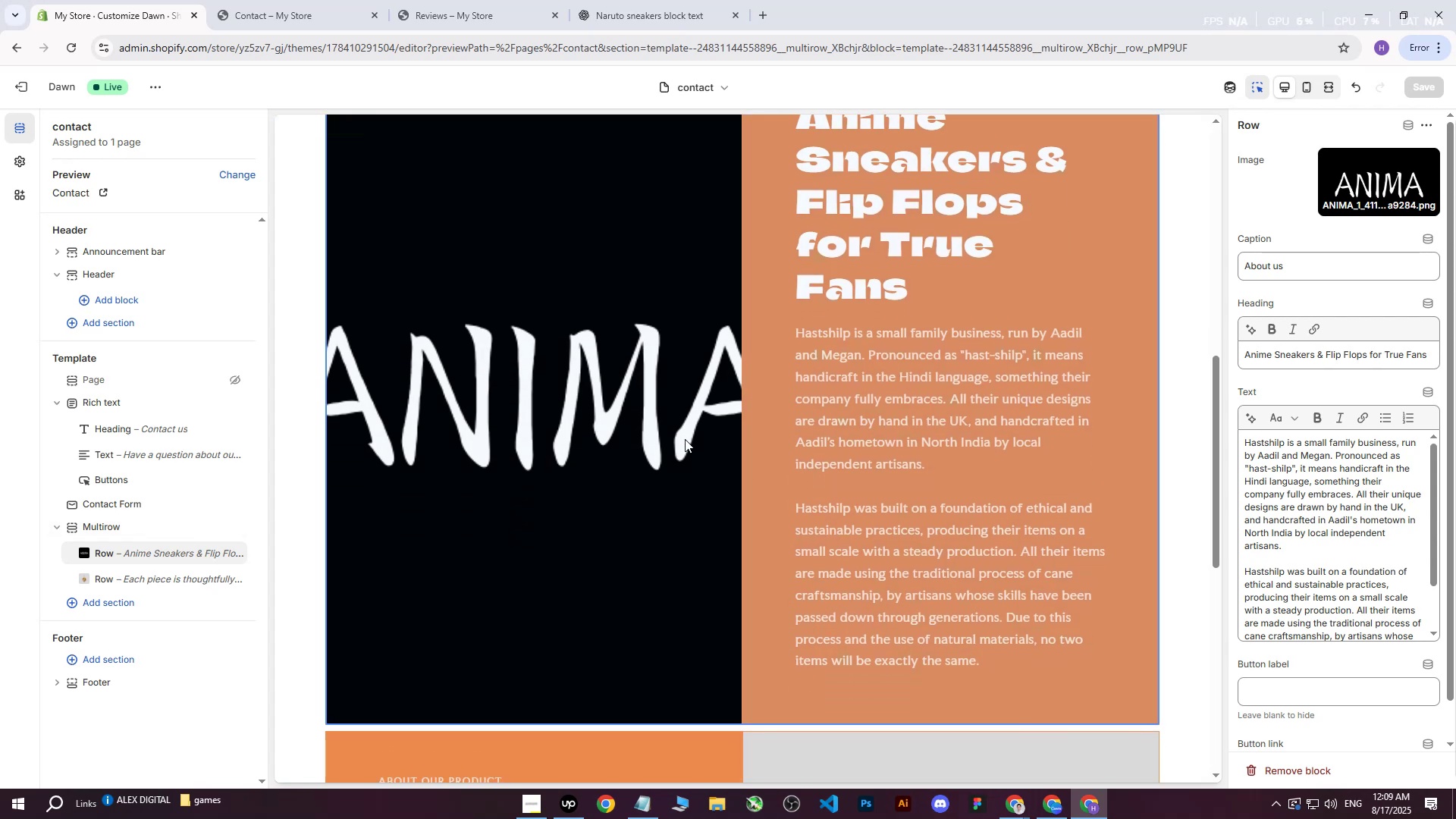 
hold_key(key=ControlLeft, duration=0.8)
 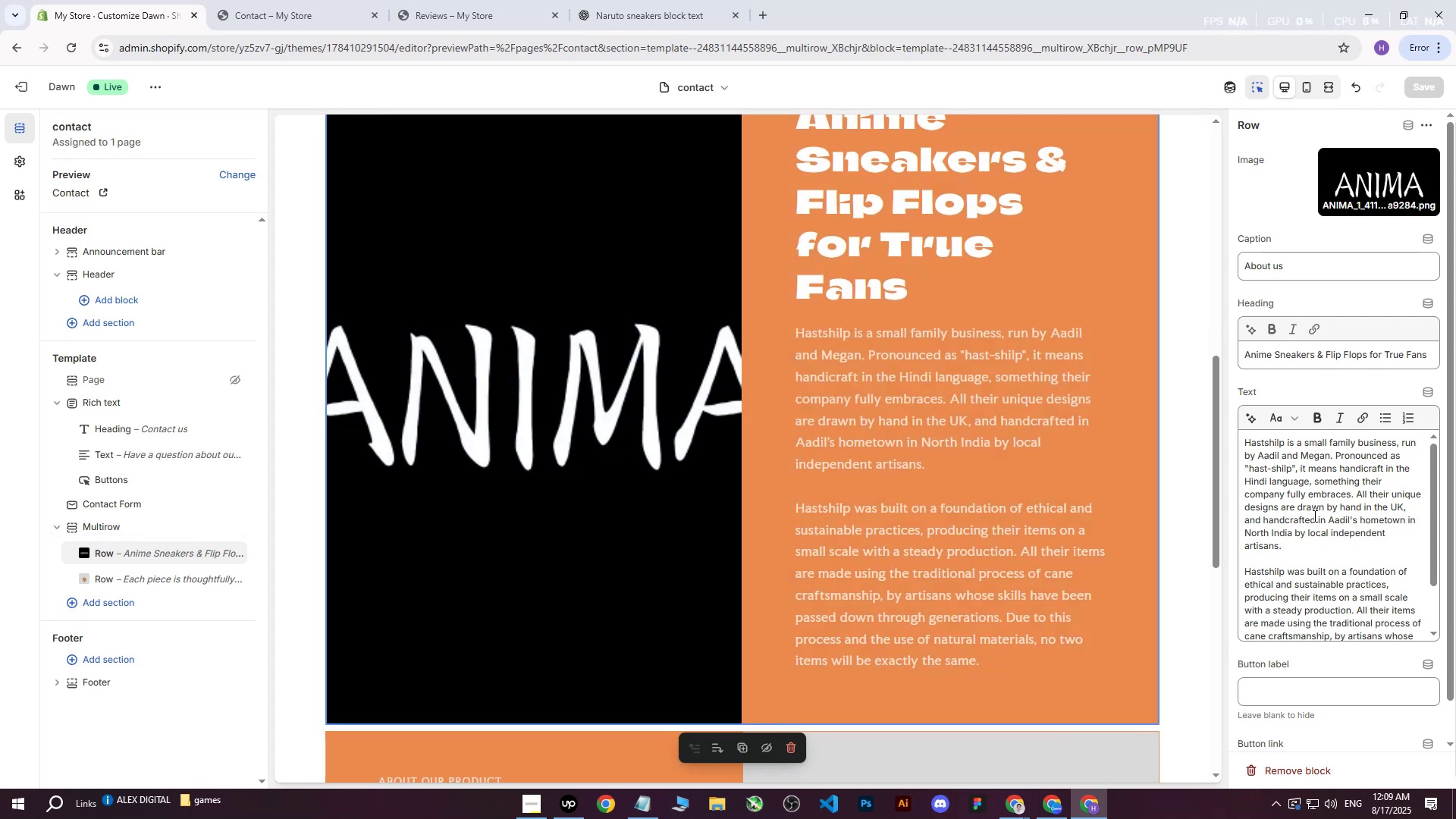 
left_click([1362, 607])
 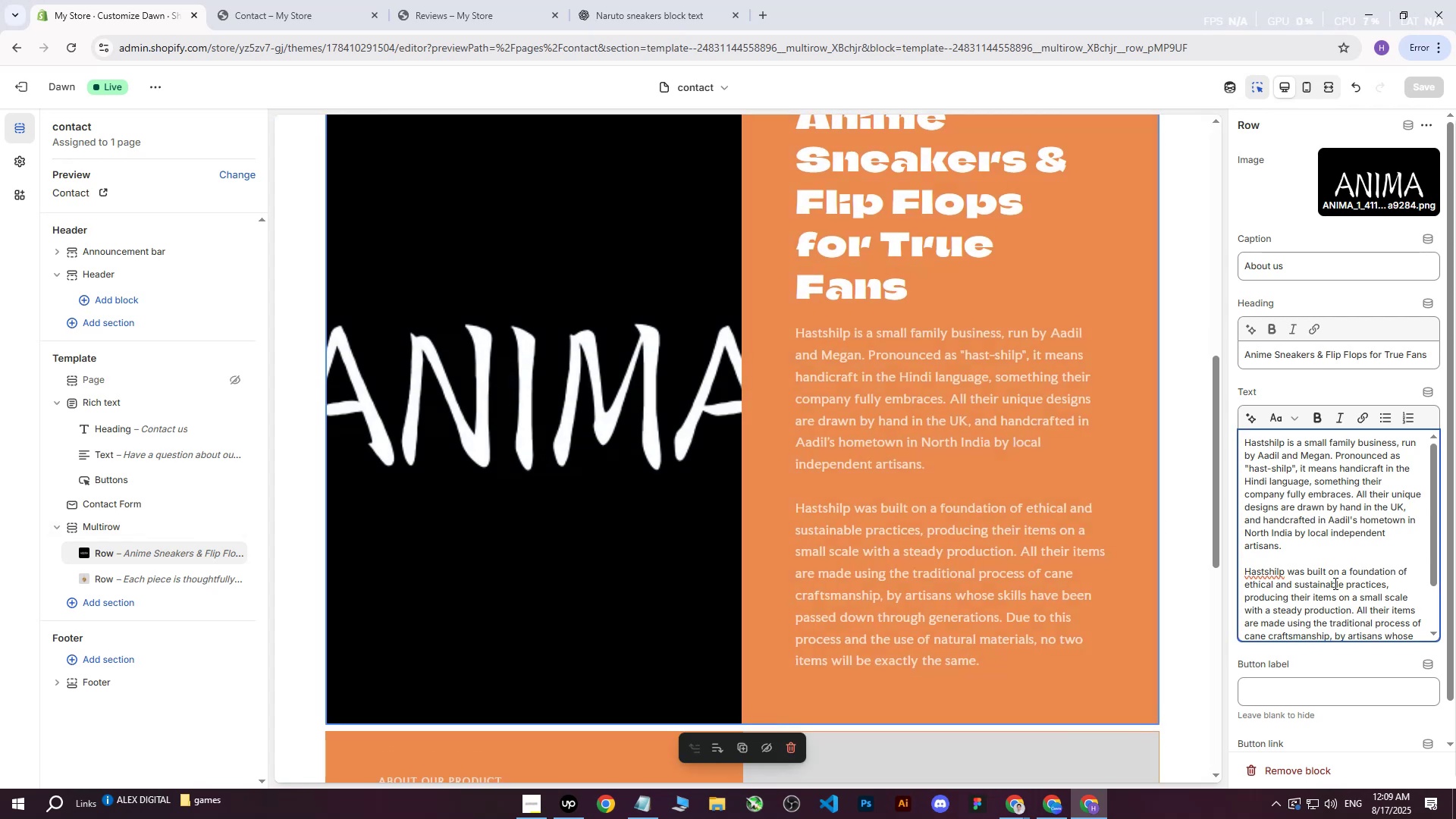 
scroll: coordinate [1332, 579], scroll_direction: down, amount: 2.0
 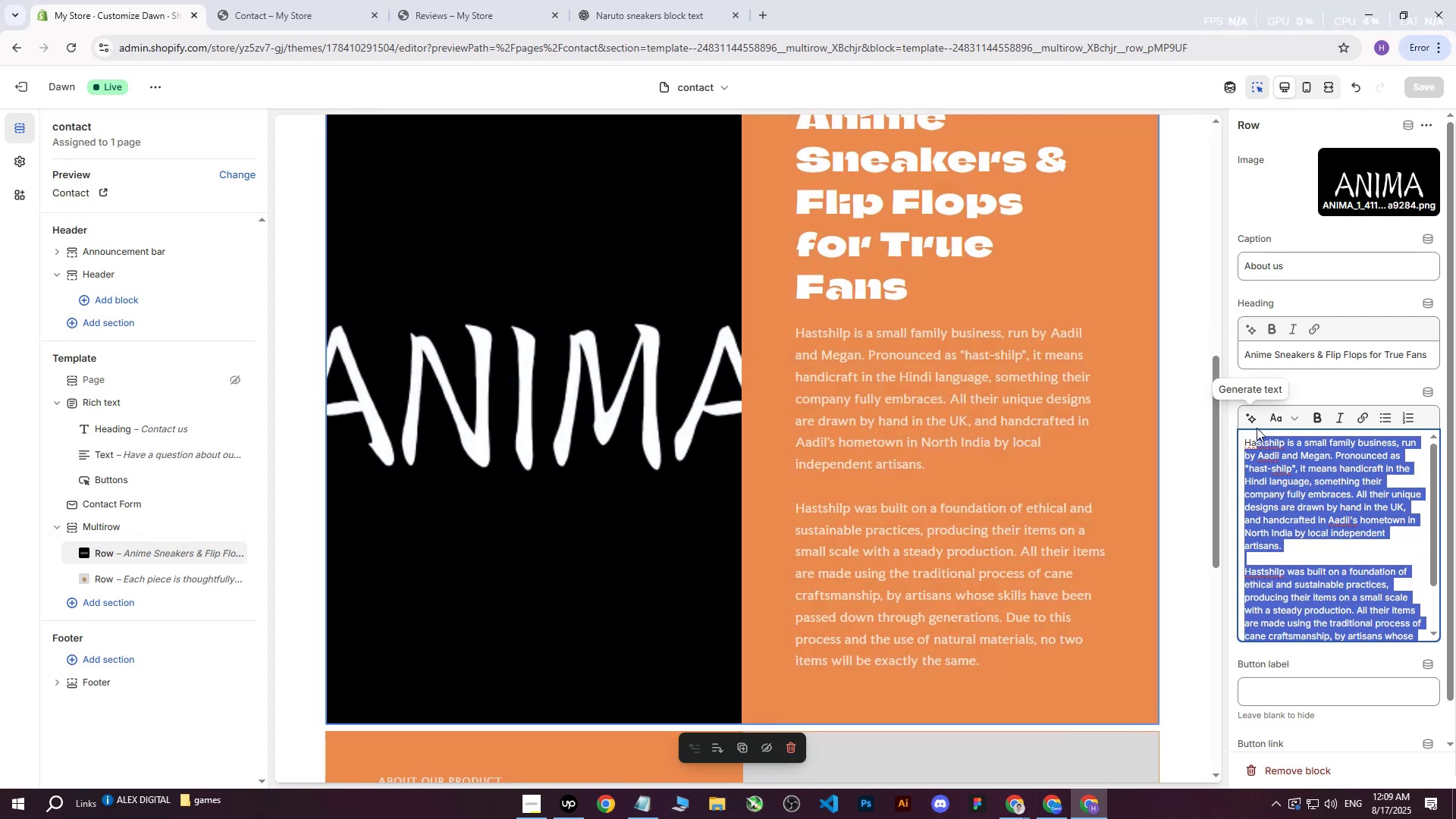 
key(Backspace)
 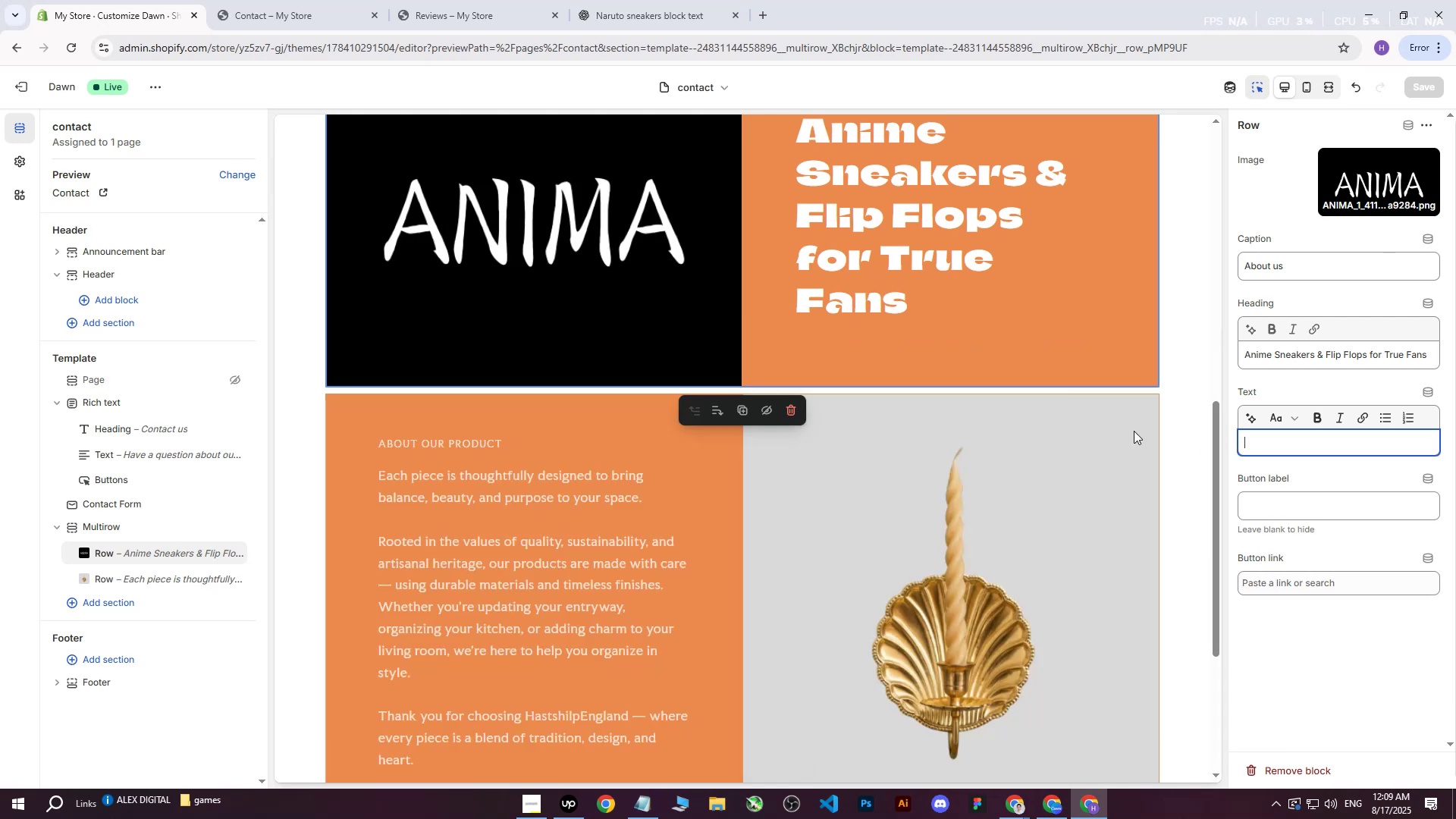 
scroll: coordinate [1007, 416], scroll_direction: up, amount: 4.0
 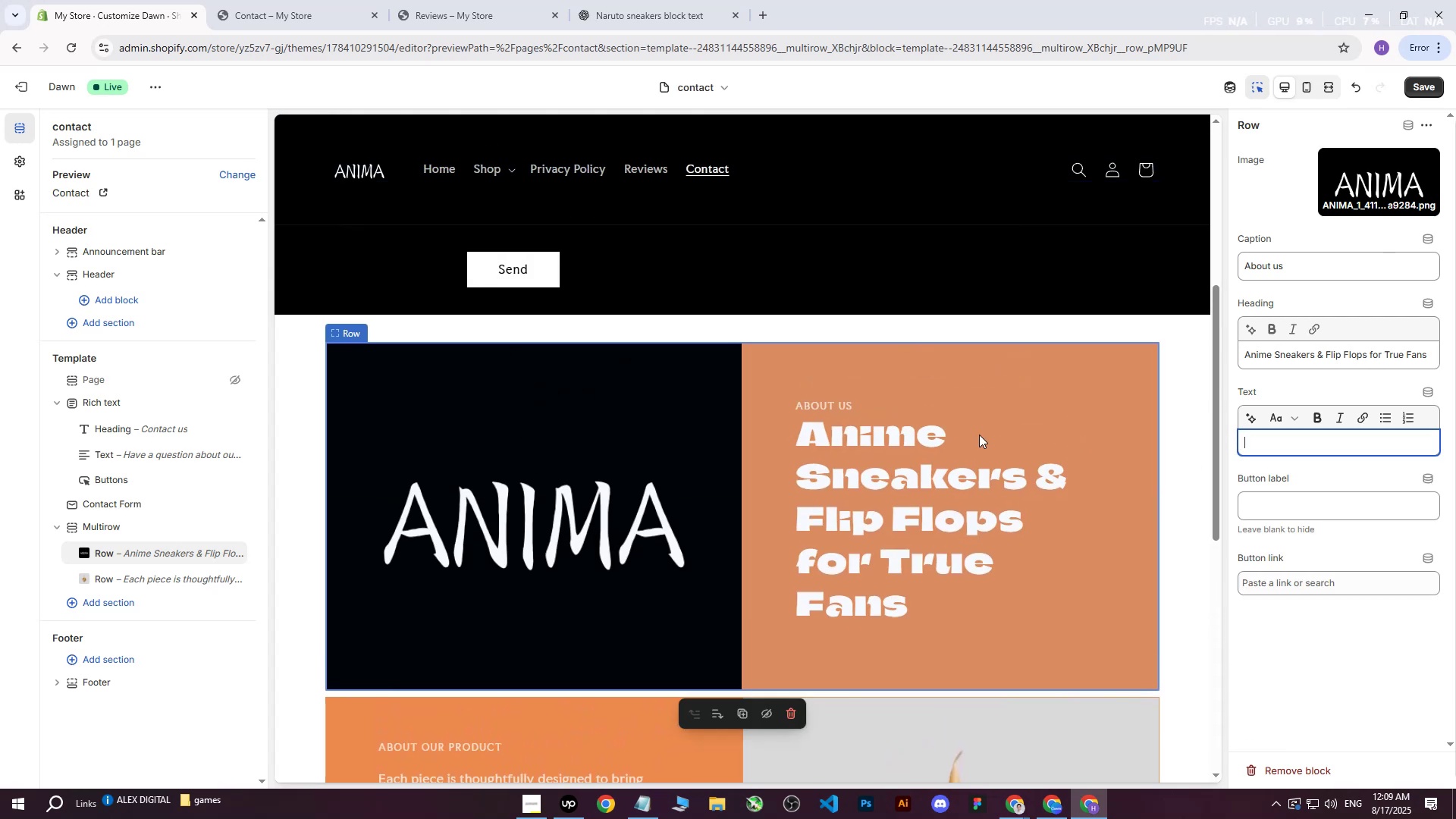 
left_click([531, 0])
 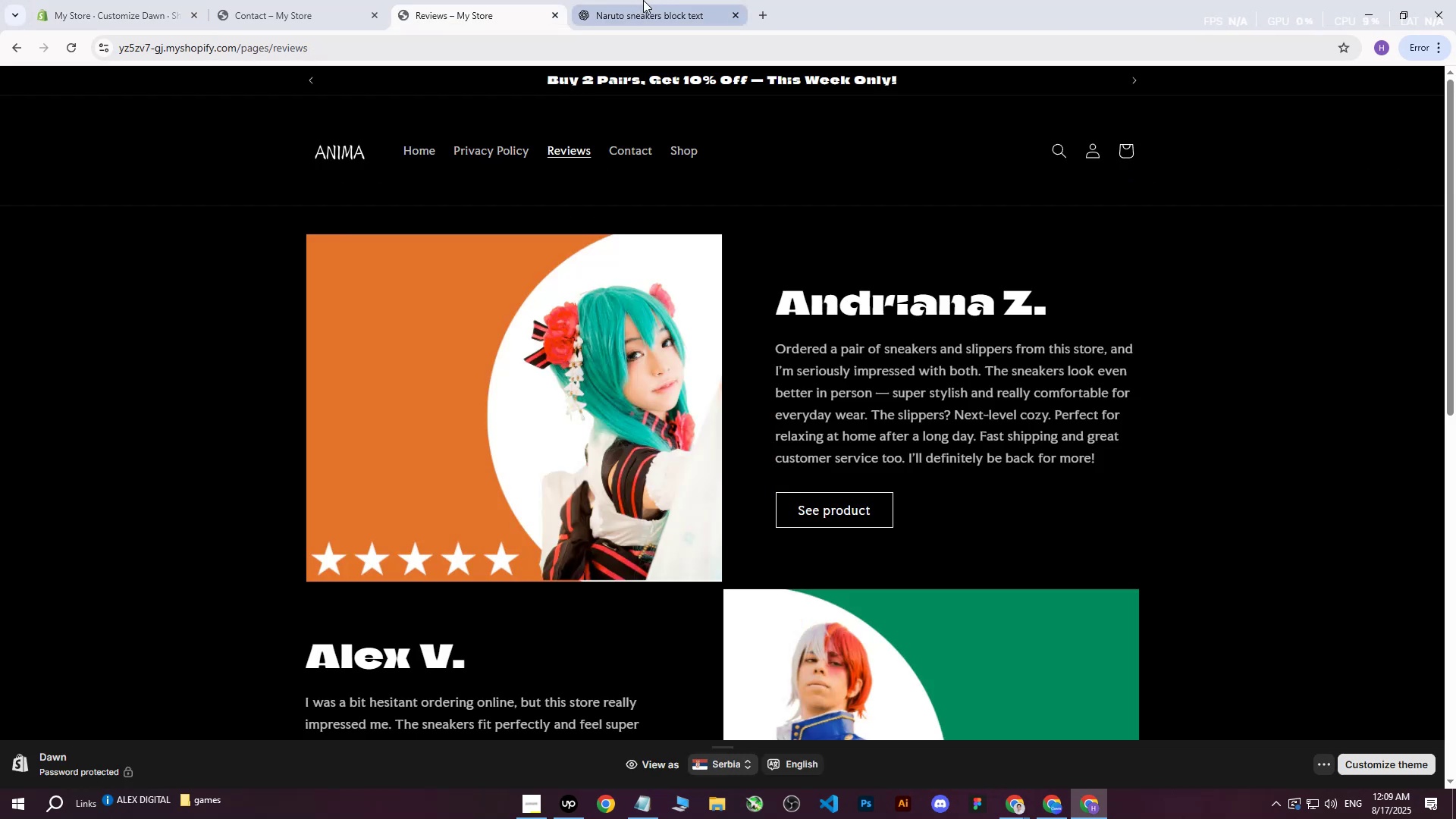 
left_click([643, 0])
 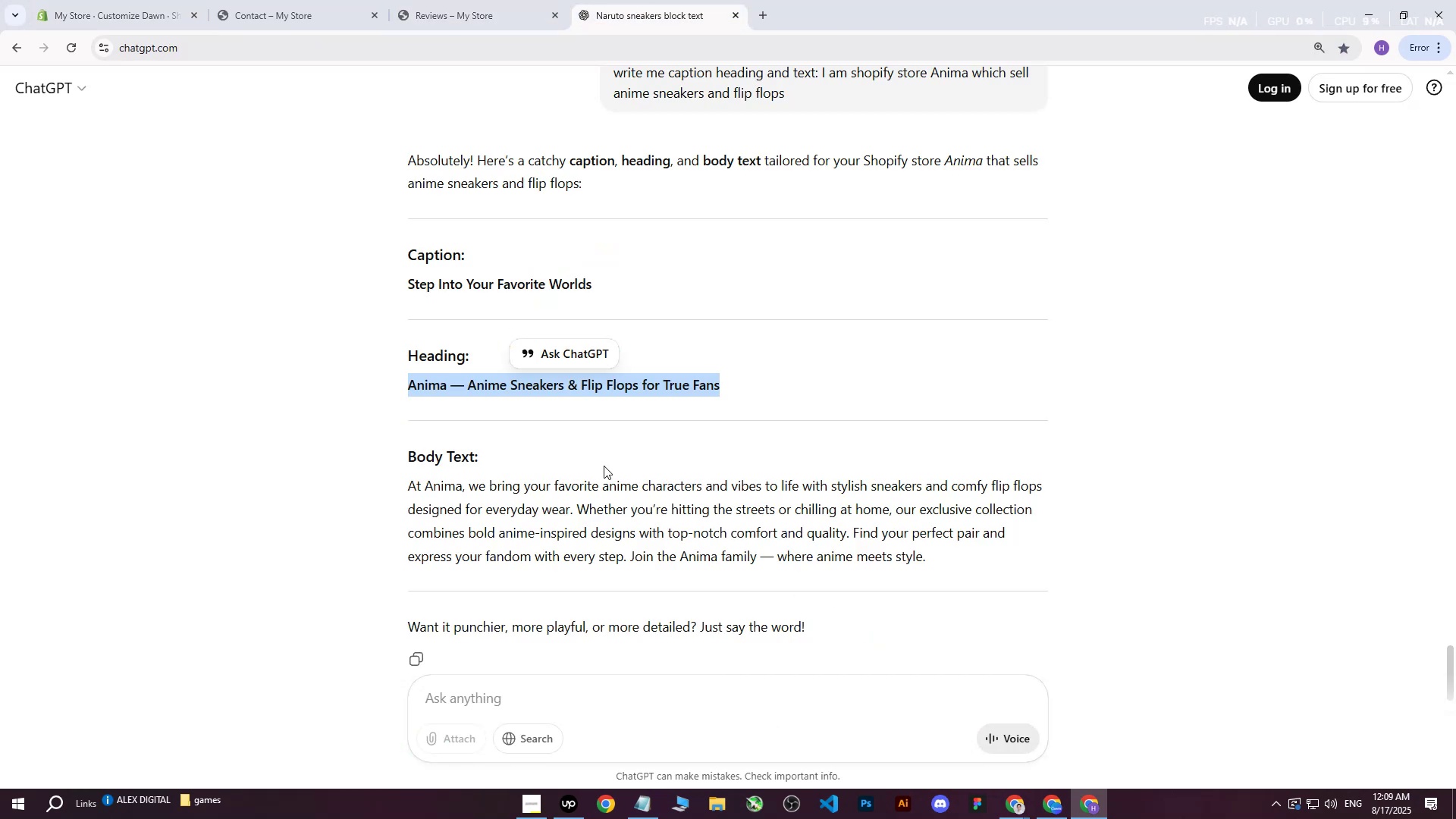 
left_click([606, 482])
 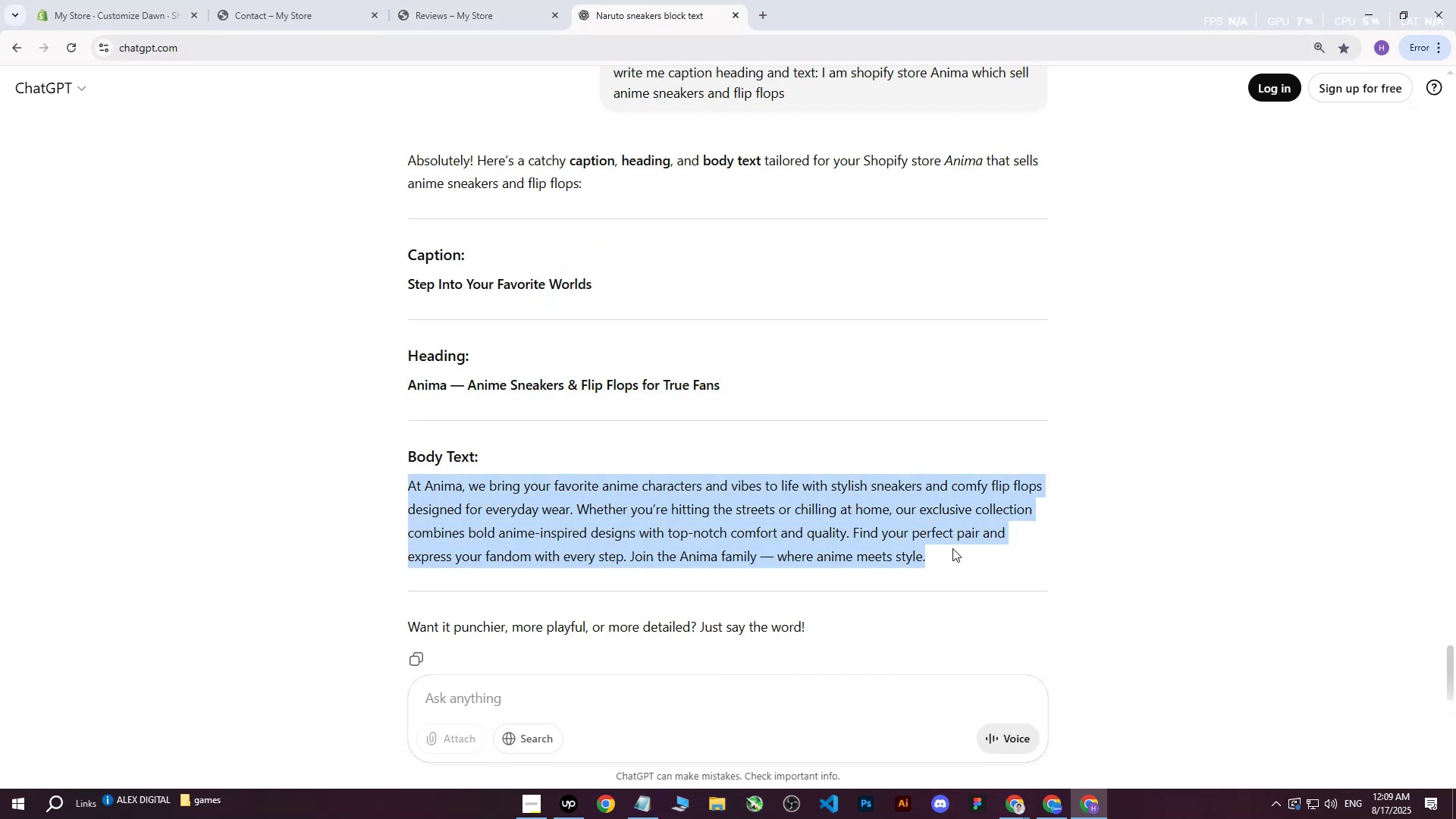 
key(Control+ControlLeft)
 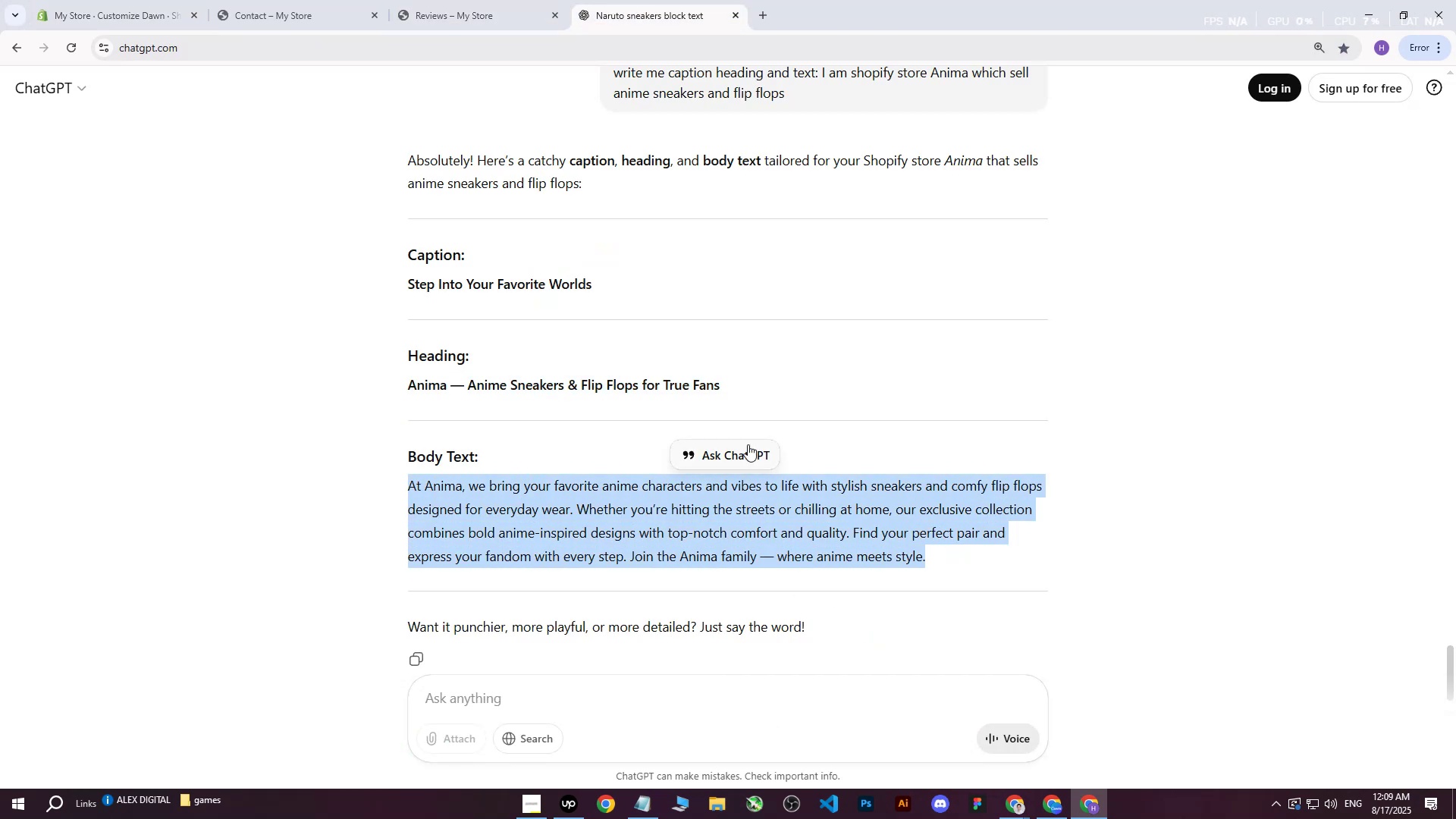 
key(Control+C)
 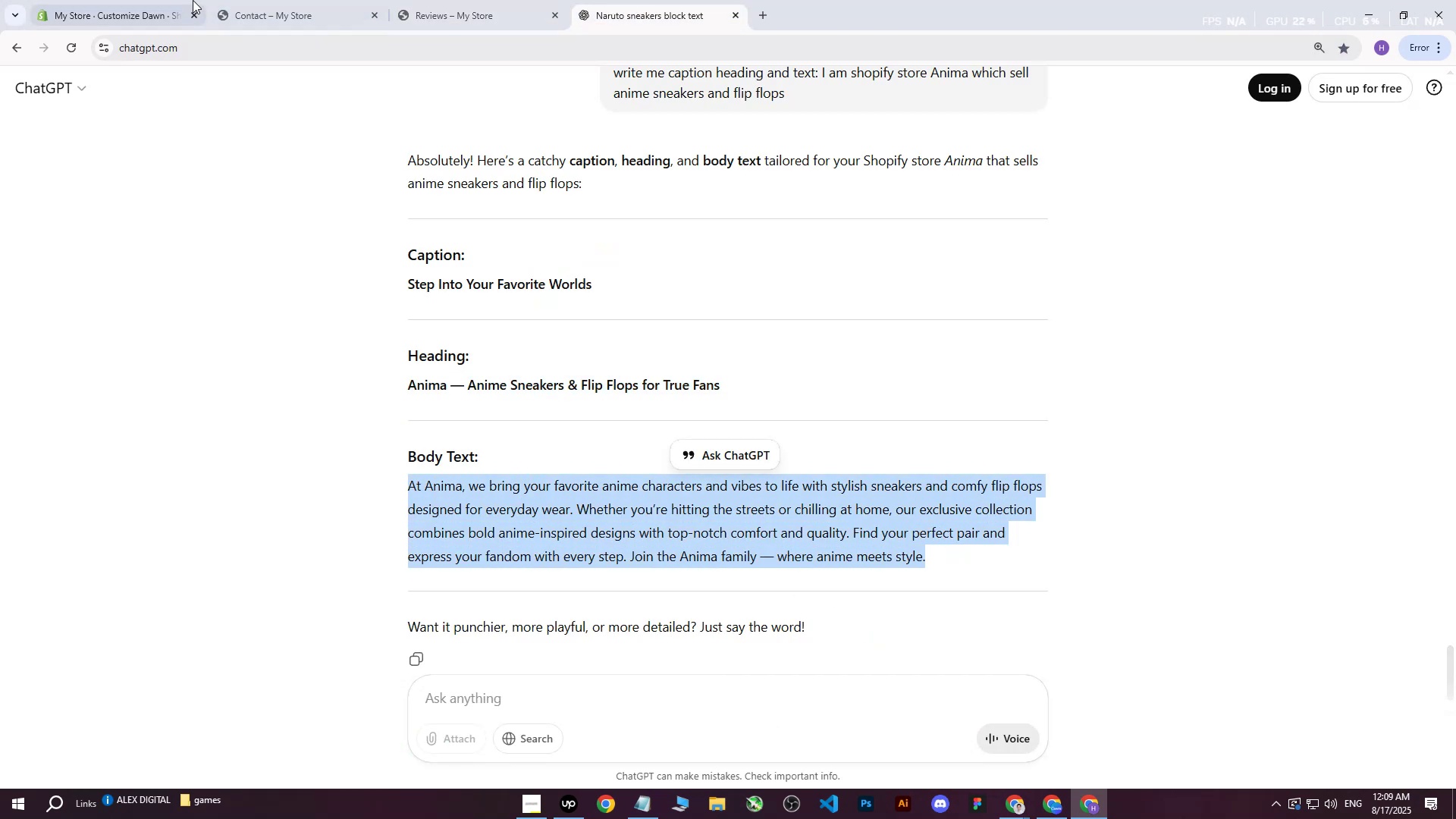 
left_click([193, 0])
 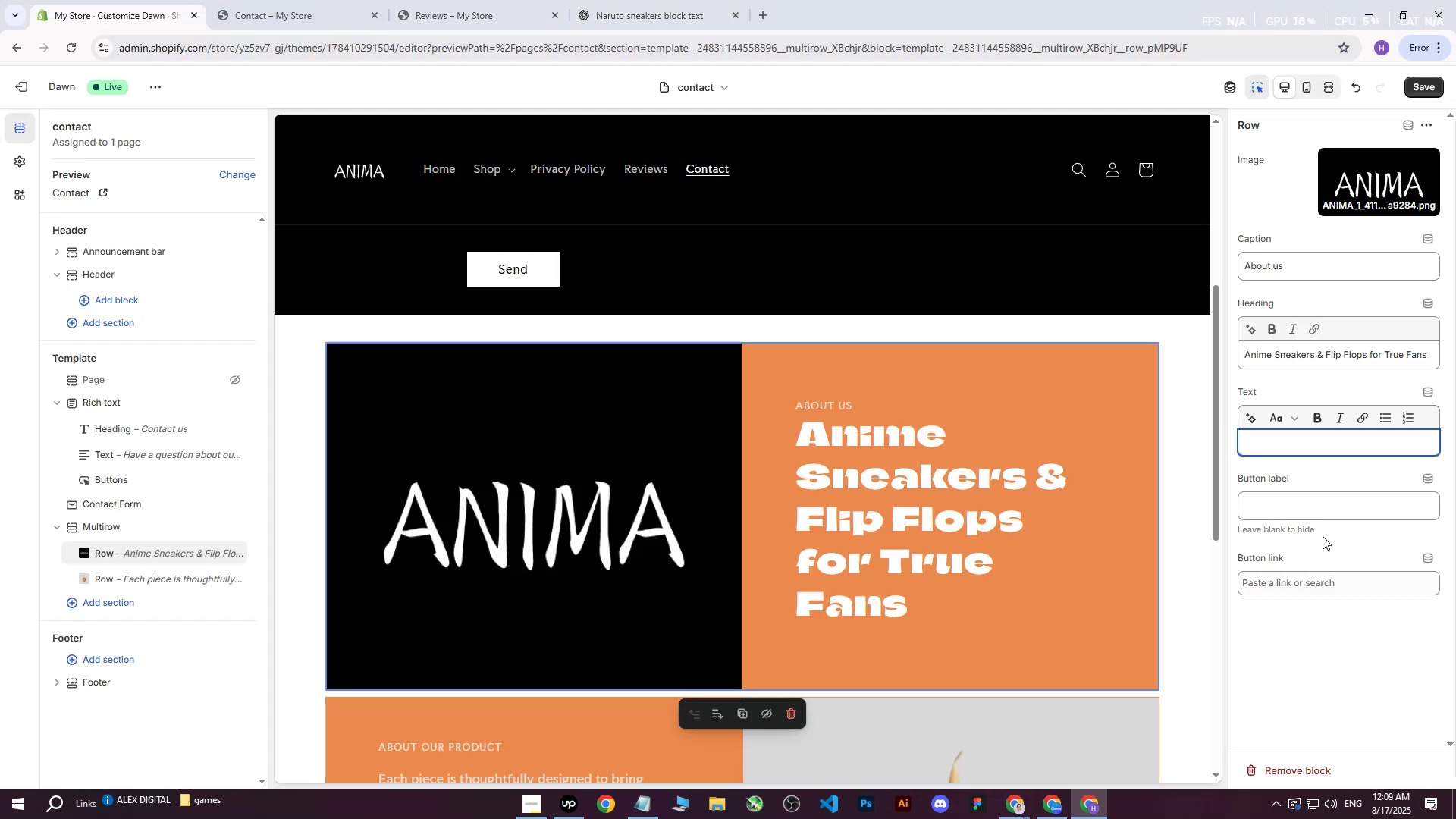 
left_click([1291, 500])
 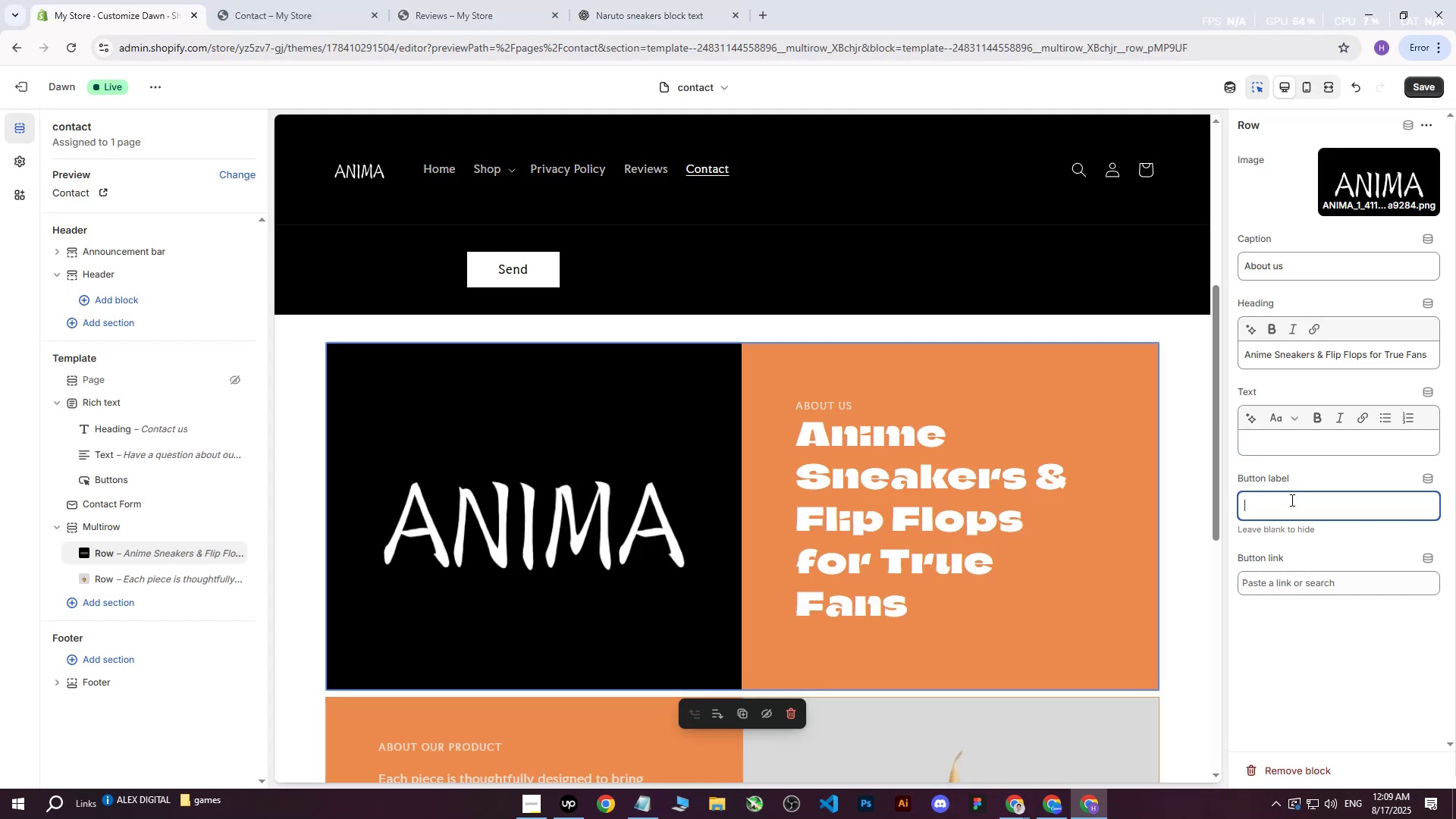 
key(Control+ControlLeft)
 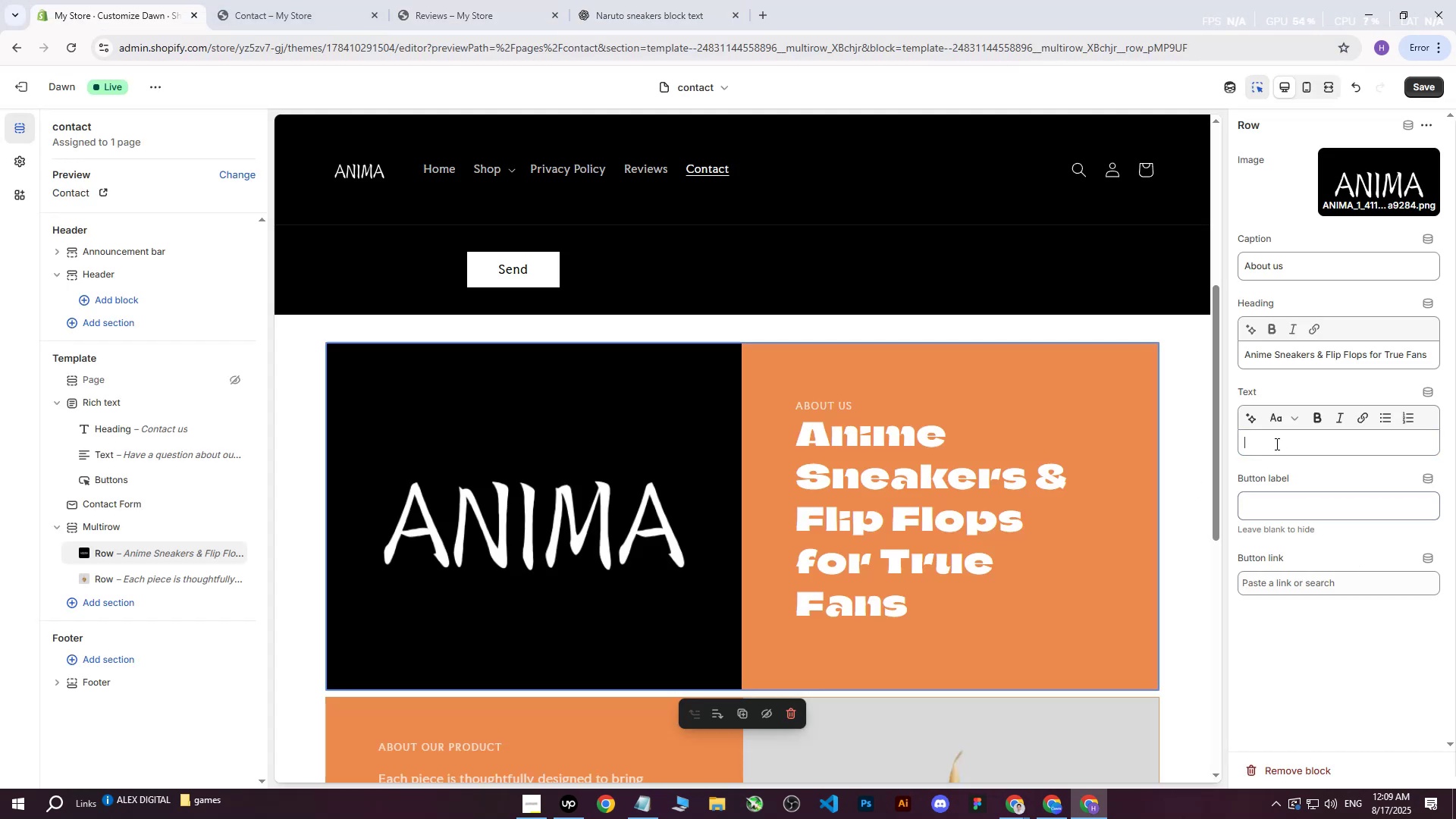 
left_click([1276, 444])
 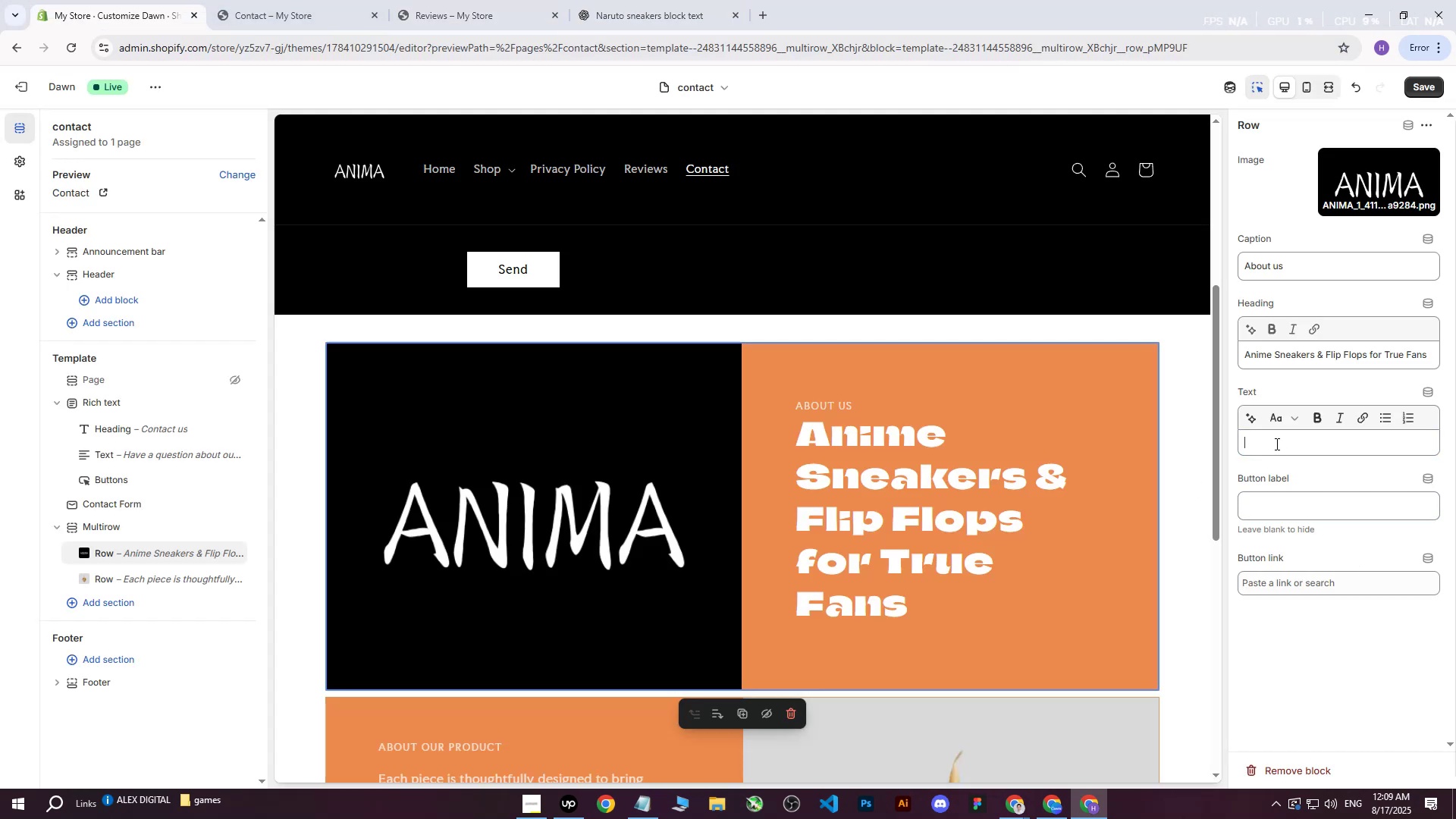 
key(Control+ControlLeft)
 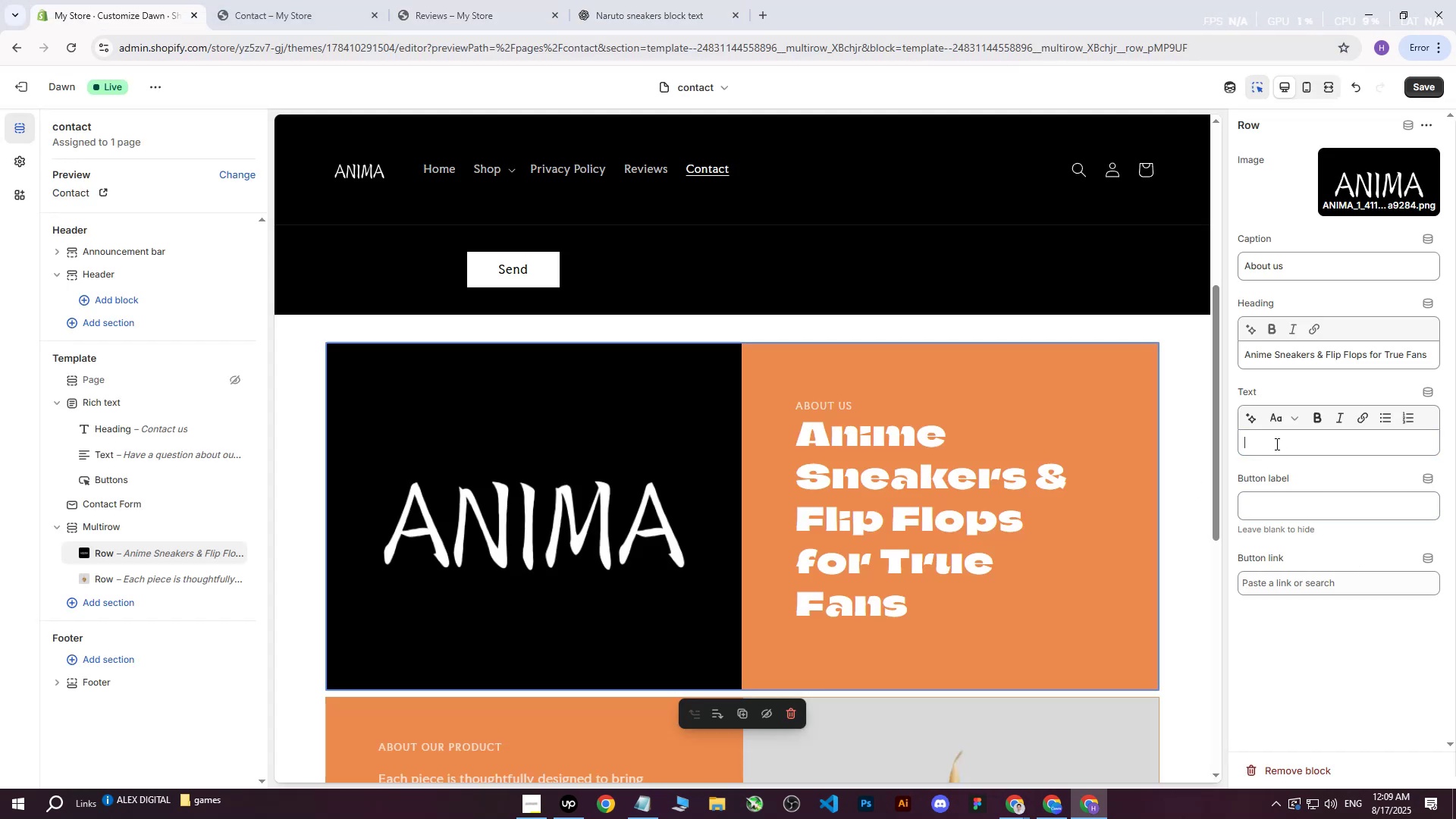 
key(Control+V)
 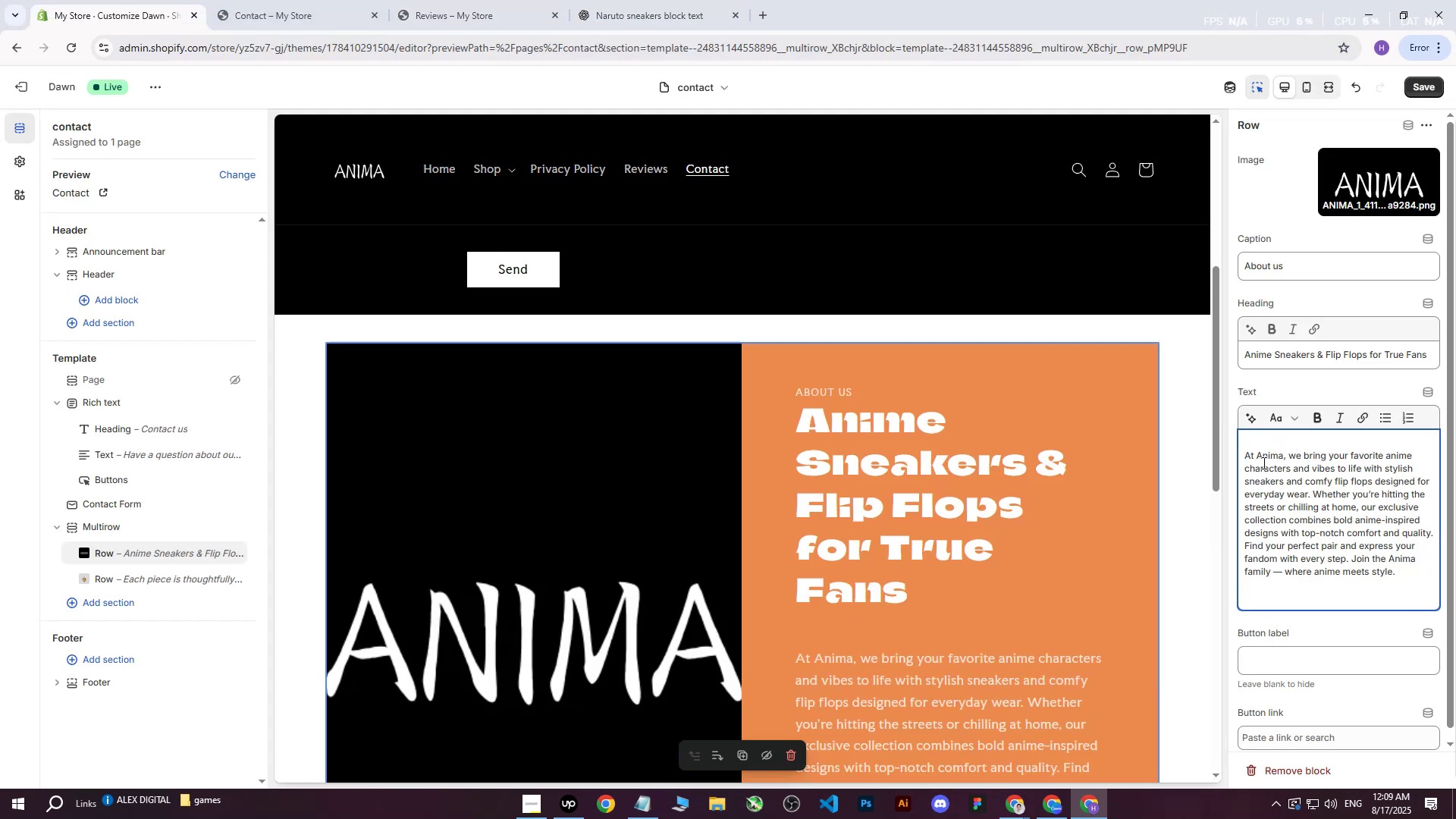 
scroll: coordinate [984, 531], scroll_direction: down, amount: 2.0
 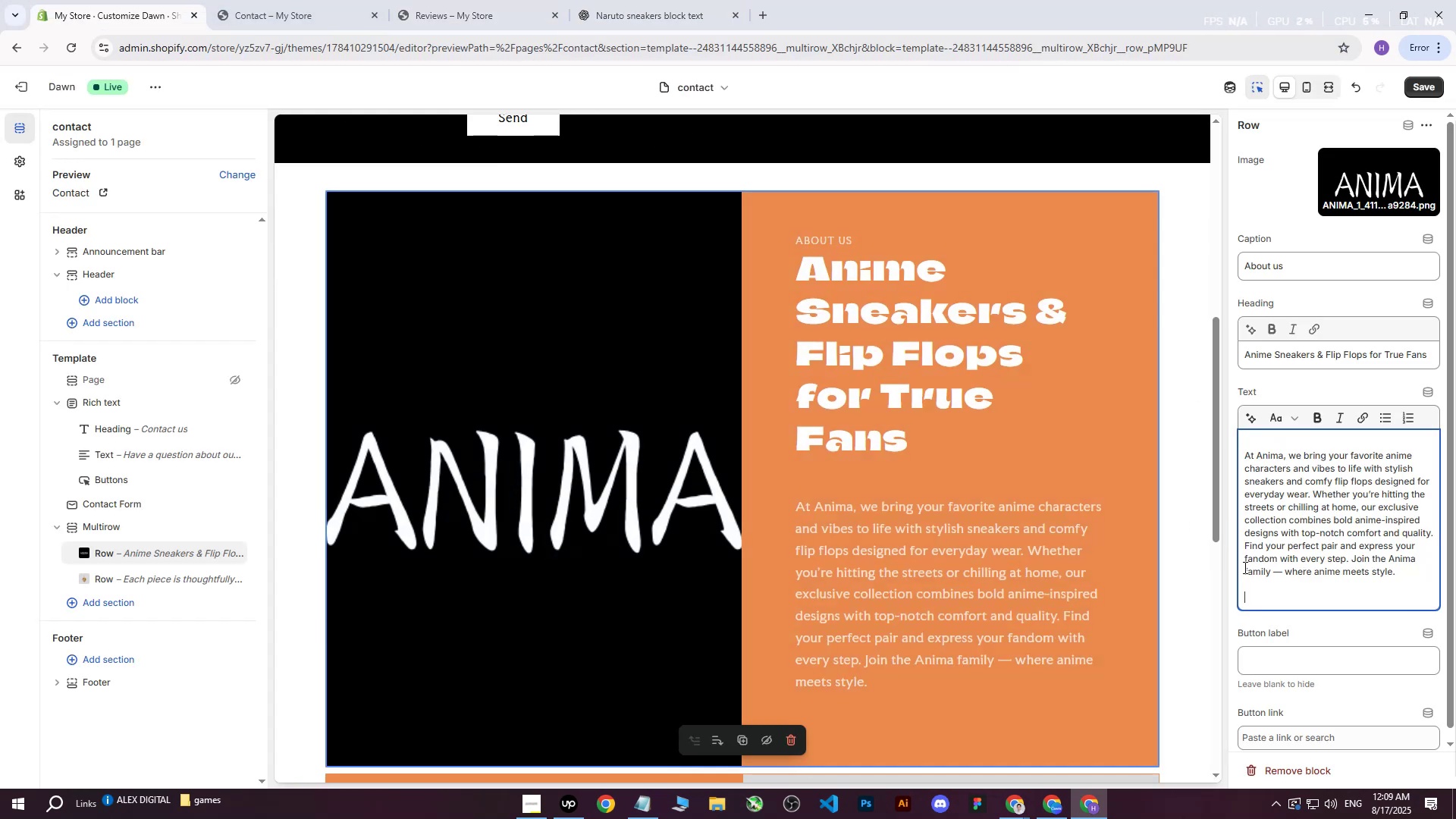 
key(Backspace)
 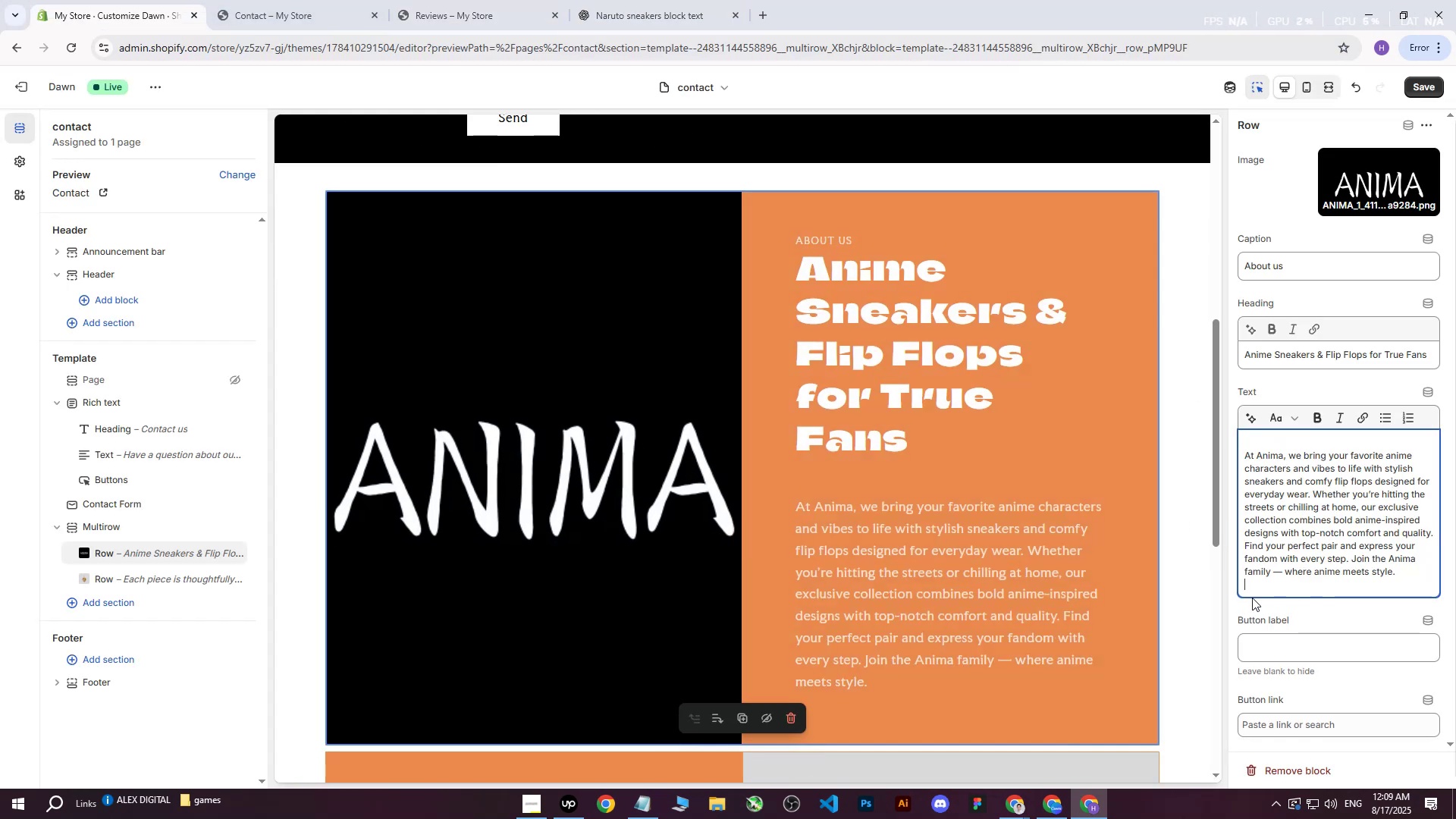 
key(Backspace)
 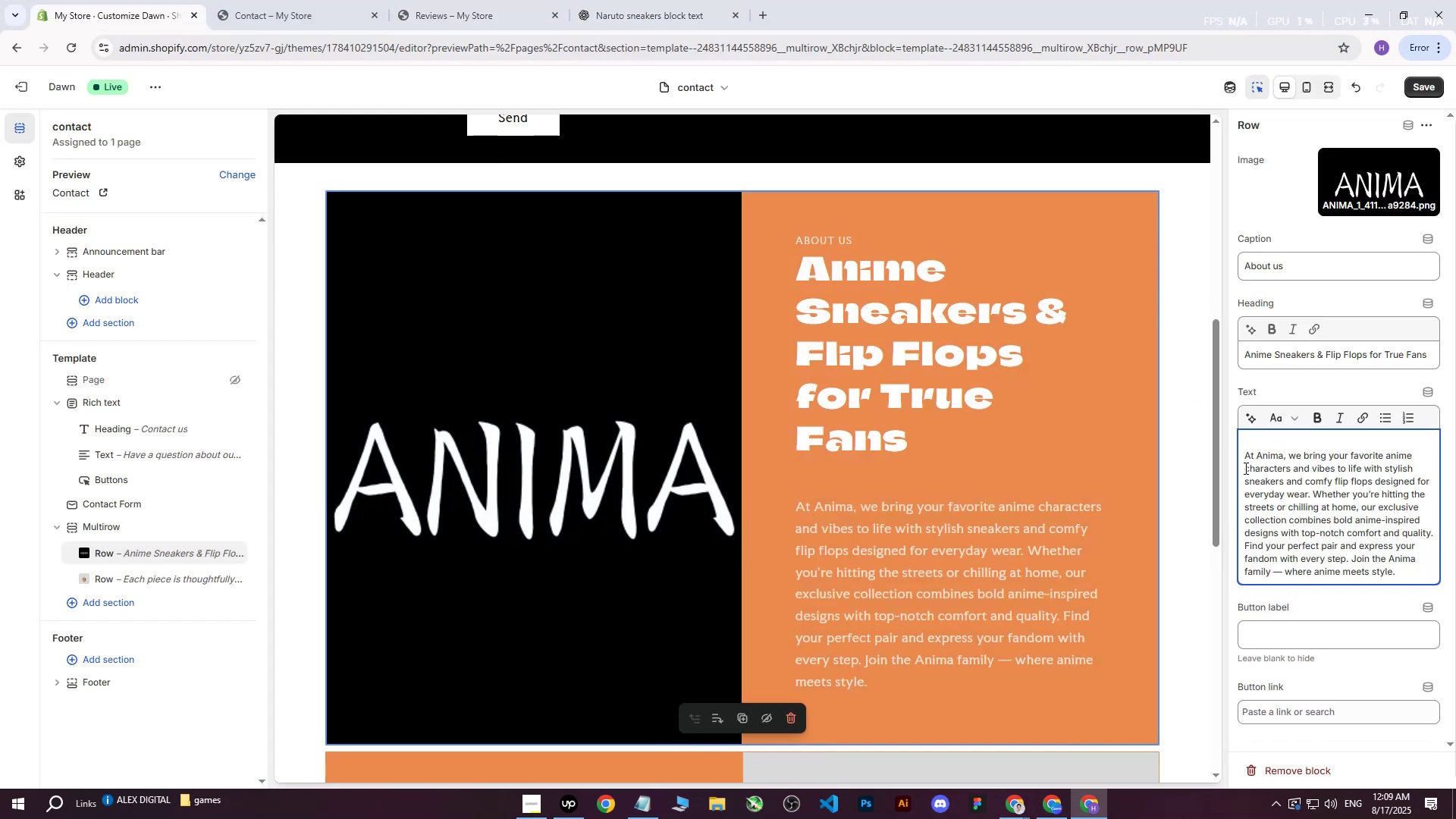 
left_click([1243, 458])
 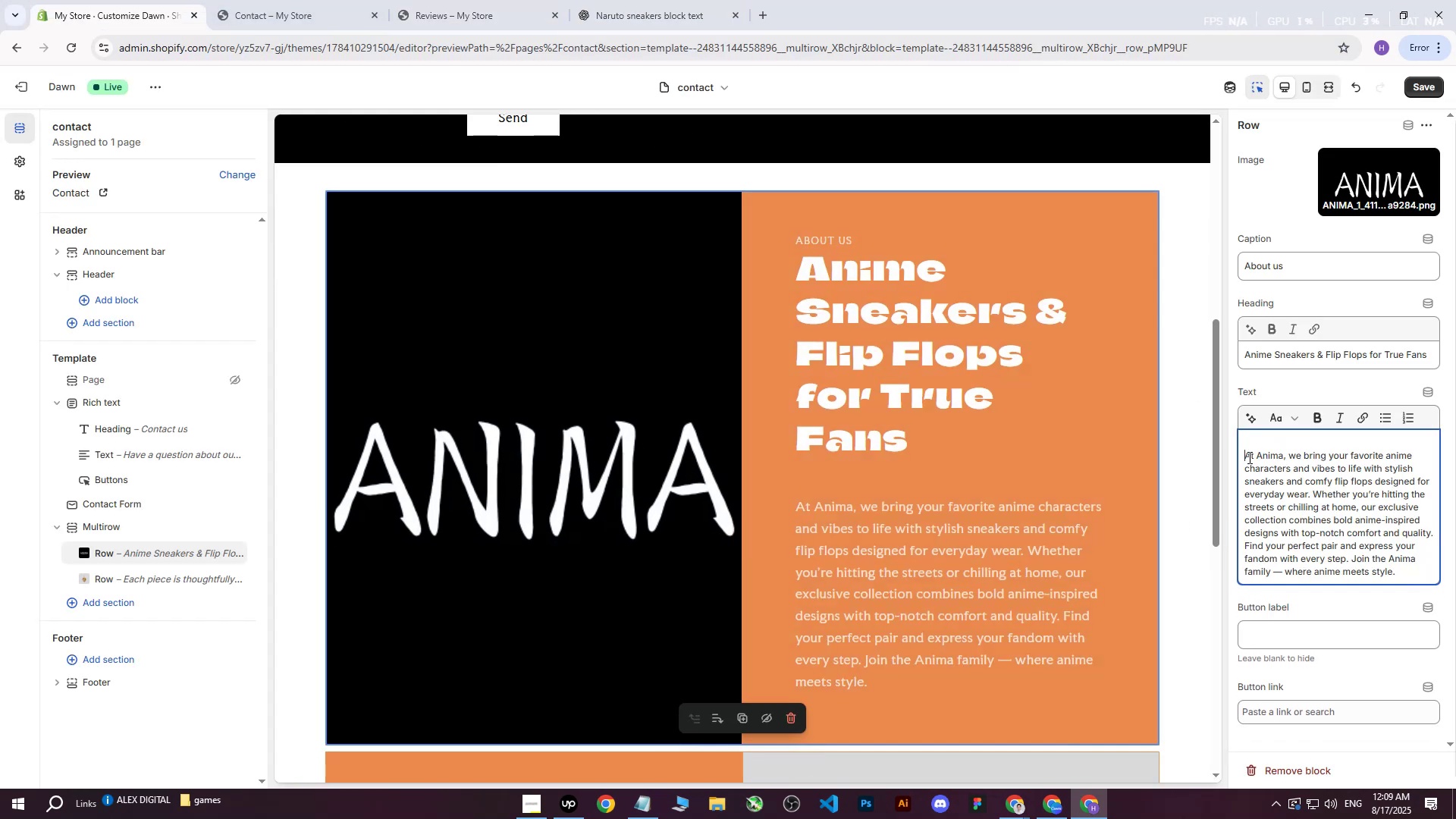 
key(Backspace)
 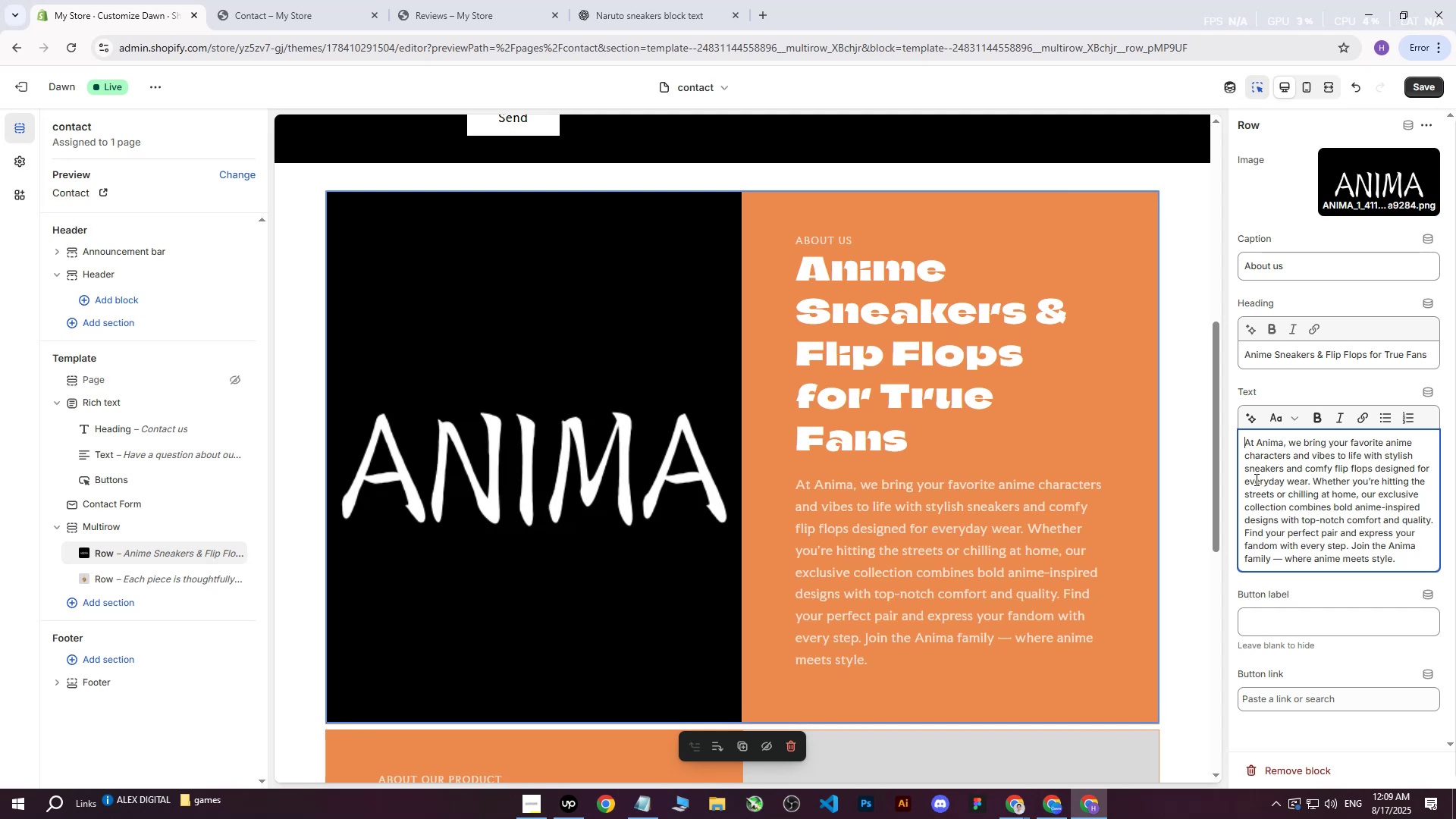 
scroll: coordinate [985, 515], scroll_direction: none, amount: 0.0
 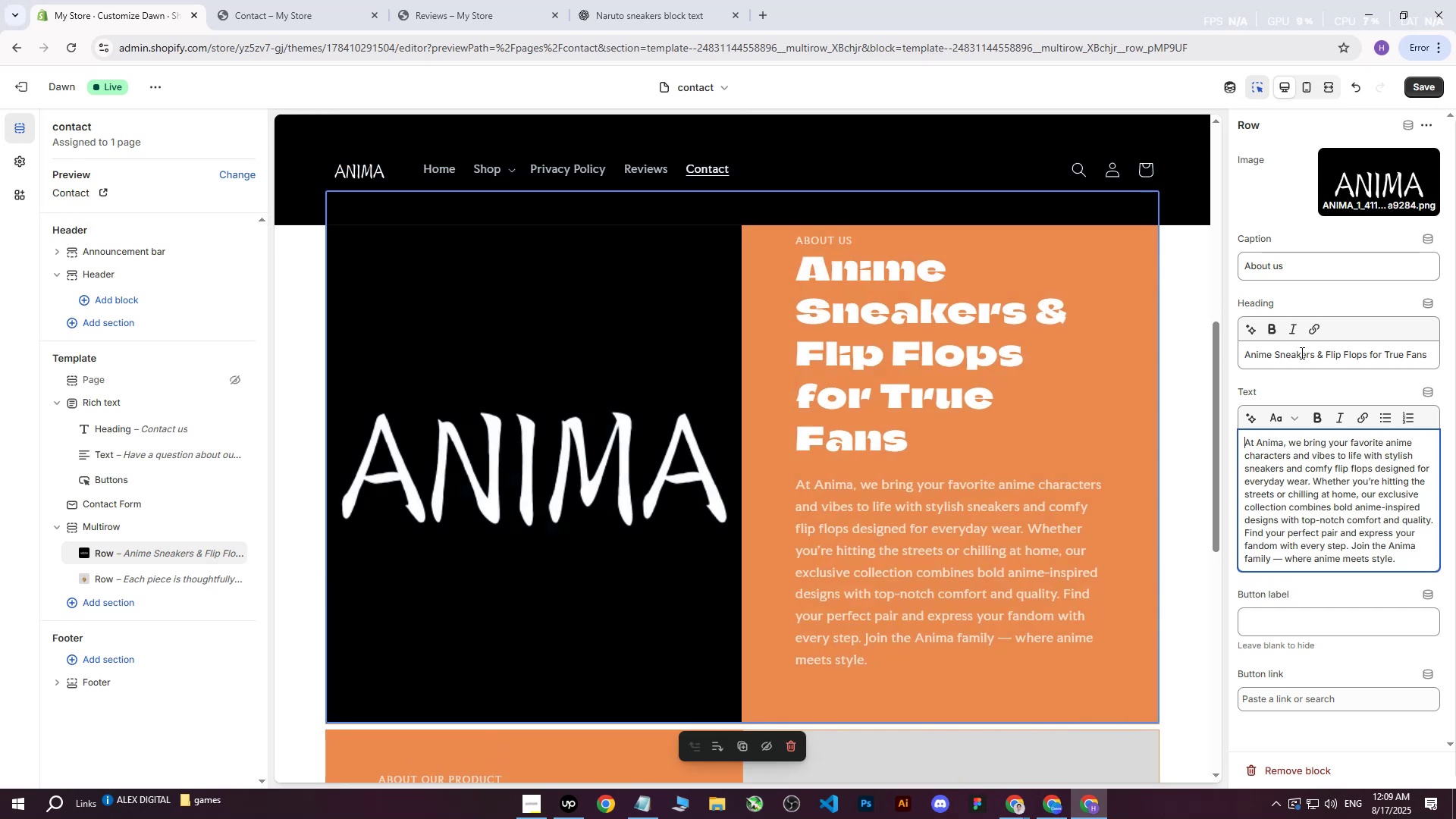 
scroll: coordinate [1304, 163], scroll_direction: up, amount: 1.0
 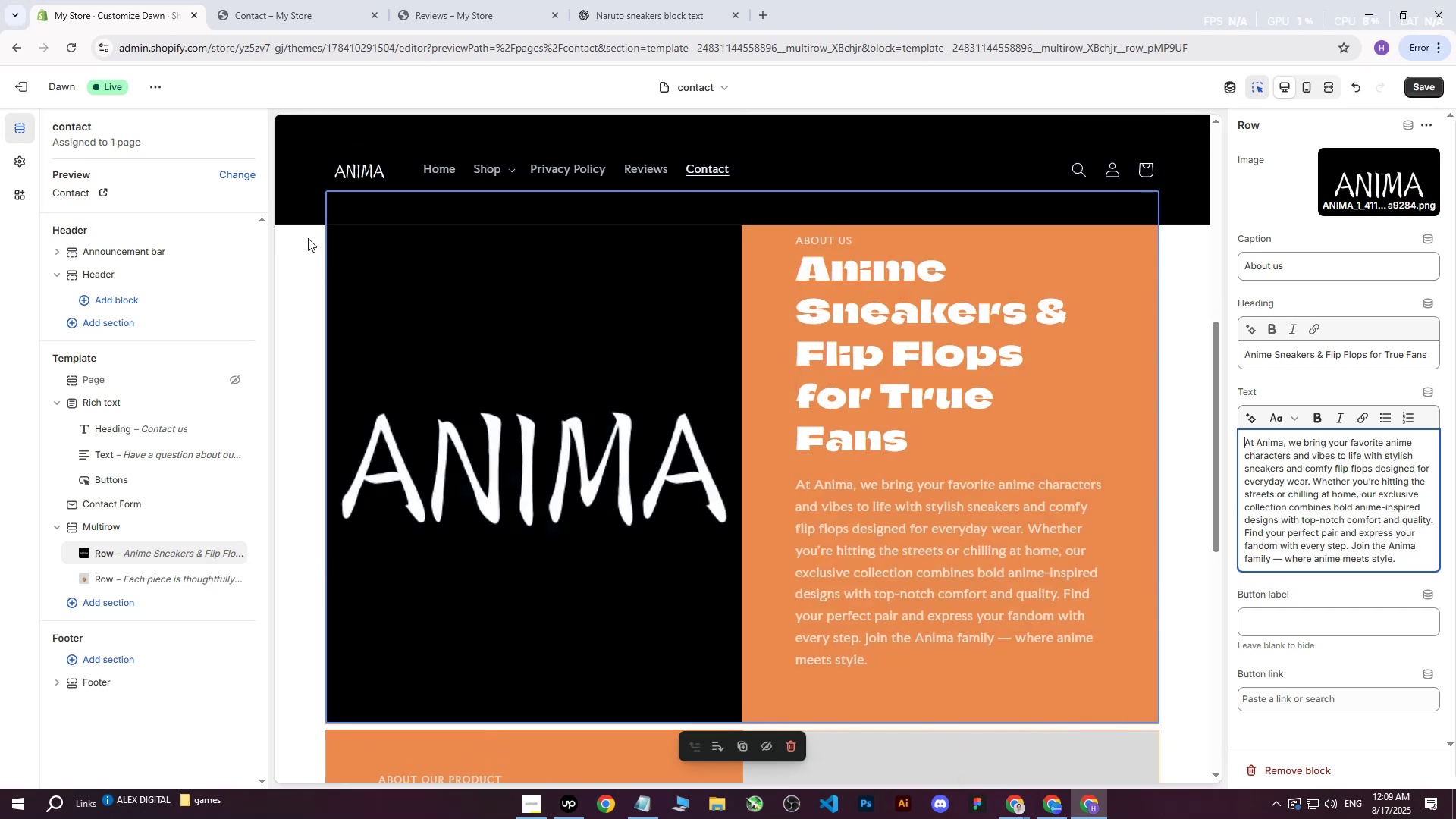 
left_click([305, 237])
 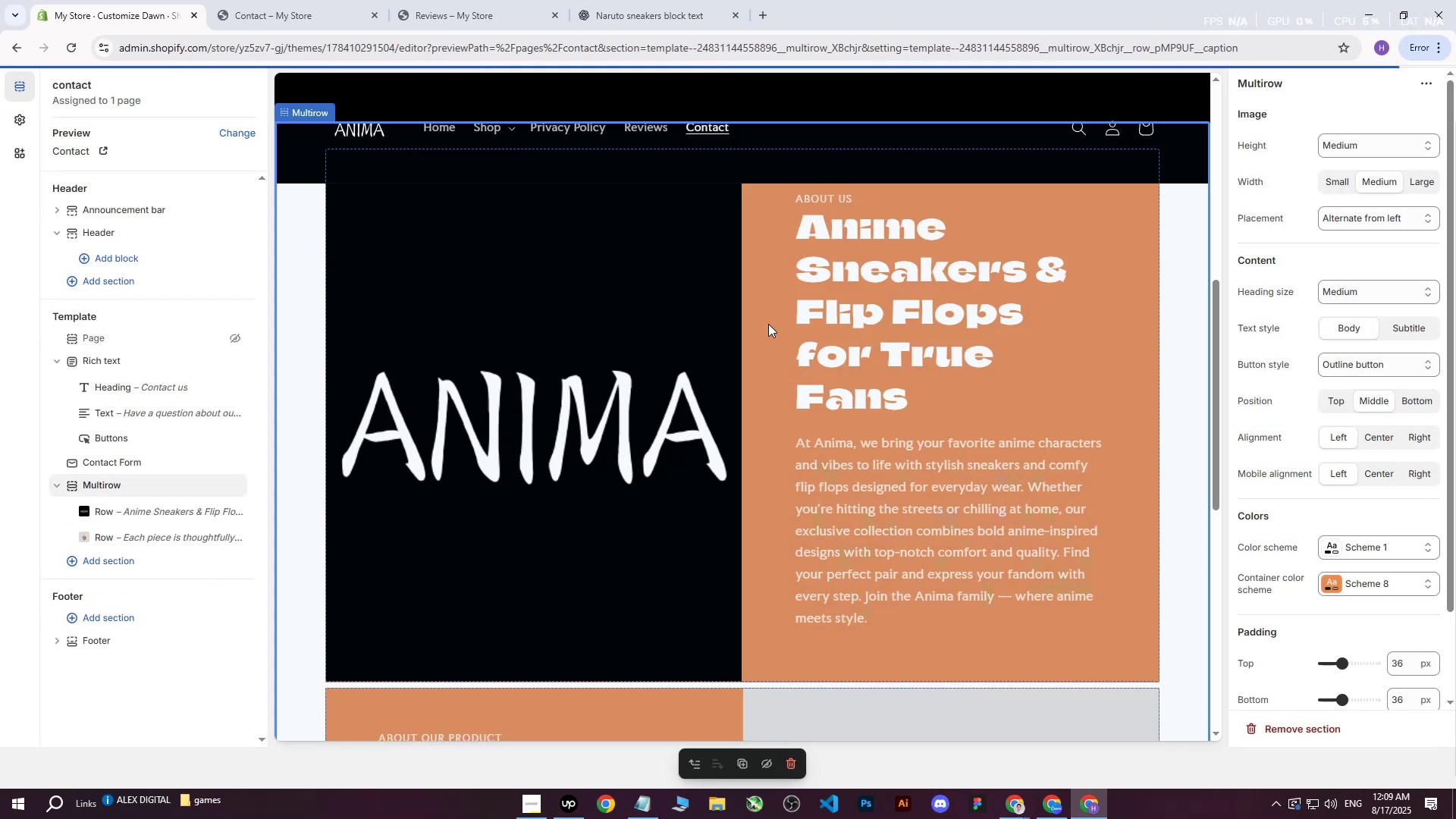 
scroll: coordinate [768, 324], scroll_direction: up, amount: 2.0
 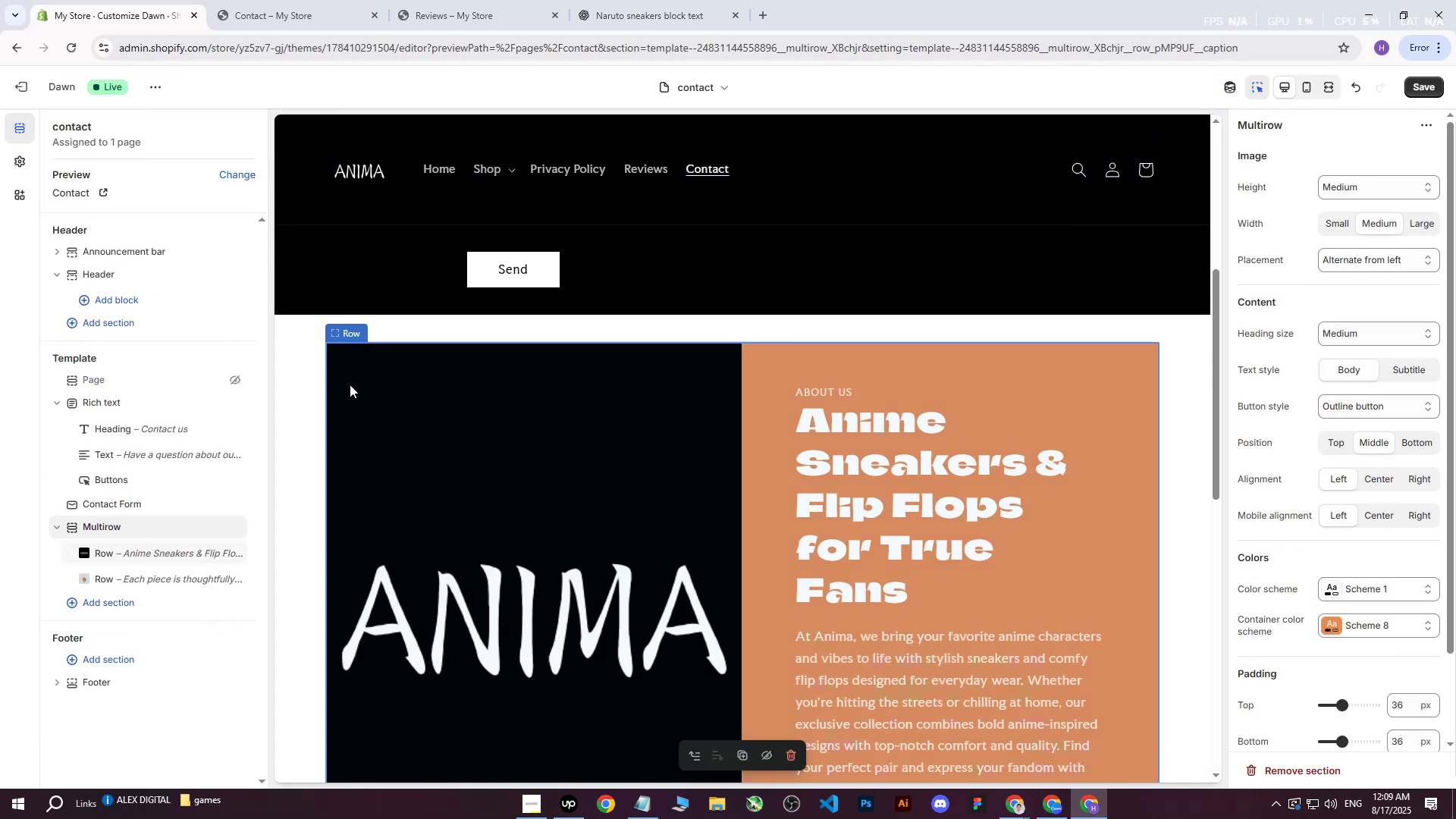 
double_click([277, 391])
 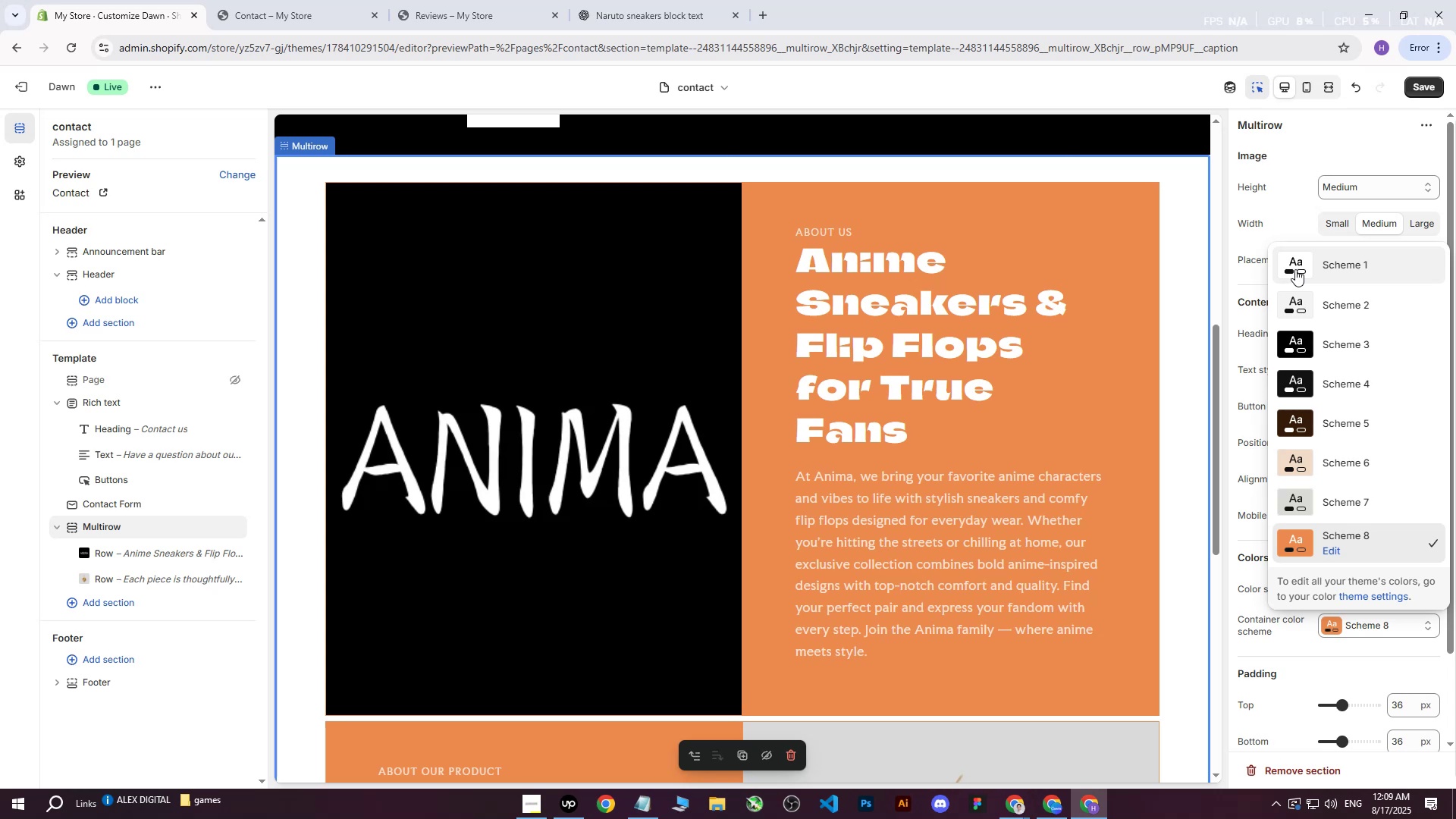 
left_click([1303, 340])
 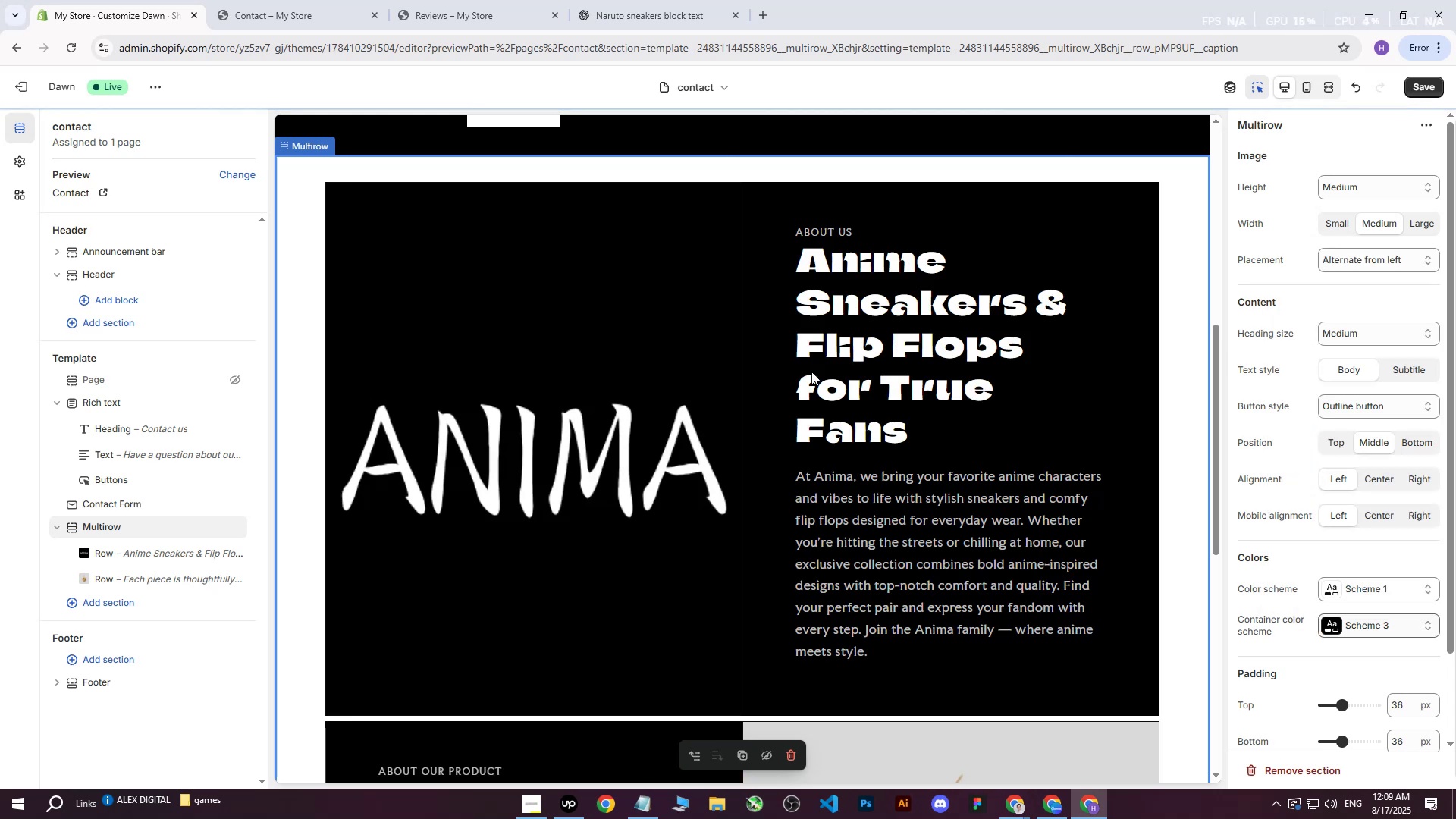 
scroll: coordinate [765, 384], scroll_direction: up, amount: 1.0
 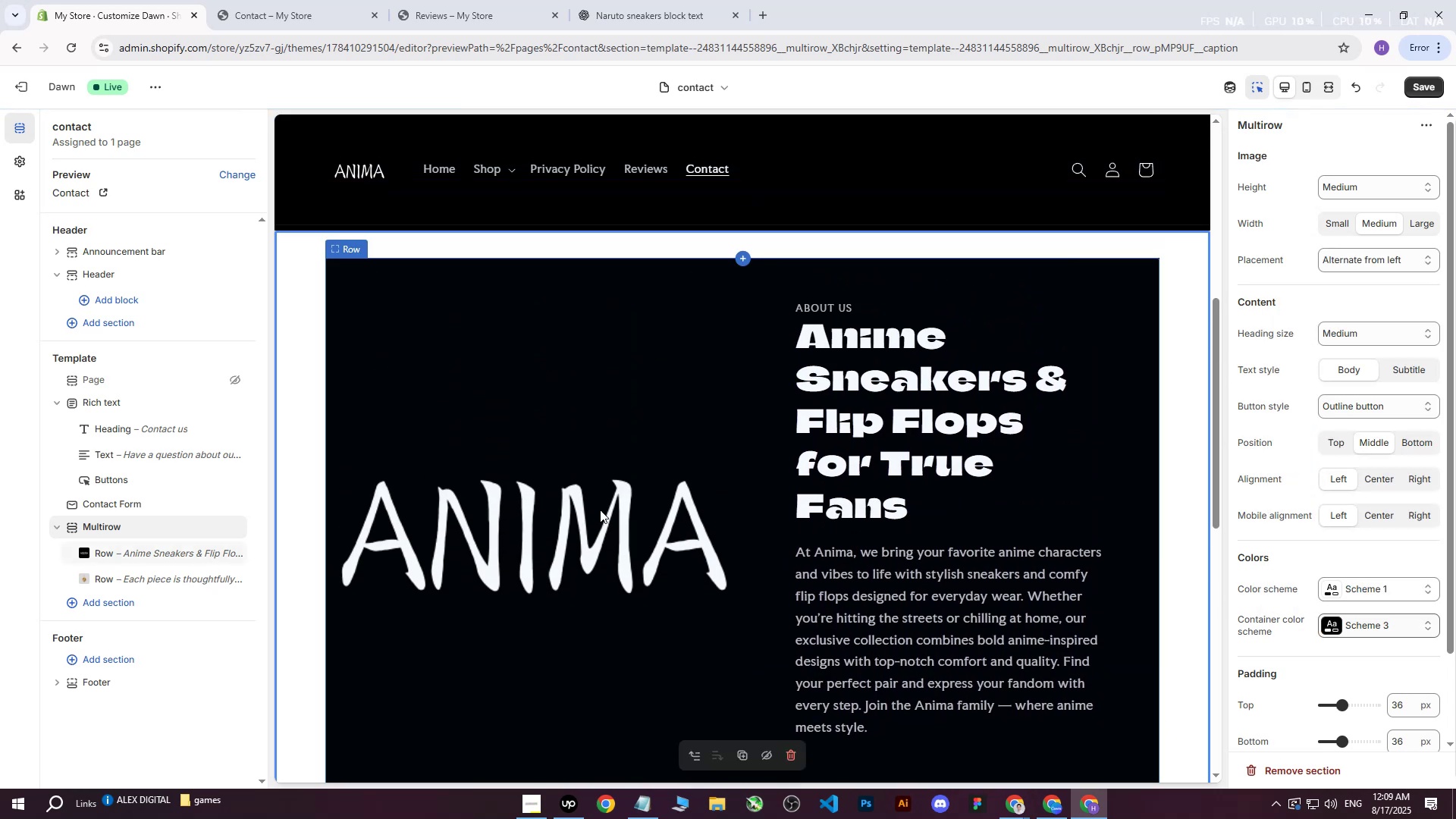 
scroll: coordinate [617, 453], scroll_direction: down, amount: 4.0
 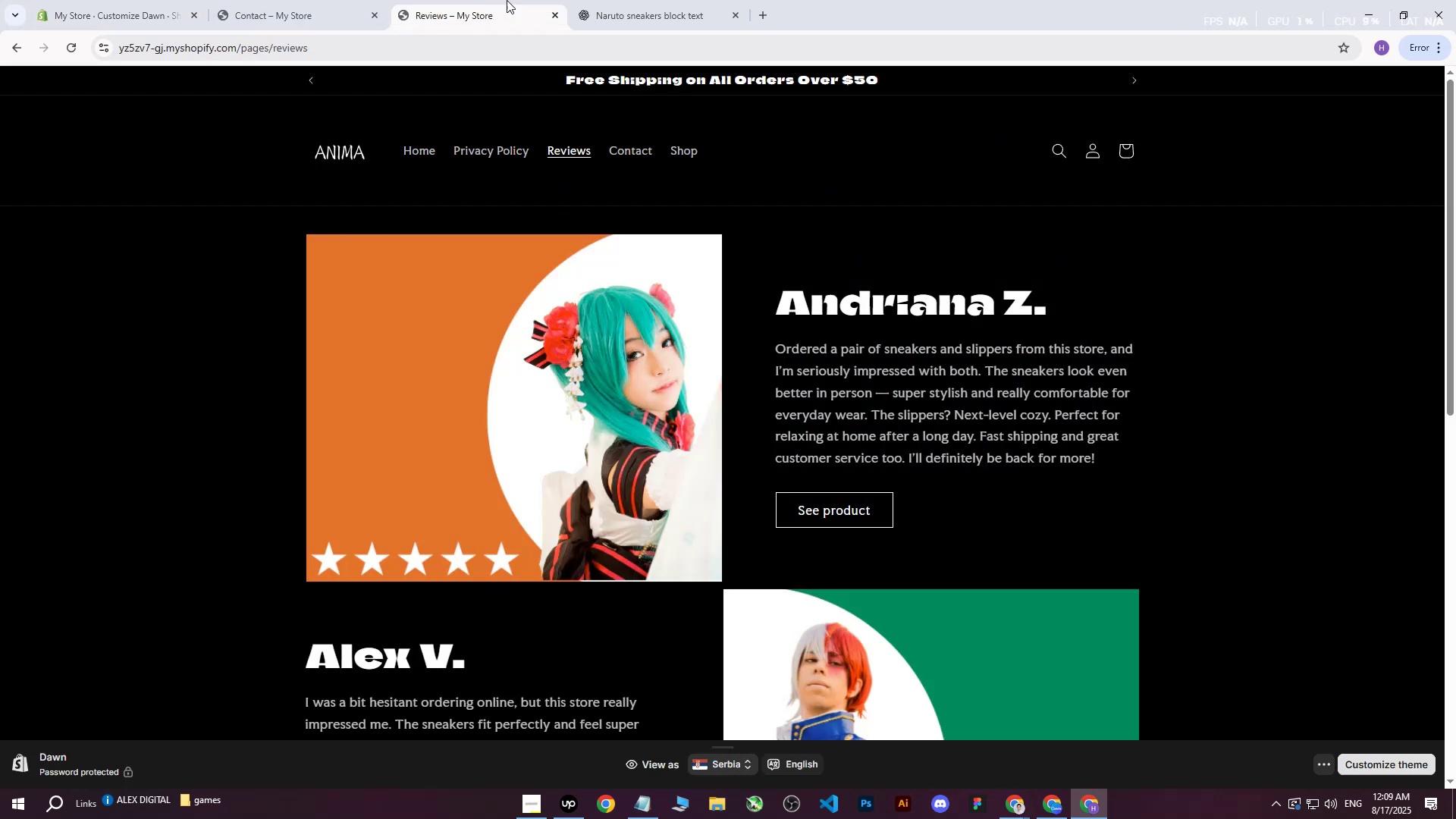 
double_click([635, 0])
 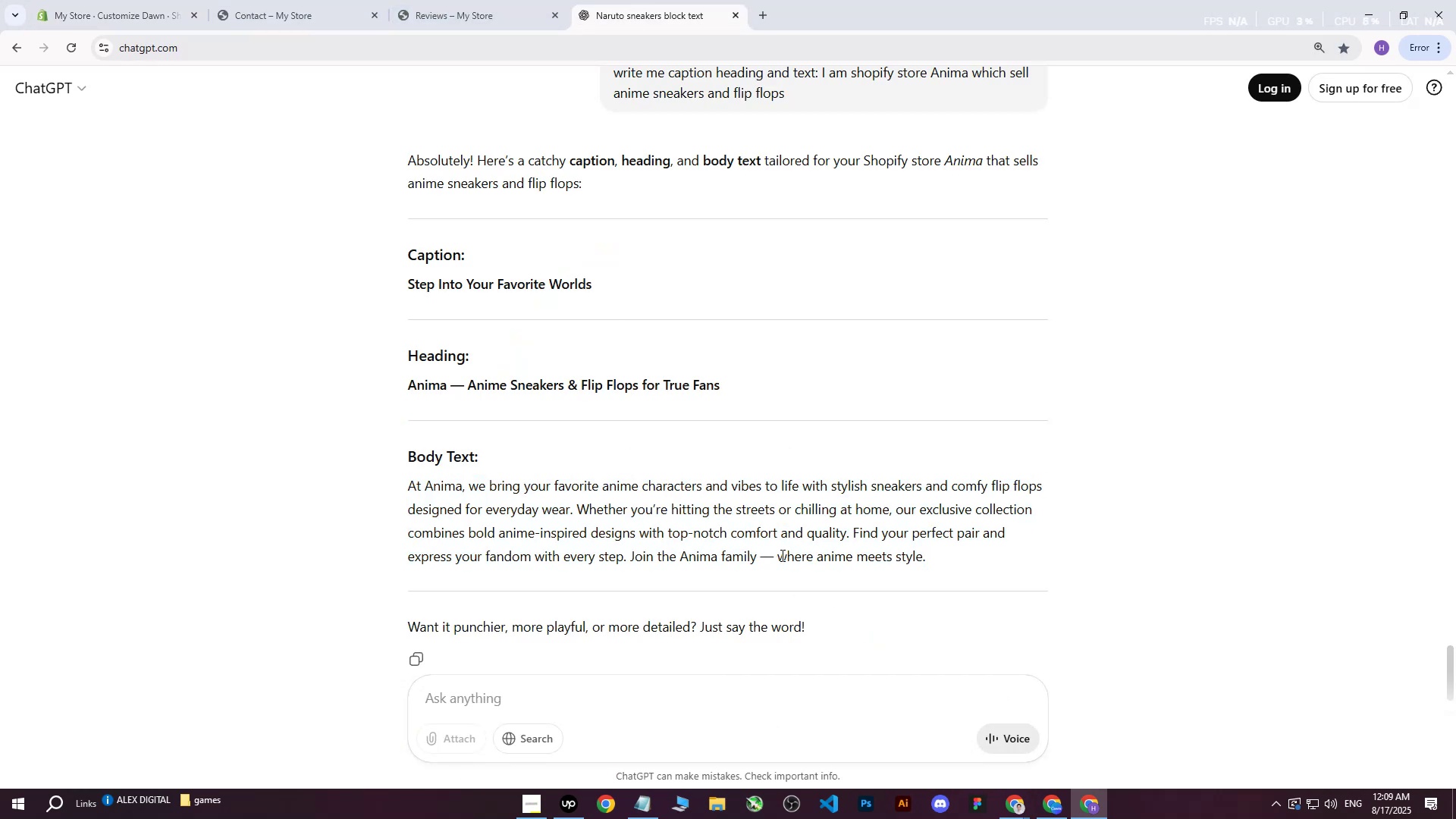 
double_click([930, 560])
 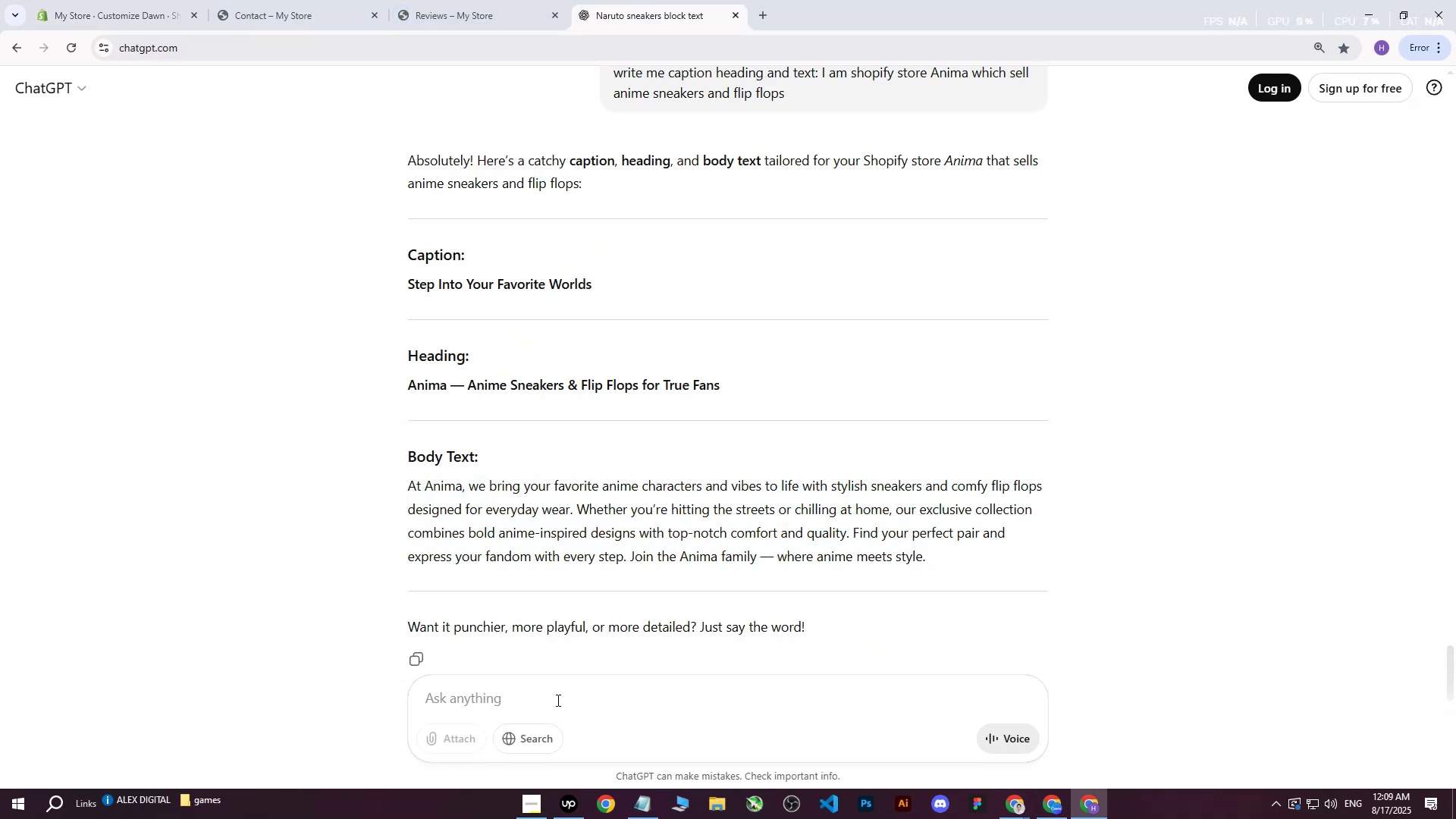 
left_click([557, 700])
 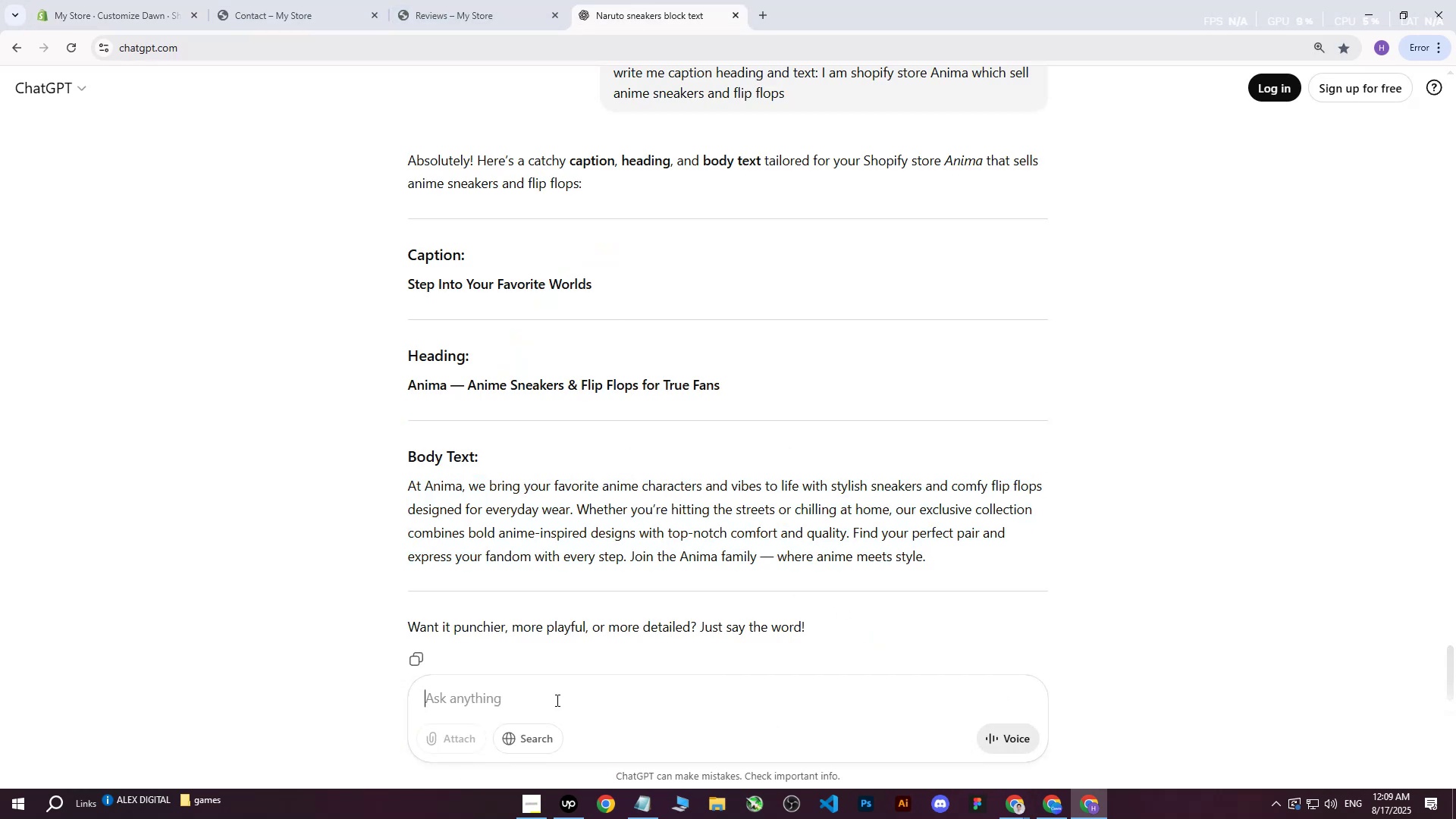 
type(expand me more )
 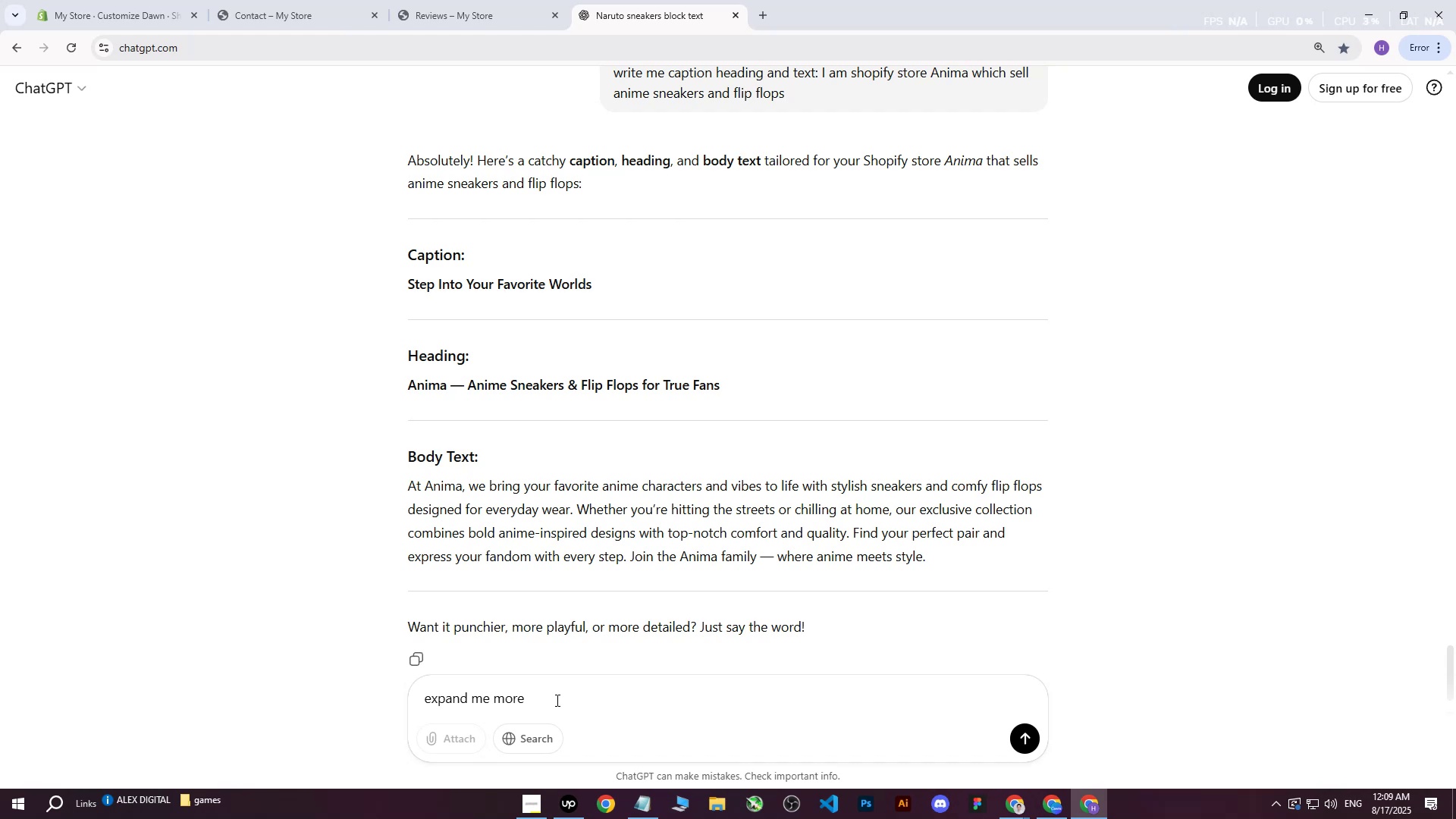 
type(body text for next block )
 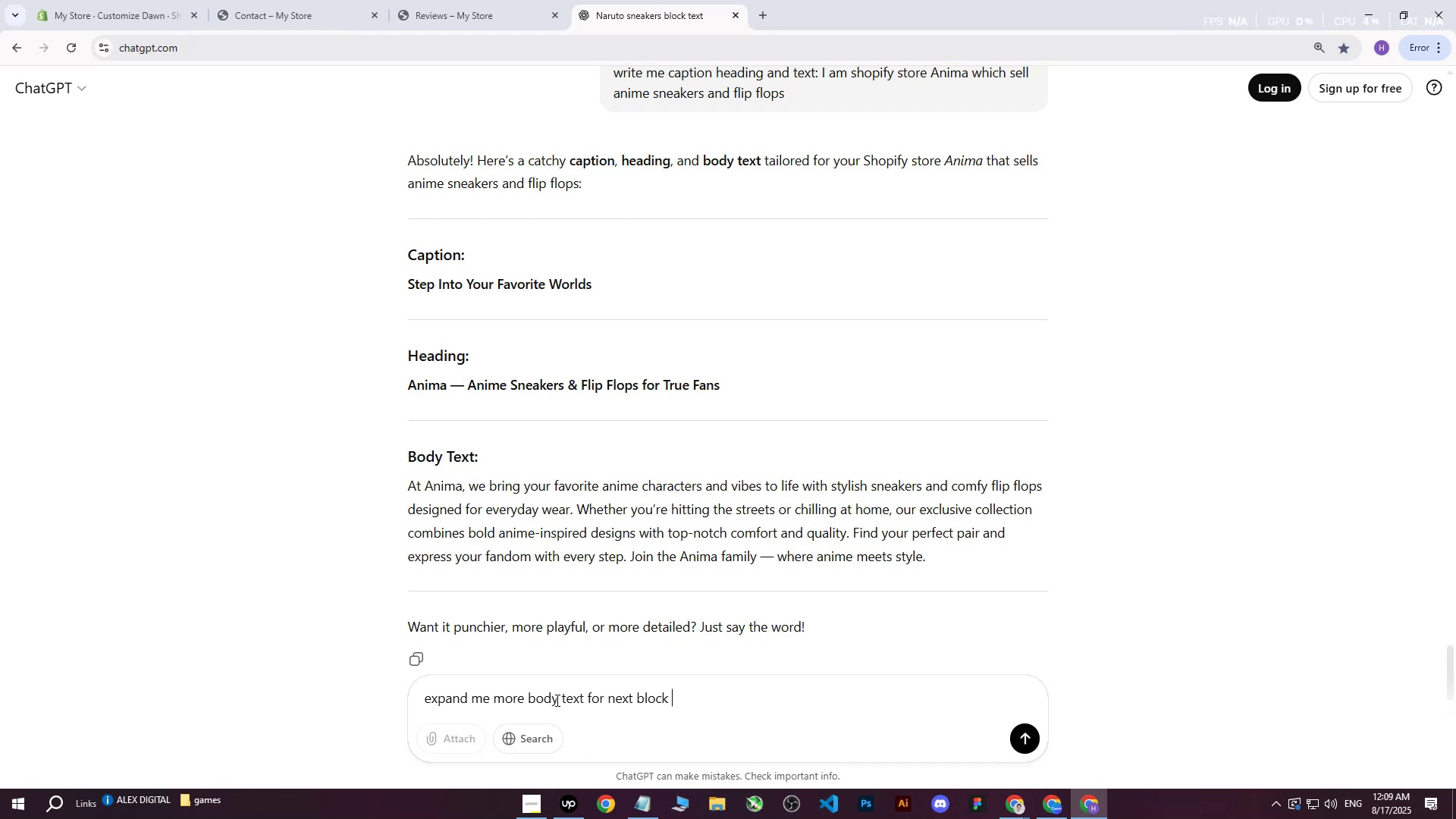 
key(Enter)
 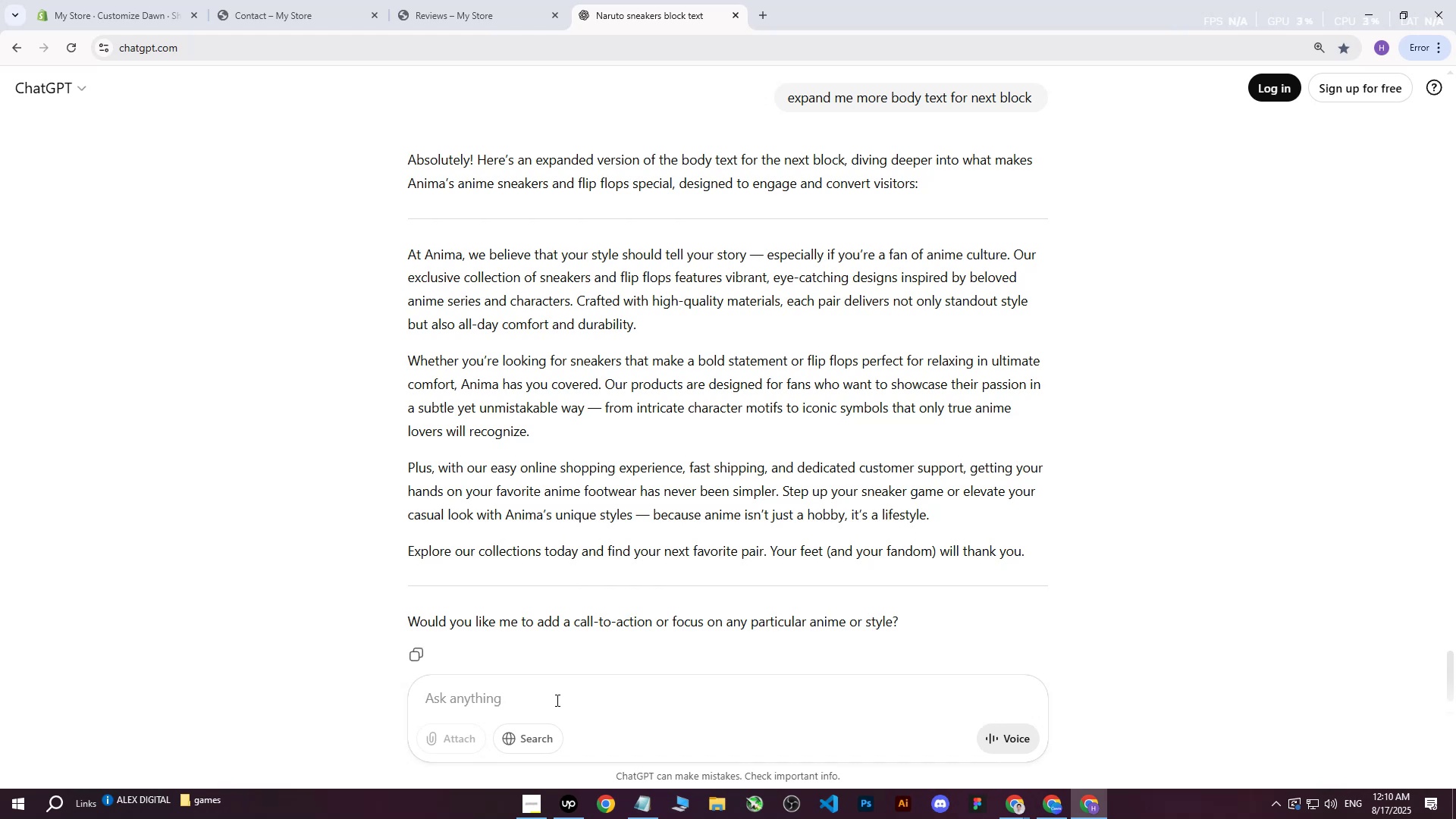 
wait(52.71)
 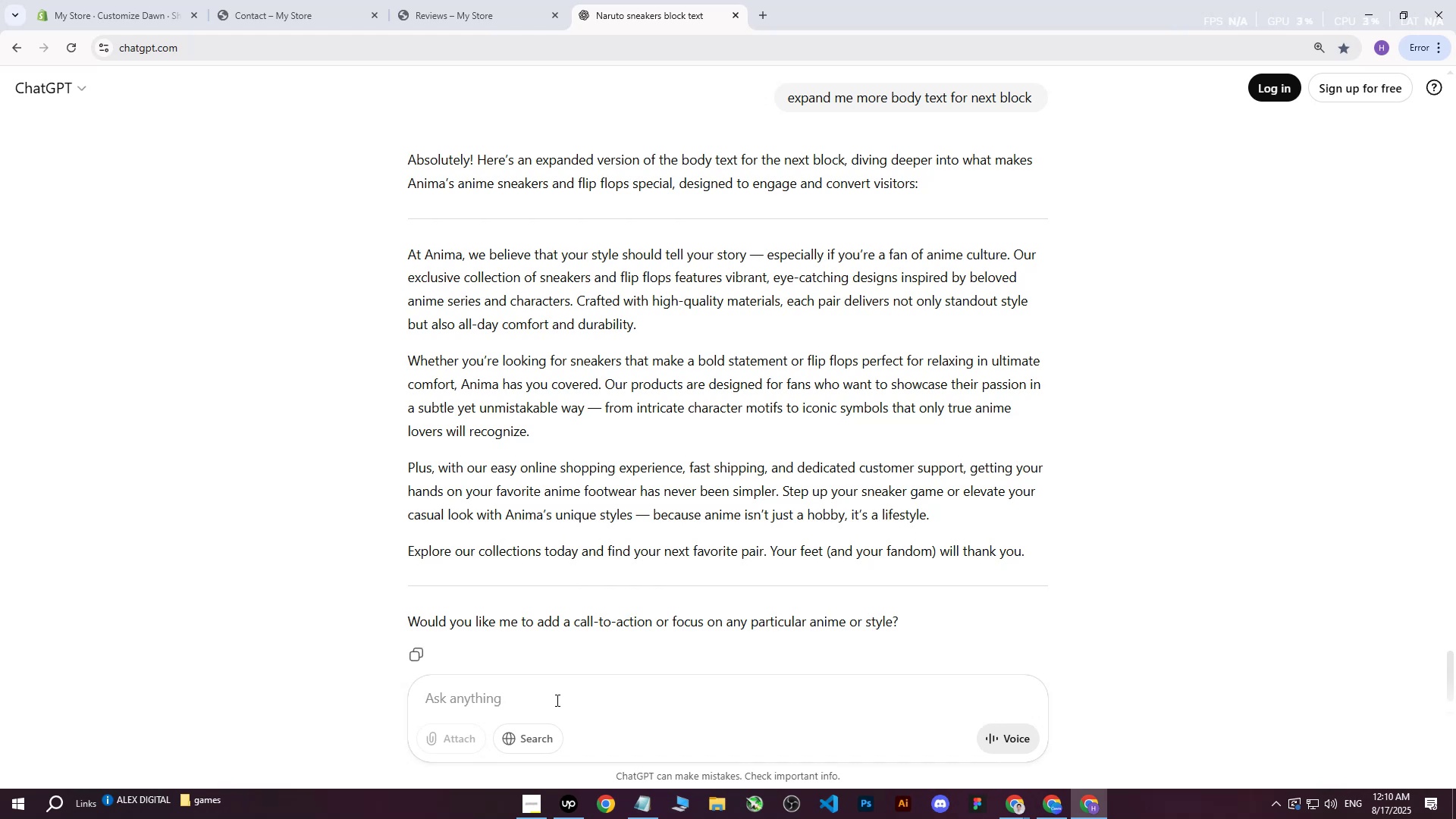 
key(Control+ControlLeft)
 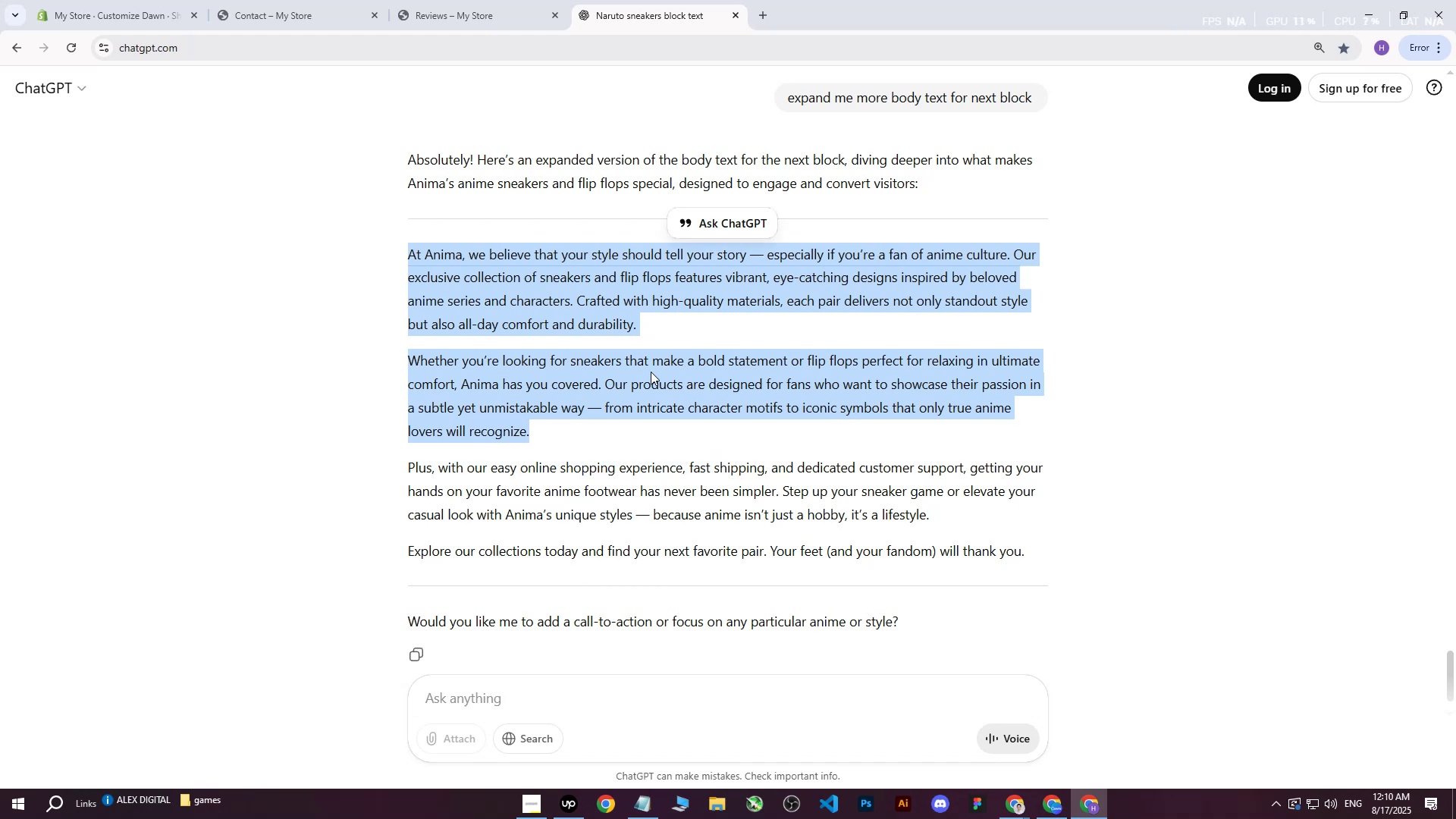 
key(Control+C)
 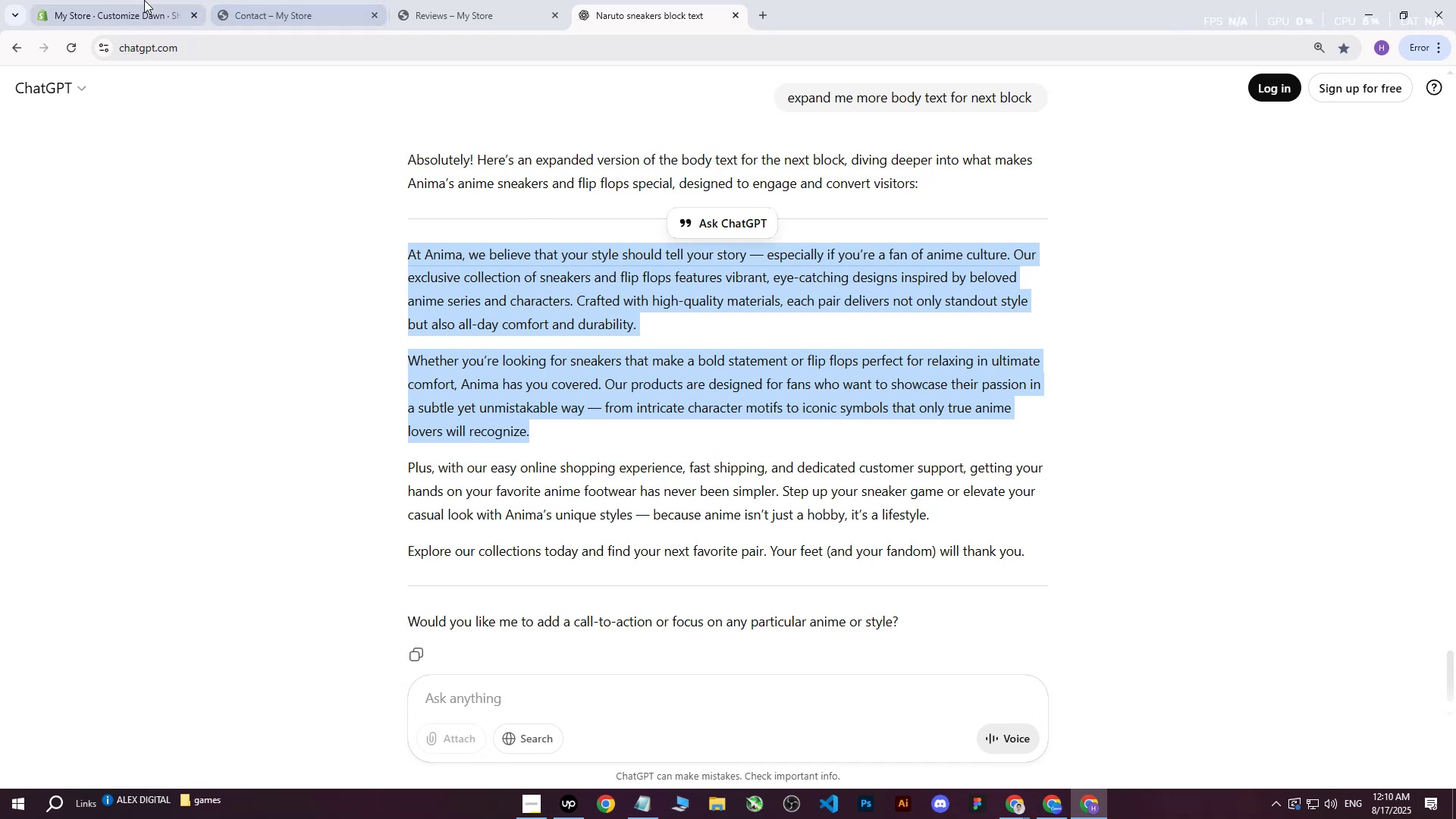 
left_click([143, 0])
 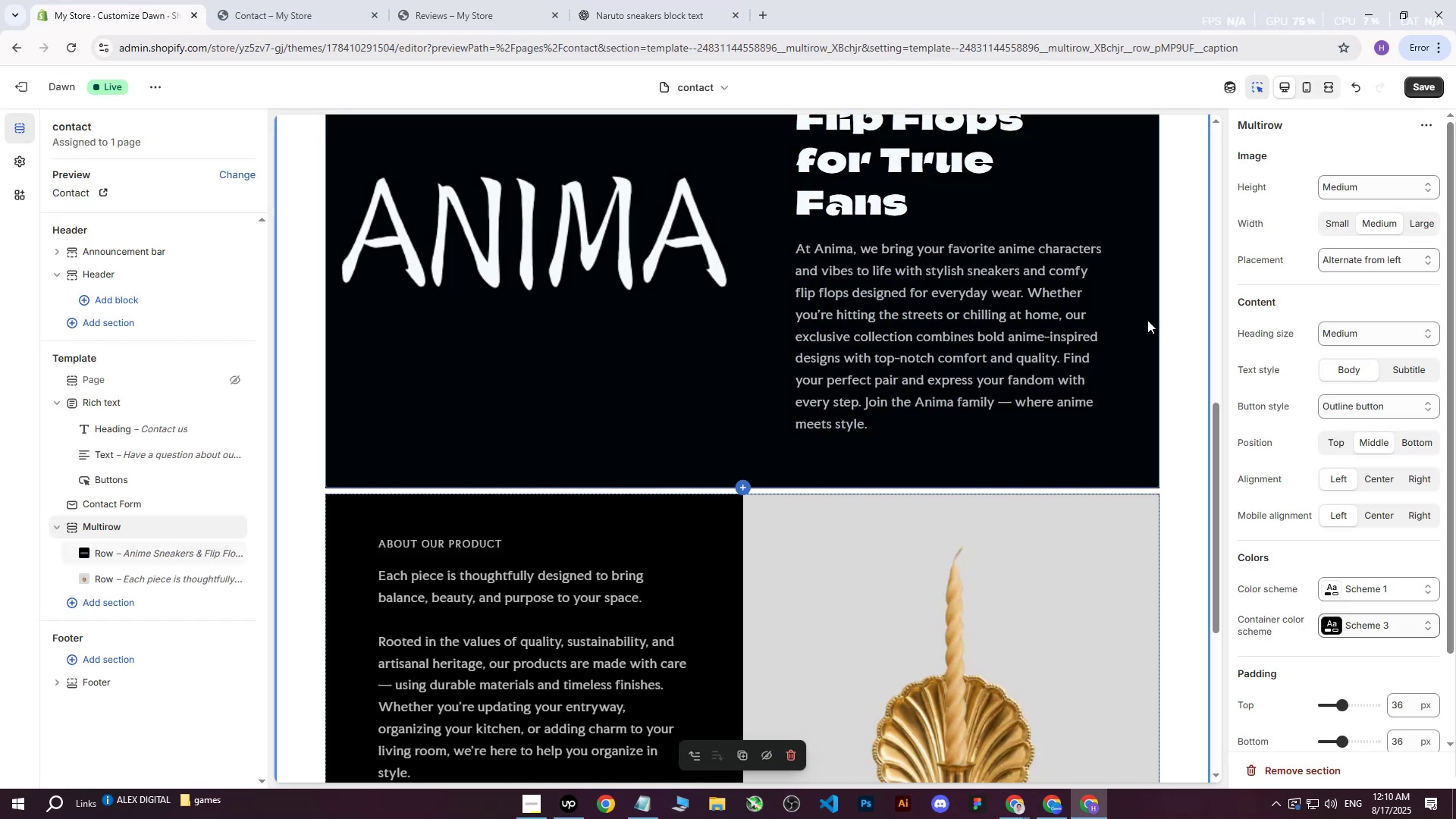 
scroll: coordinate [1084, 350], scroll_direction: down, amount: 2.0
 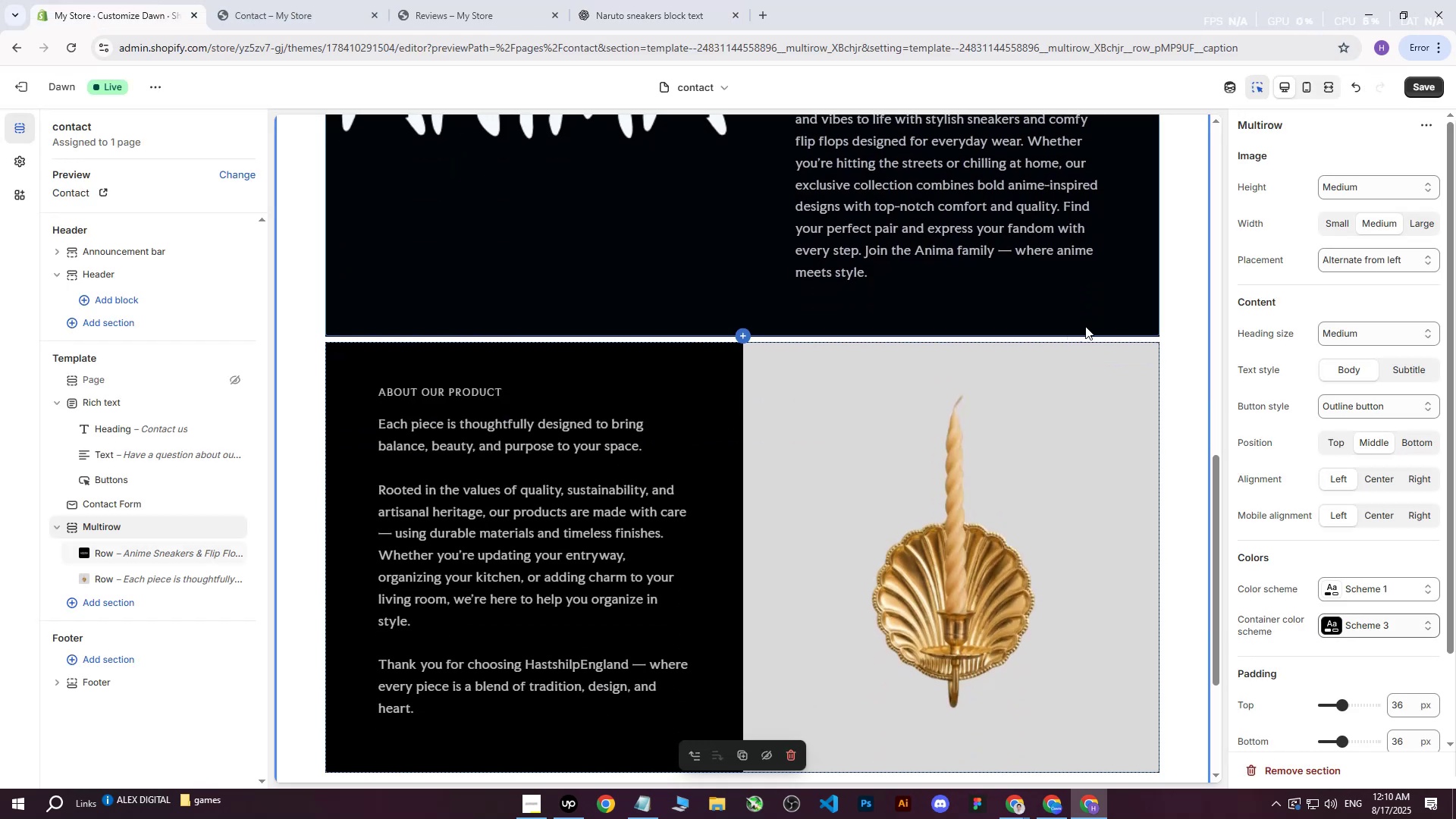 
scroll: coordinate [784, 394], scroll_direction: up, amount: 1.0
 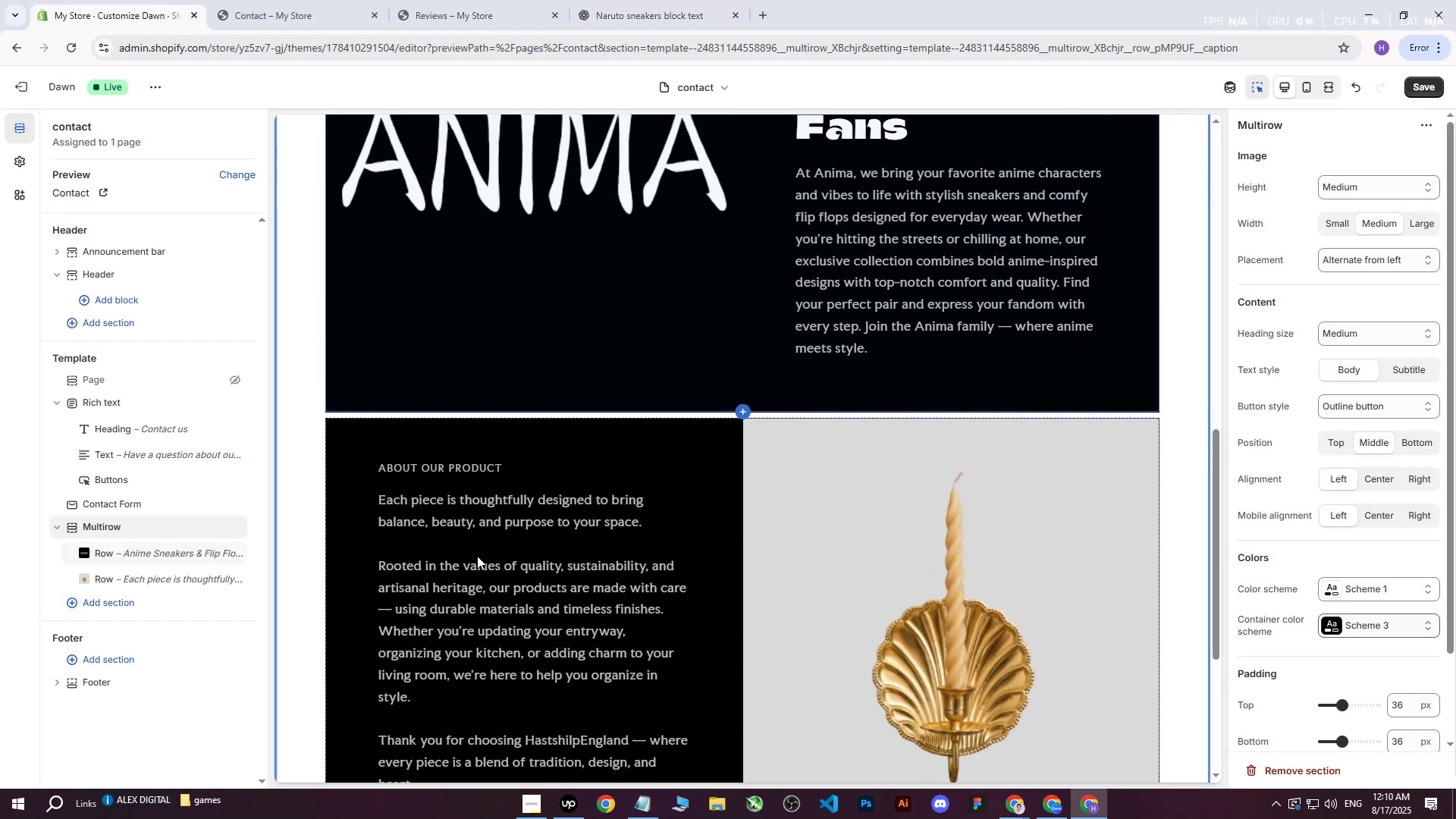 
left_click([477, 556])
 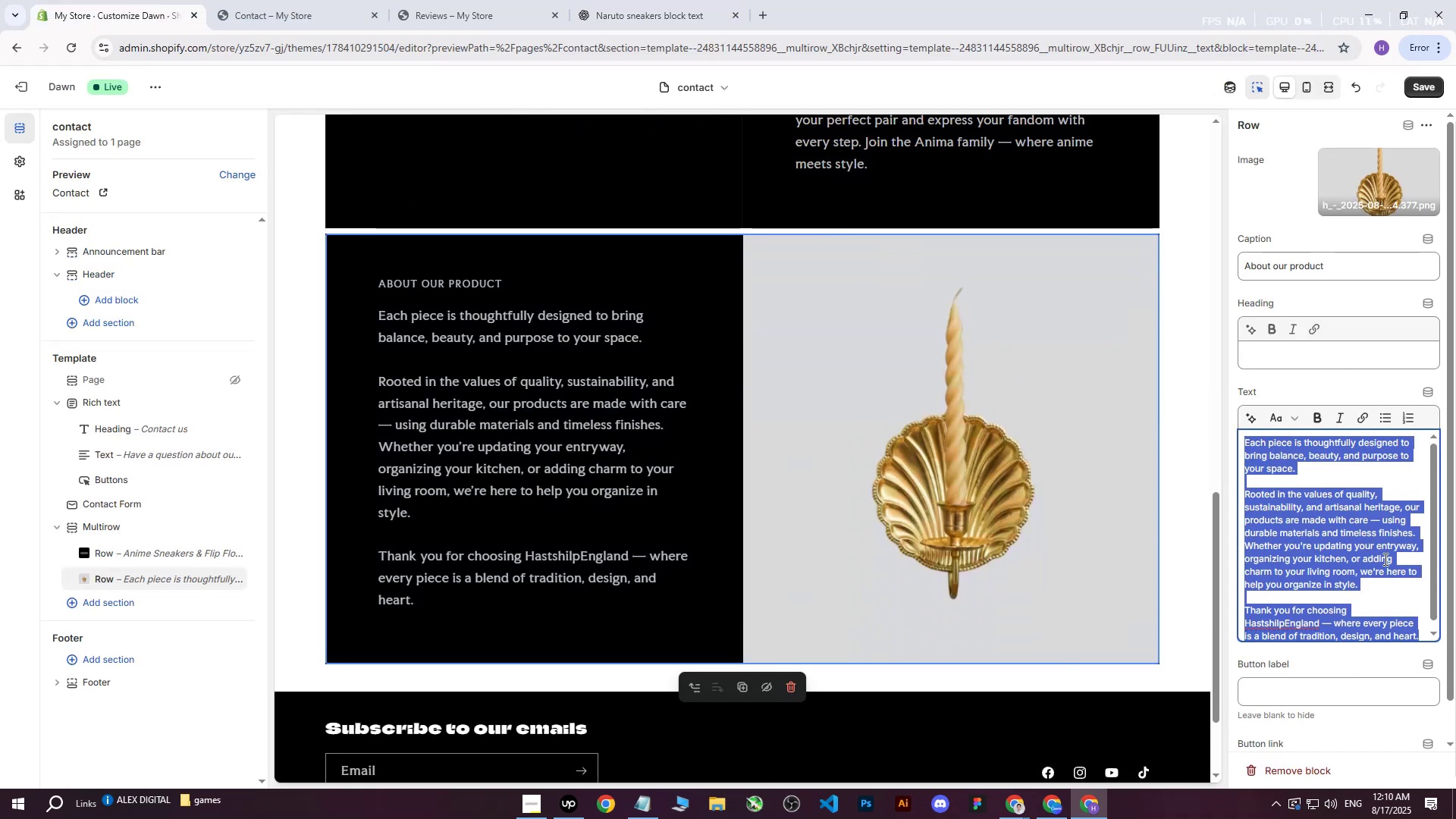 
key(Control+ControlLeft)
 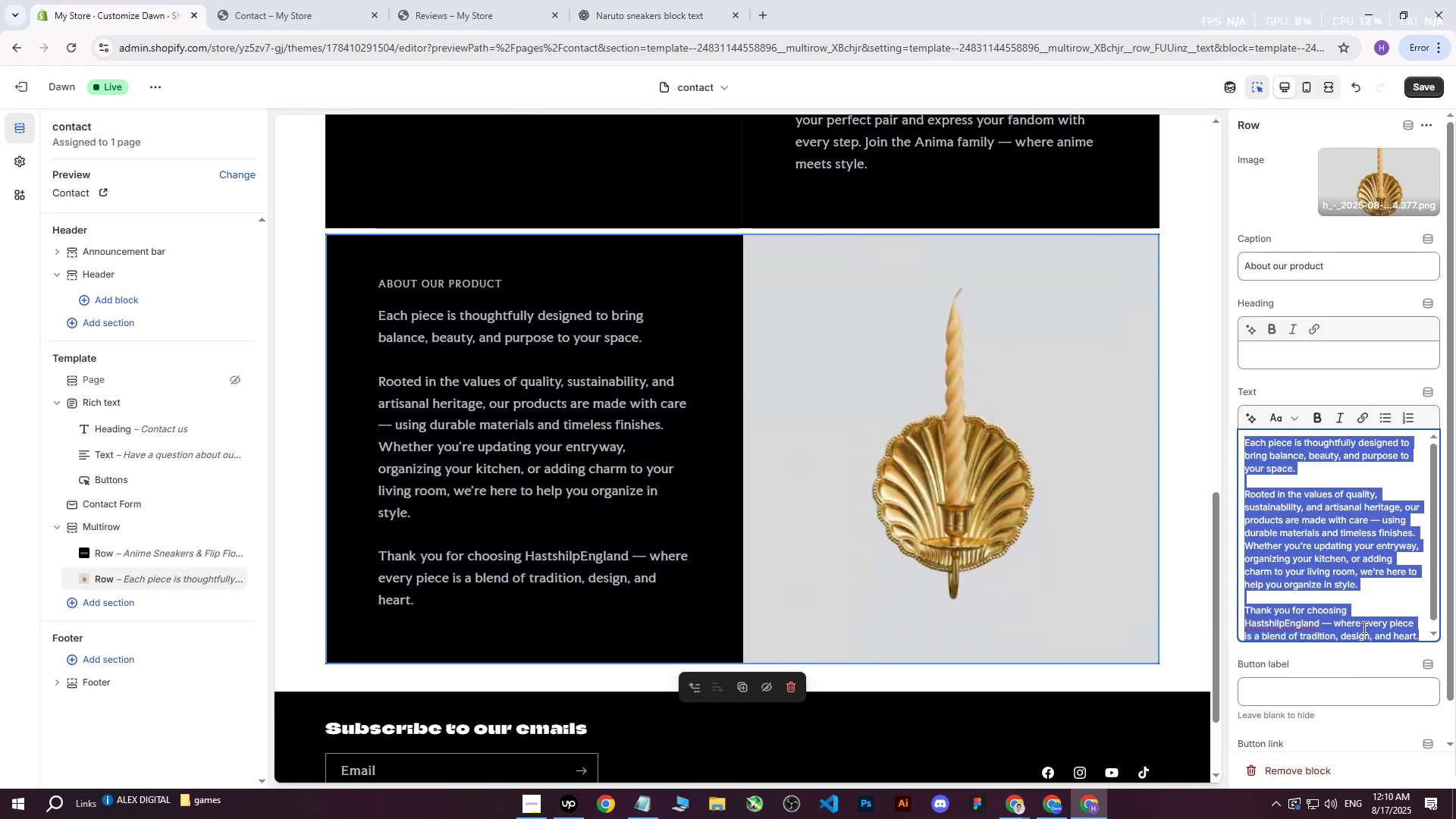 
key(Control+V)
 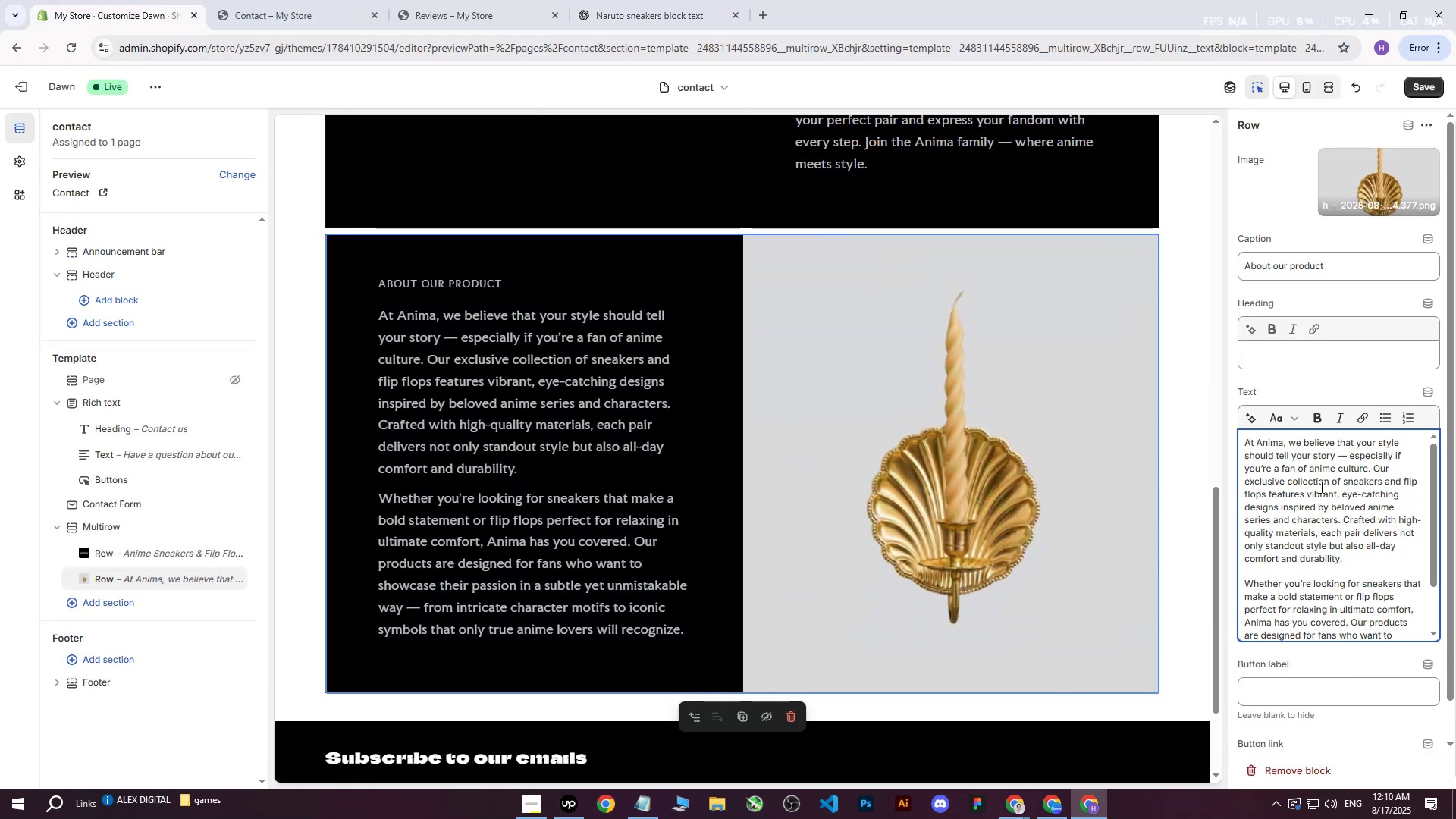 
scroll: coordinate [1315, 556], scroll_direction: up, amount: 3.0
 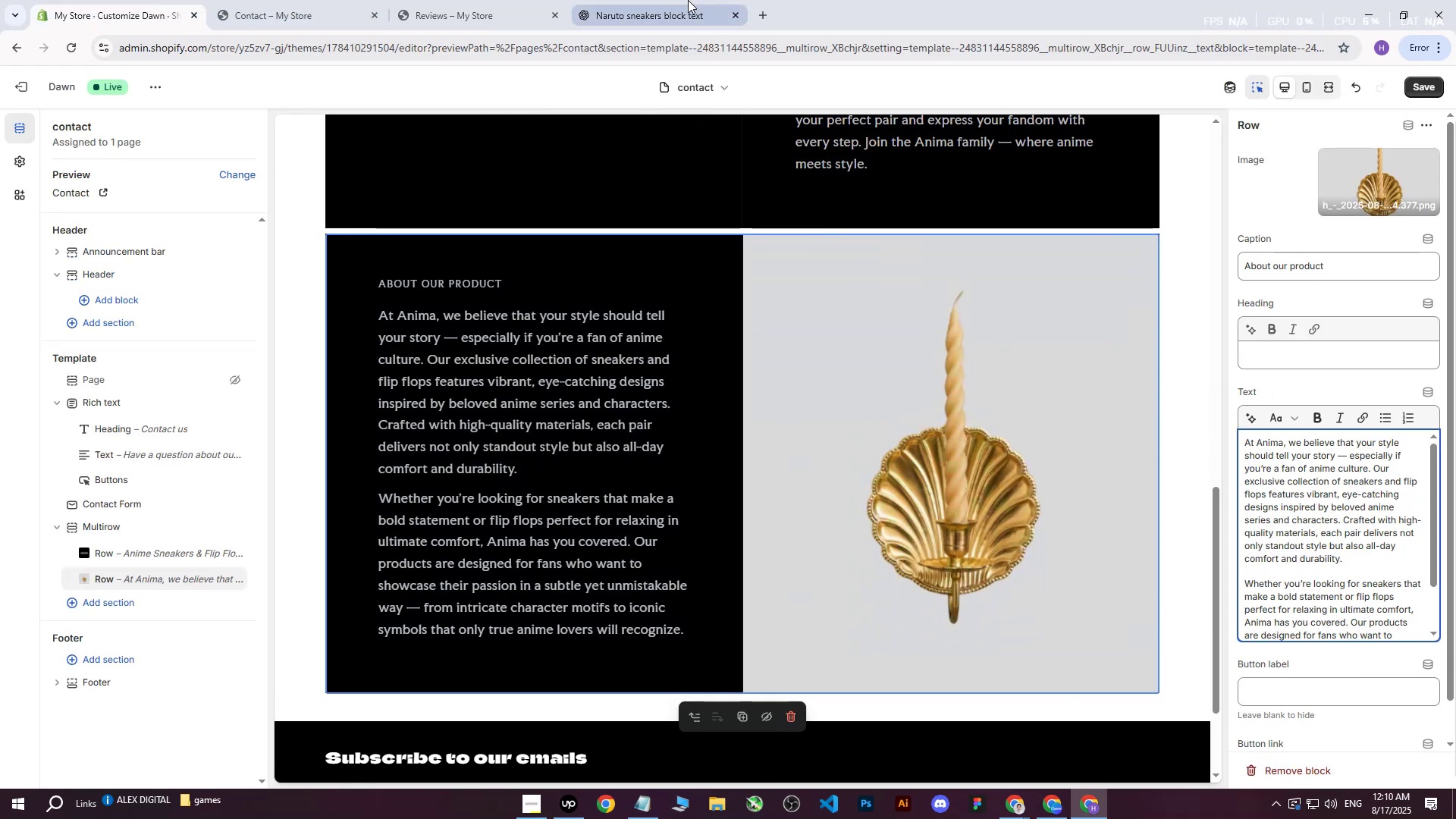 
left_click([678, 0])
 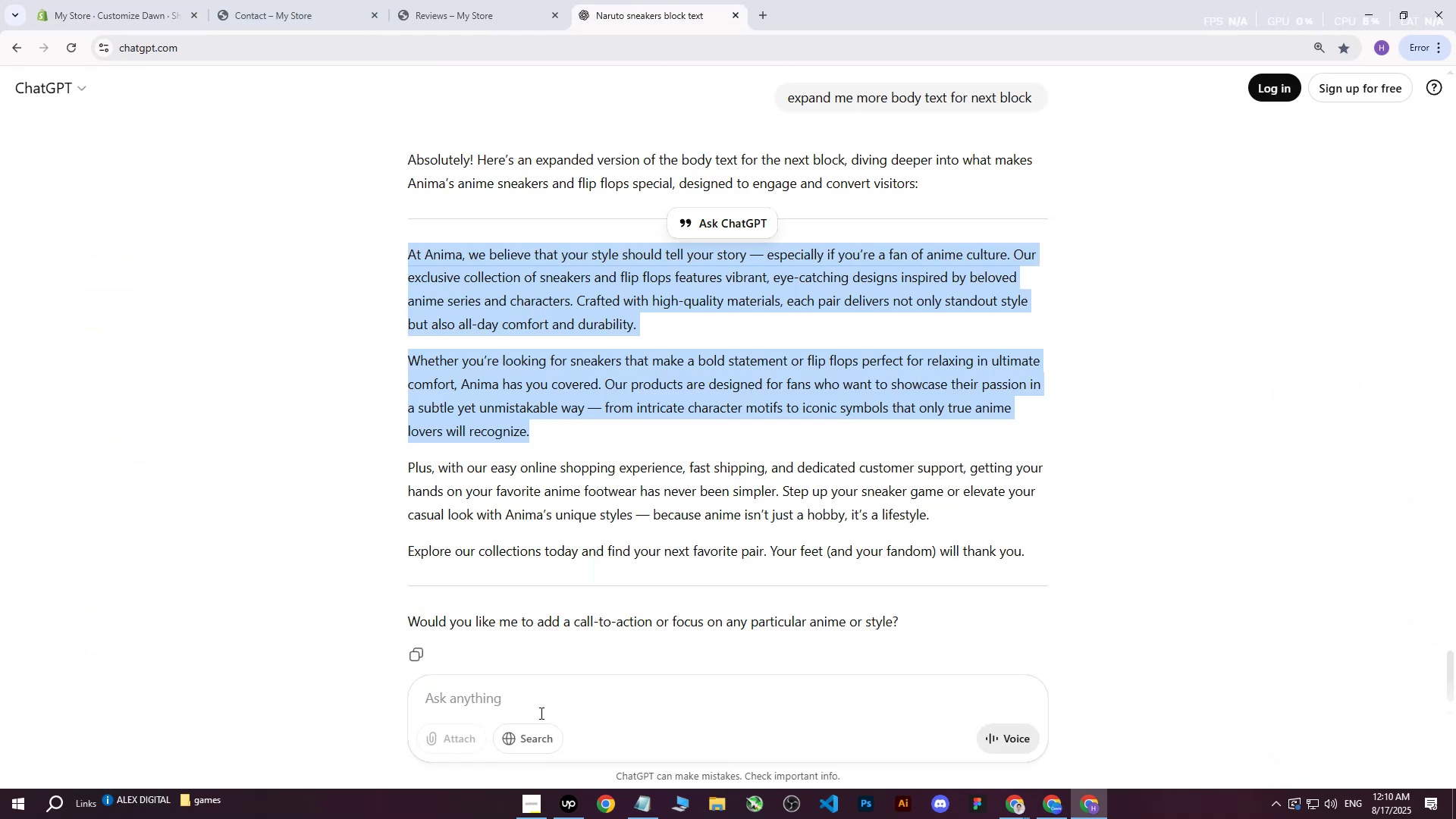 
left_click([541, 705])
 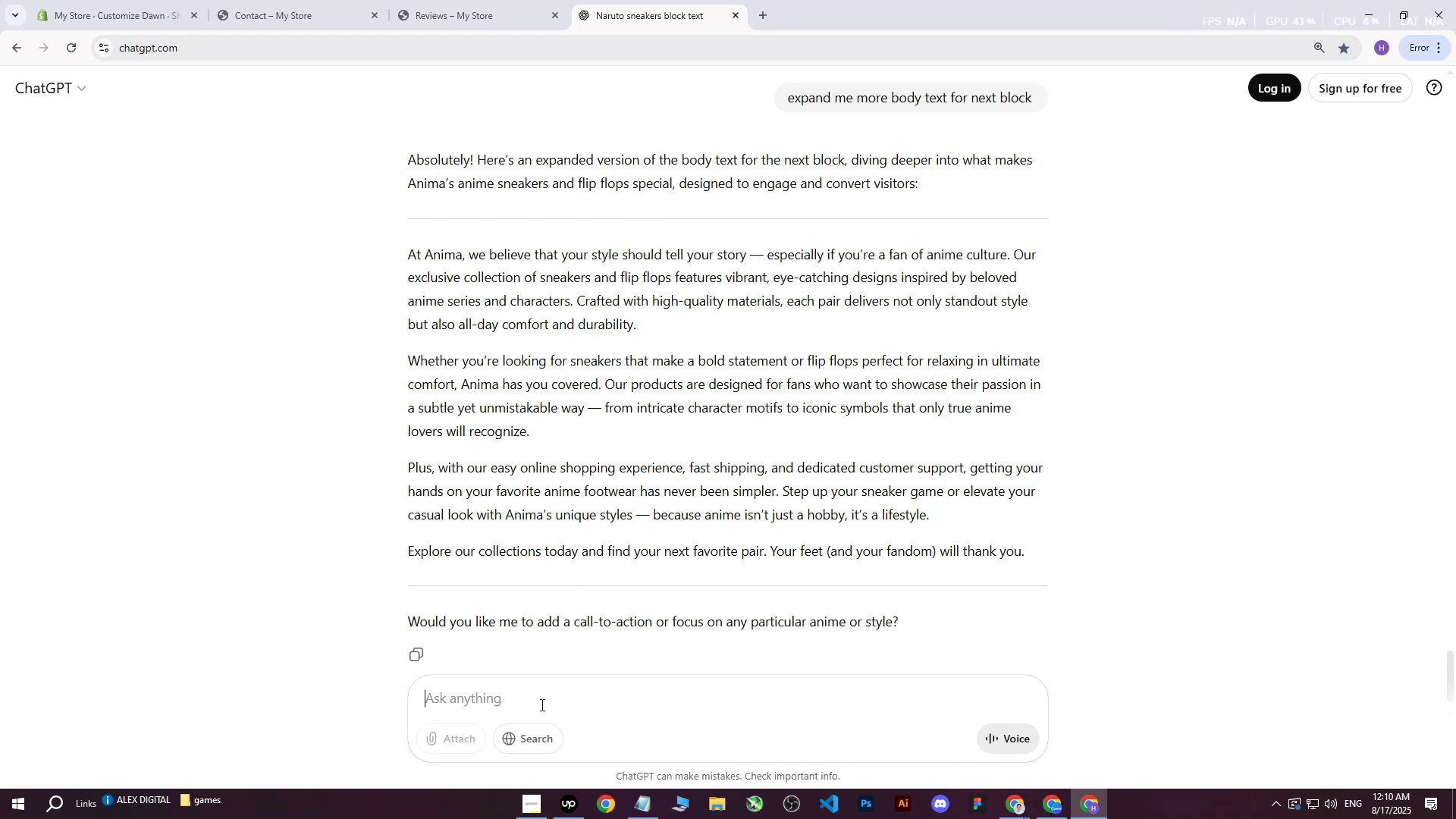 
type(write me block a)
key(Backspace)
type(,,about our produyc)
key(Backspace)
key(Backspace)
type(cts.)
key(Backspace)
type(,,)
 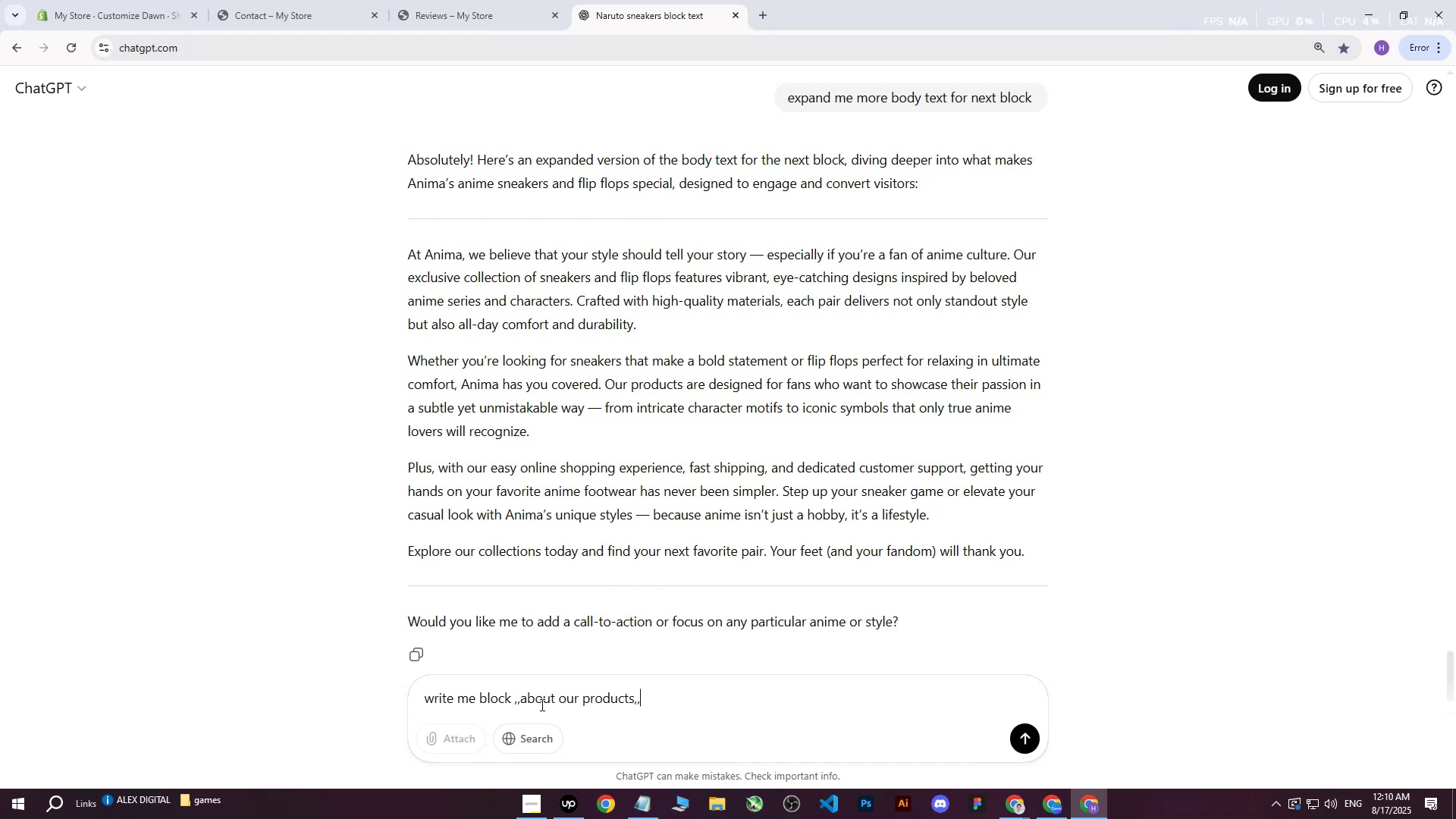 
key(Enter)
 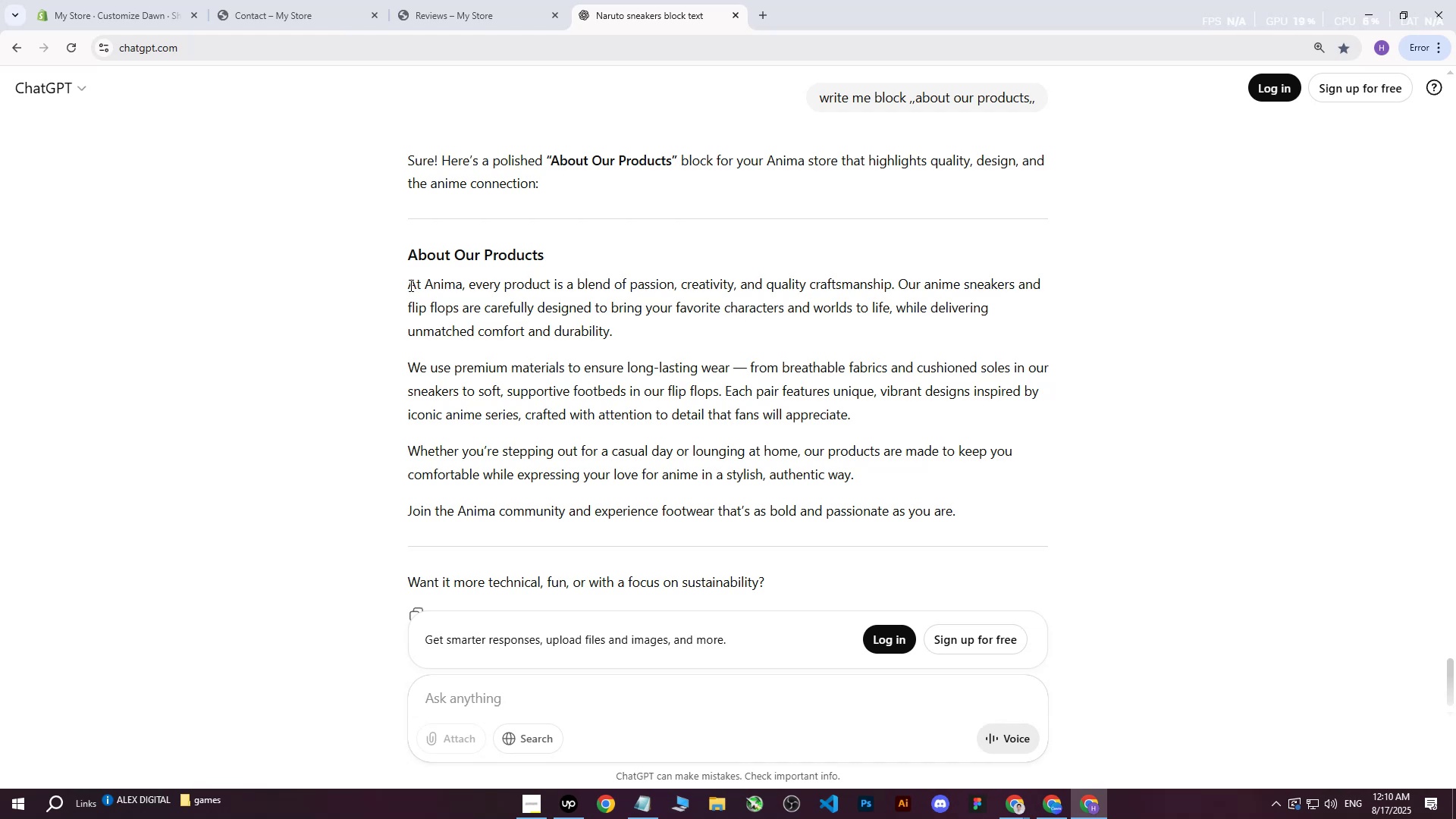 
key(Control+ControlLeft)
 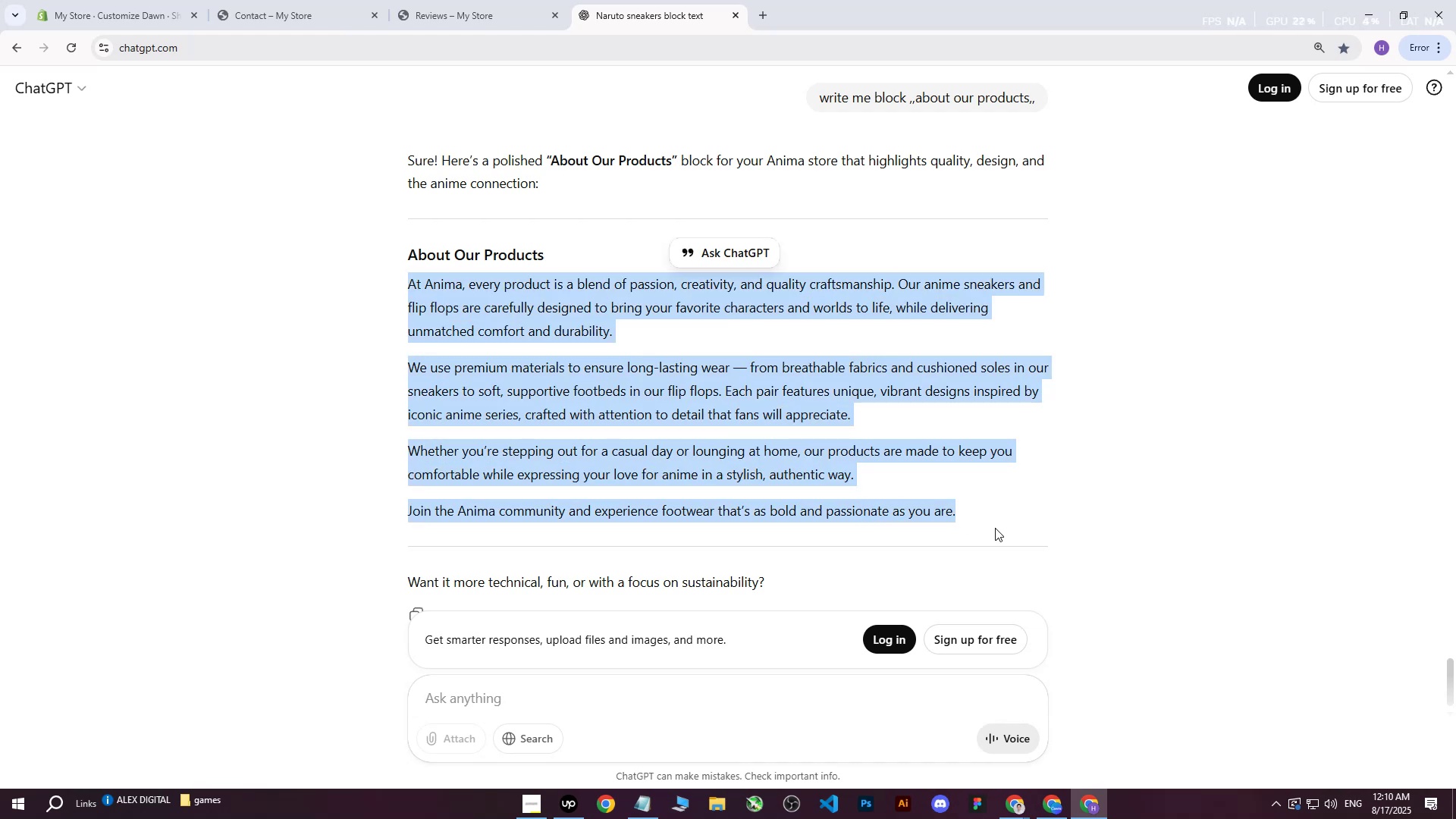 
key(Control+C)
 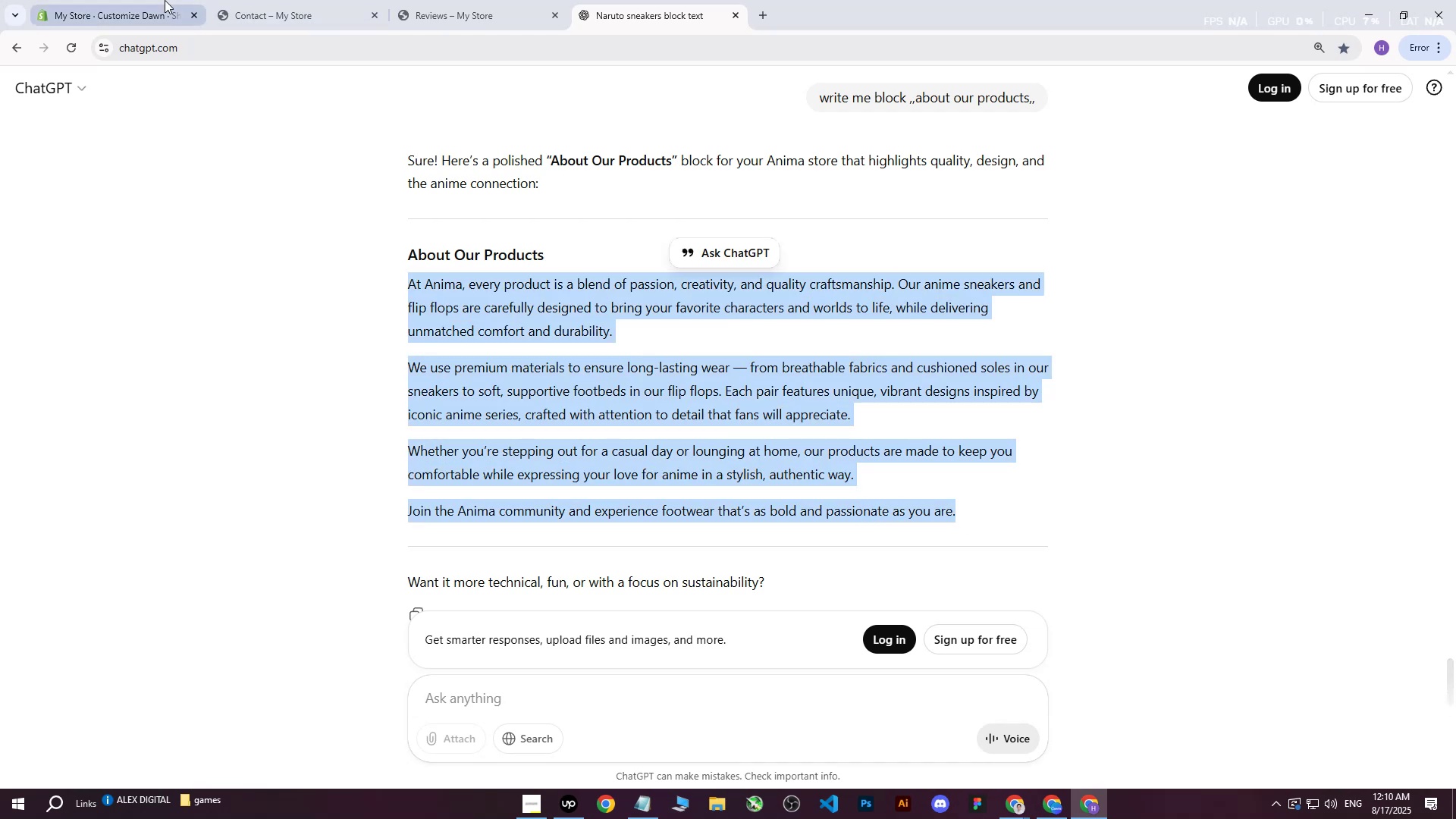 
left_click([165, 0])
 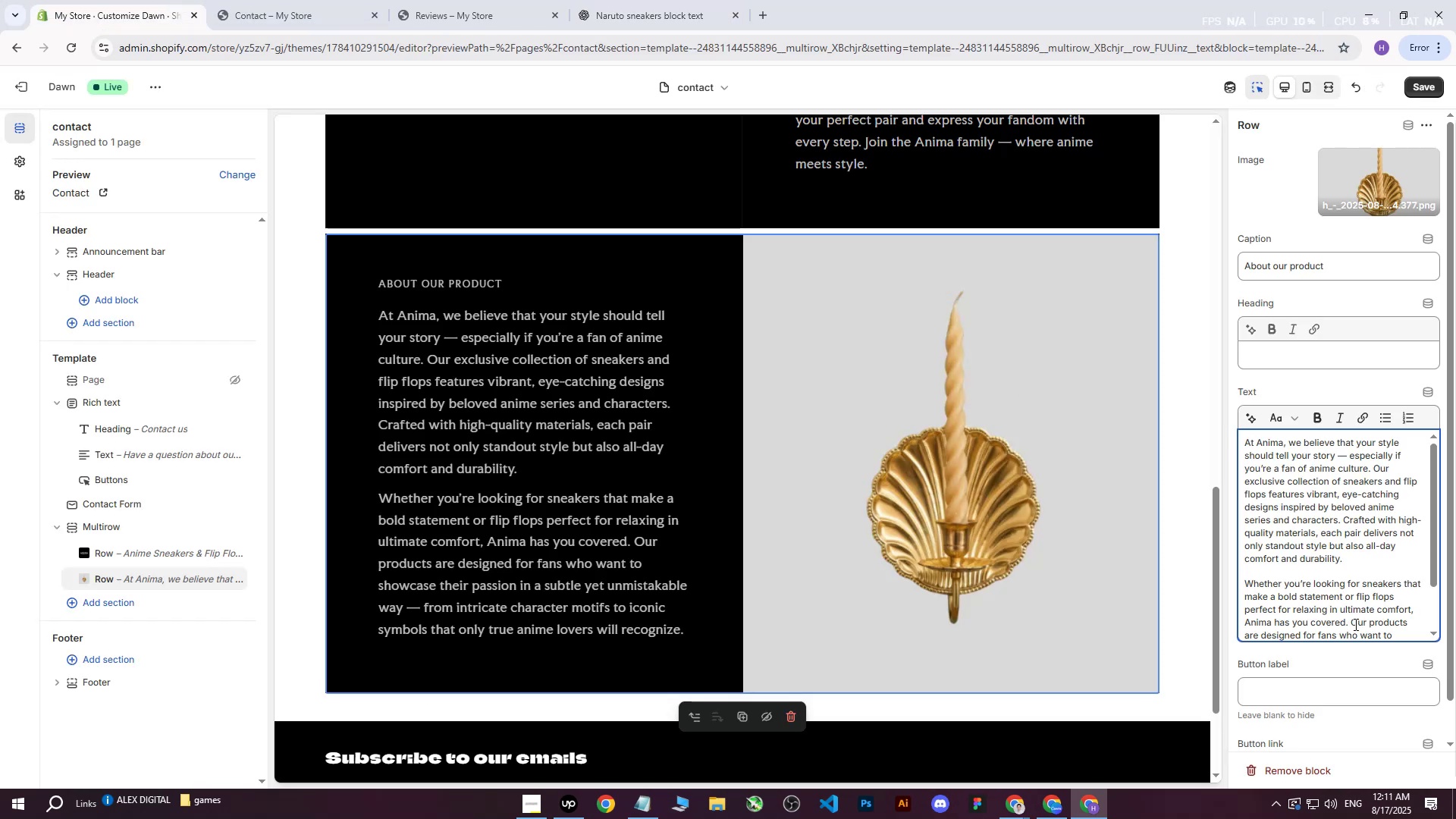 
scroll: coordinate [1380, 624], scroll_direction: down, amount: 3.0
 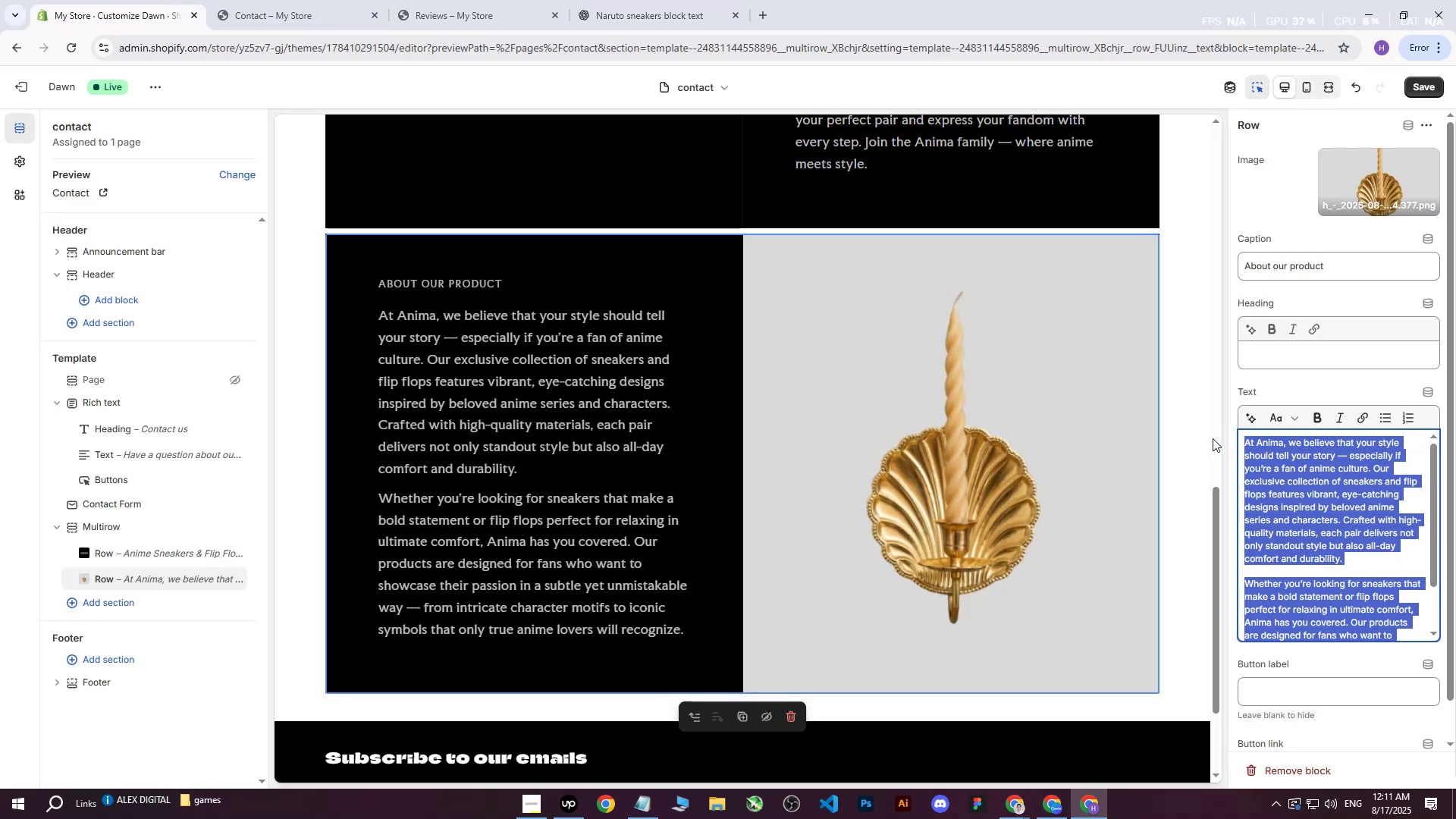 
key(Home)
 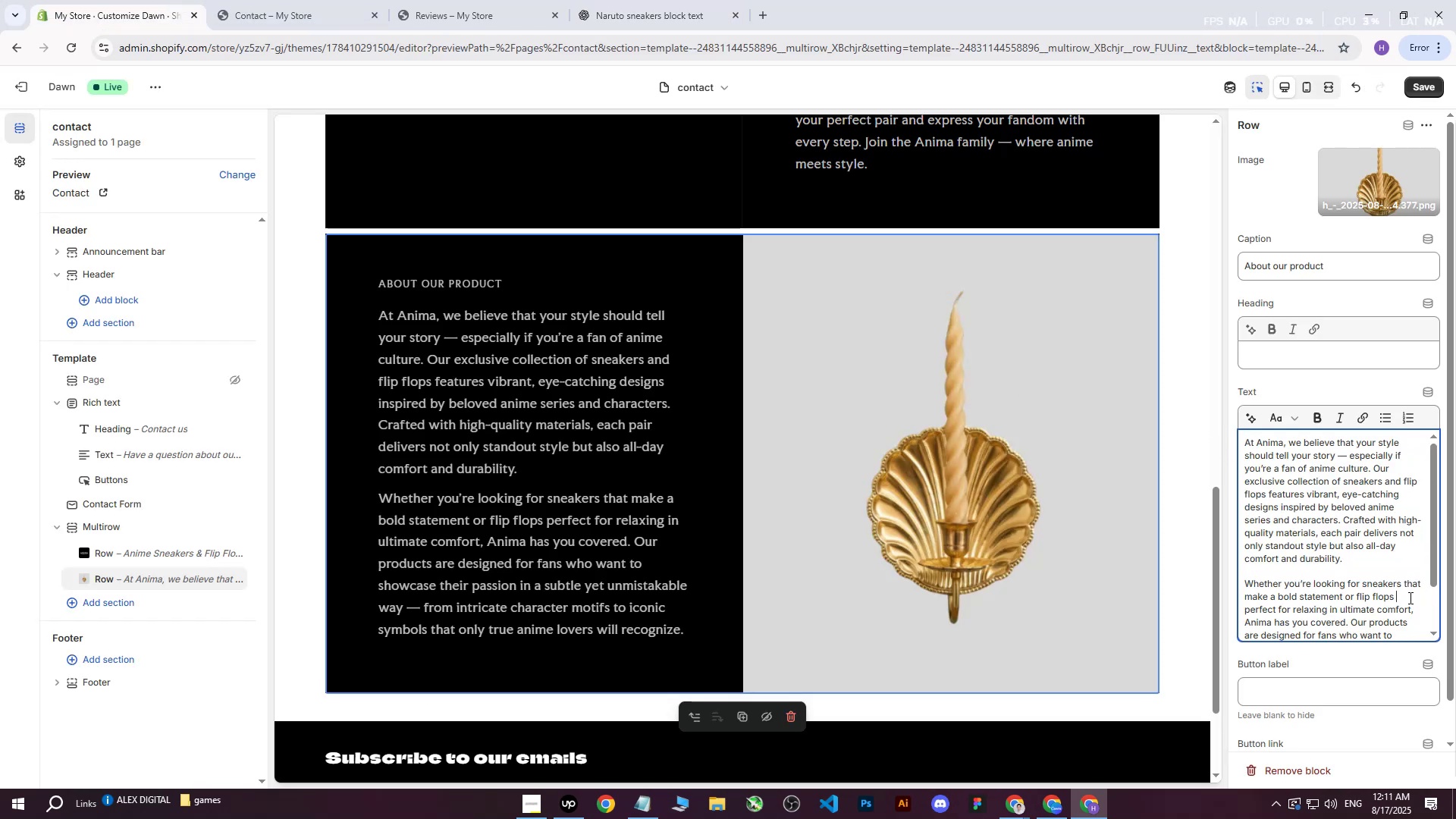 
key(Backspace)
 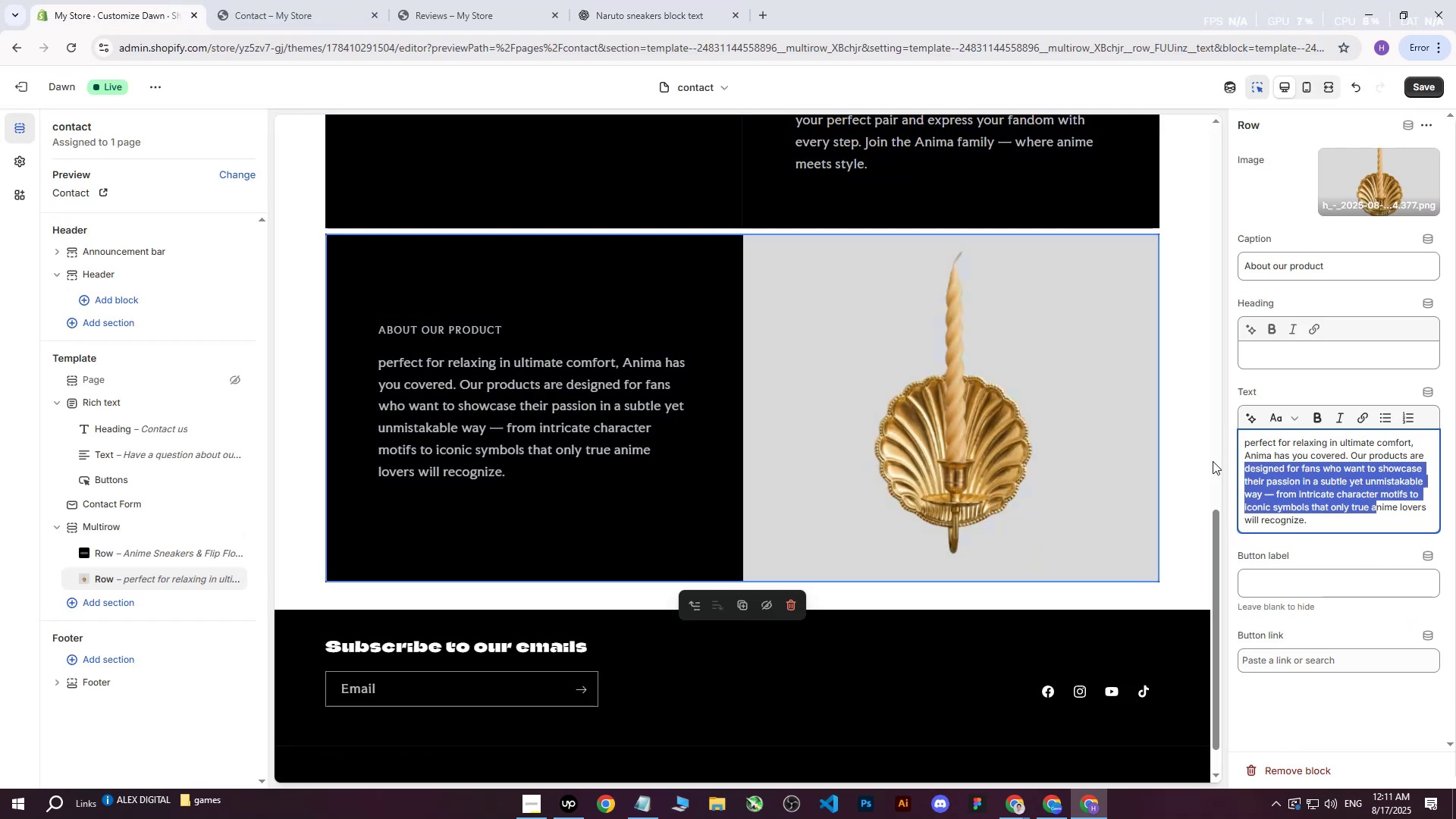 
key(Backspace)
 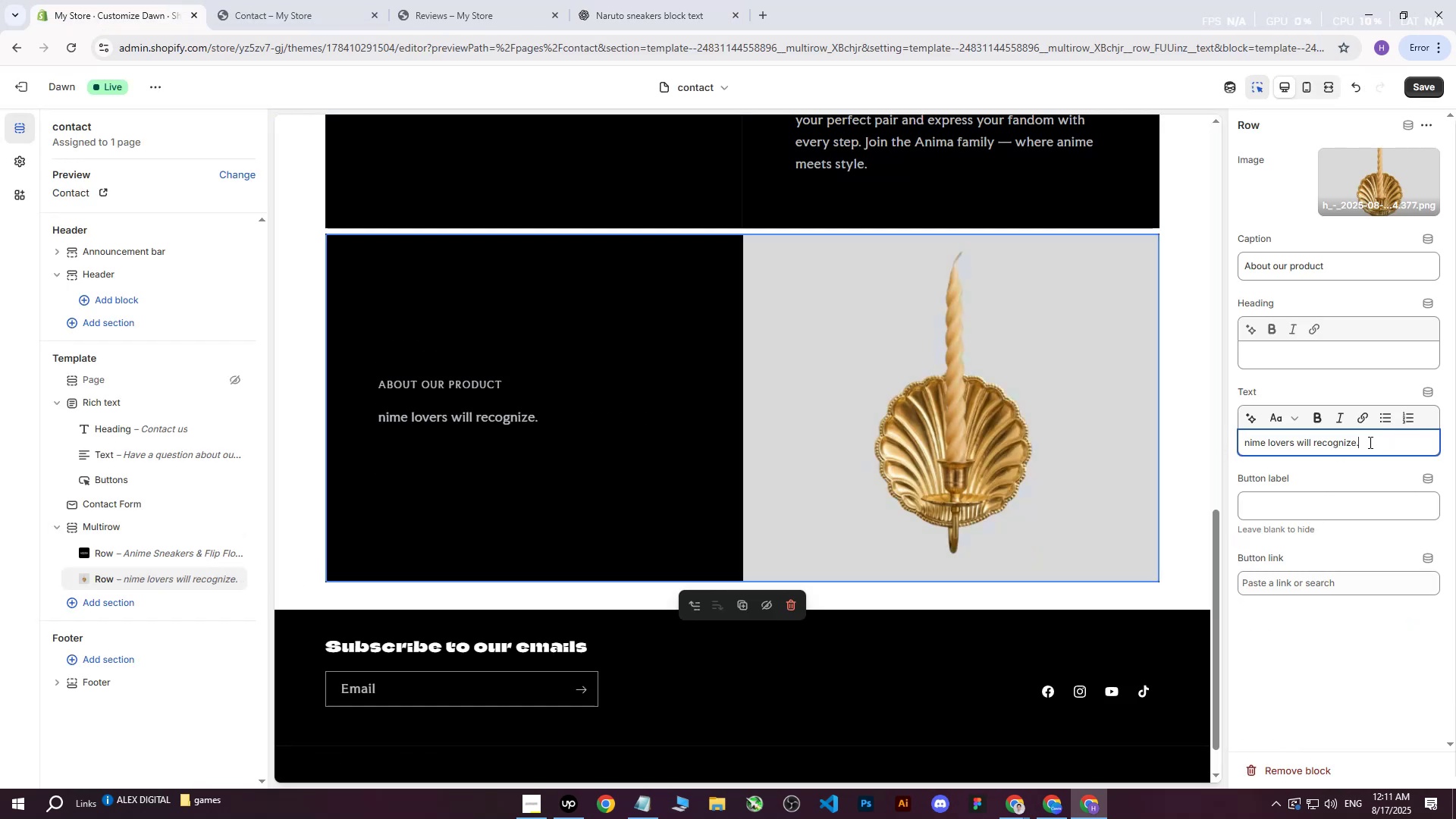 
key(Backspace)
 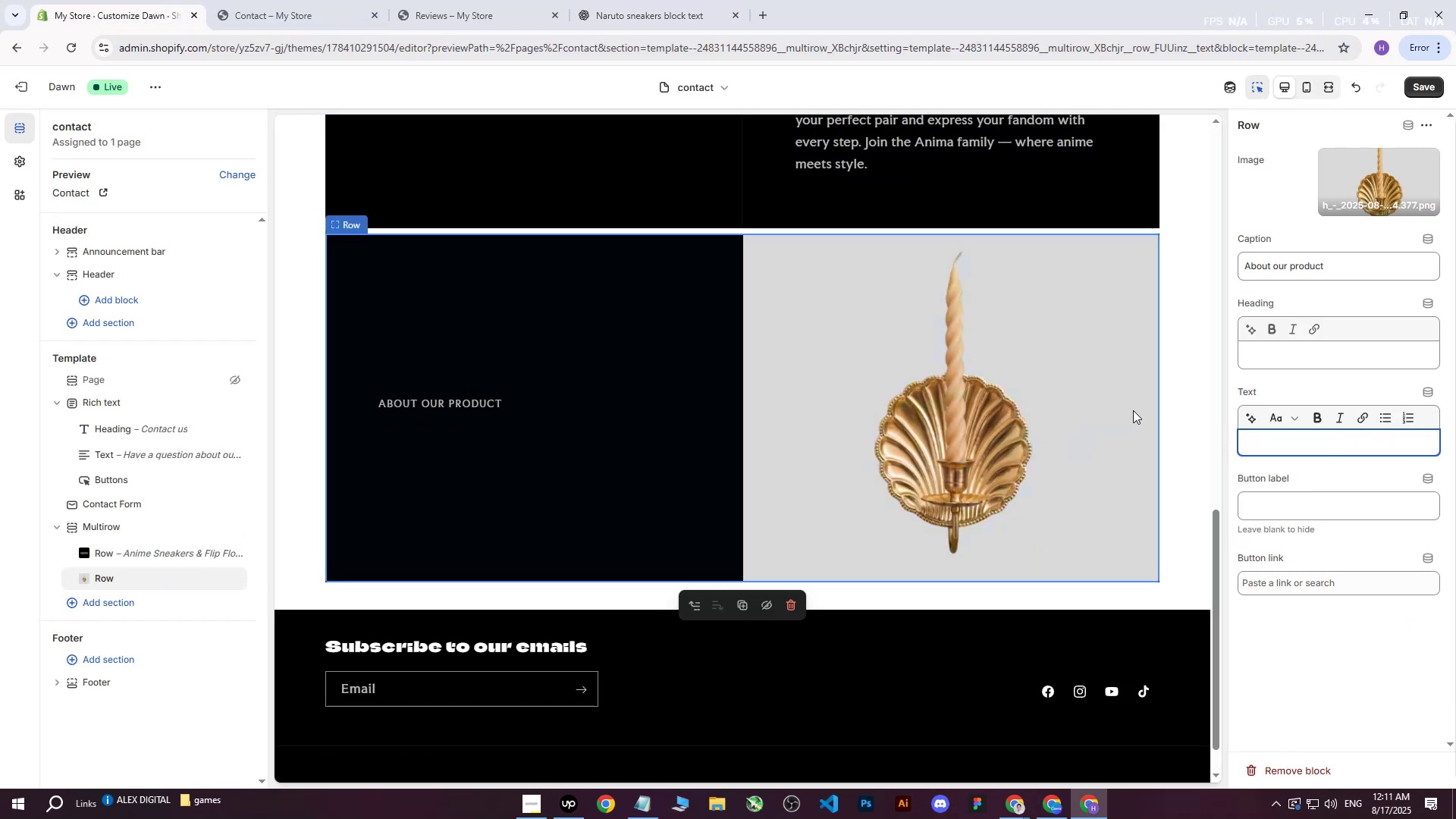 
key(Control+ControlLeft)
 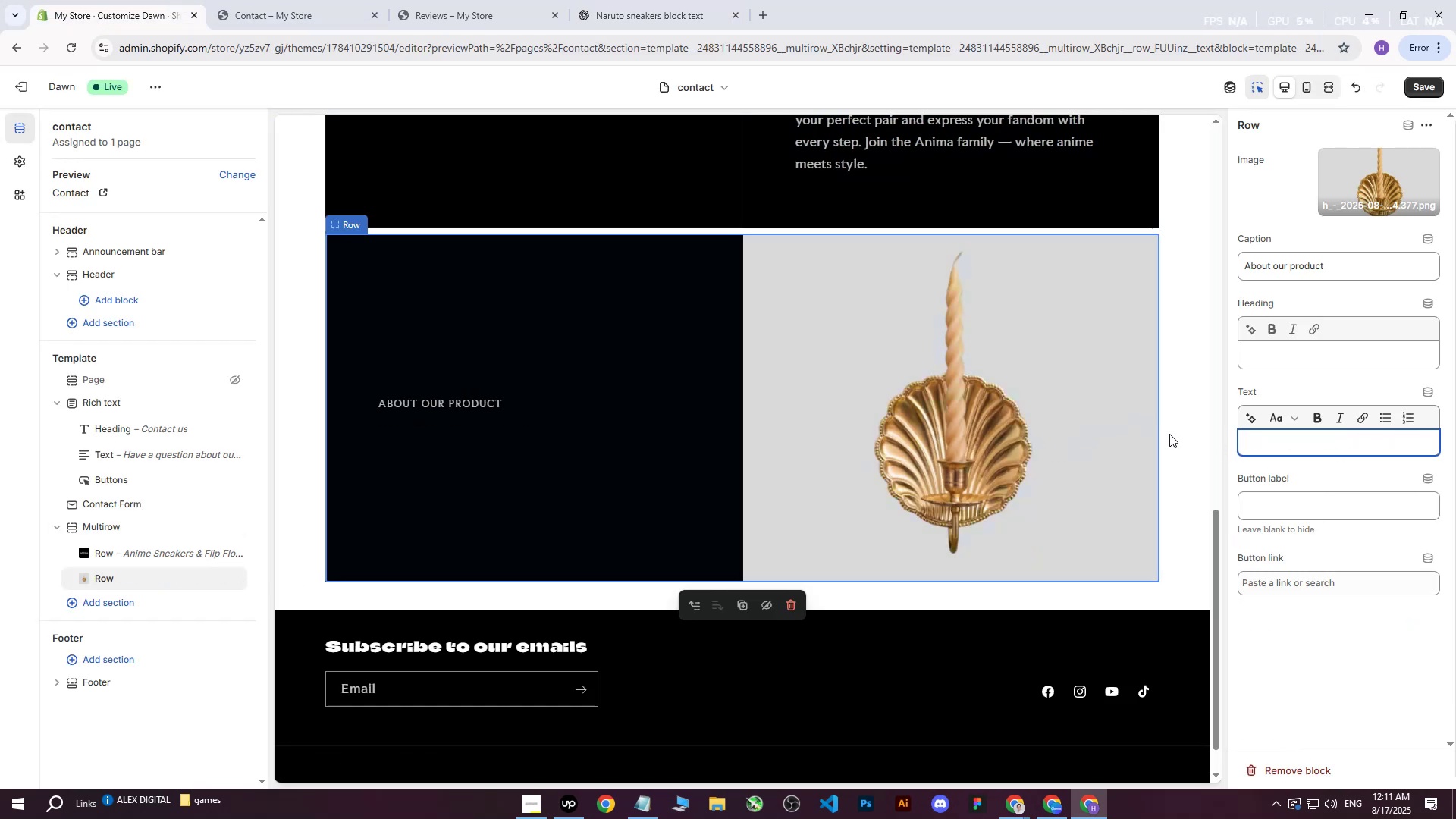 
key(Control+V)
 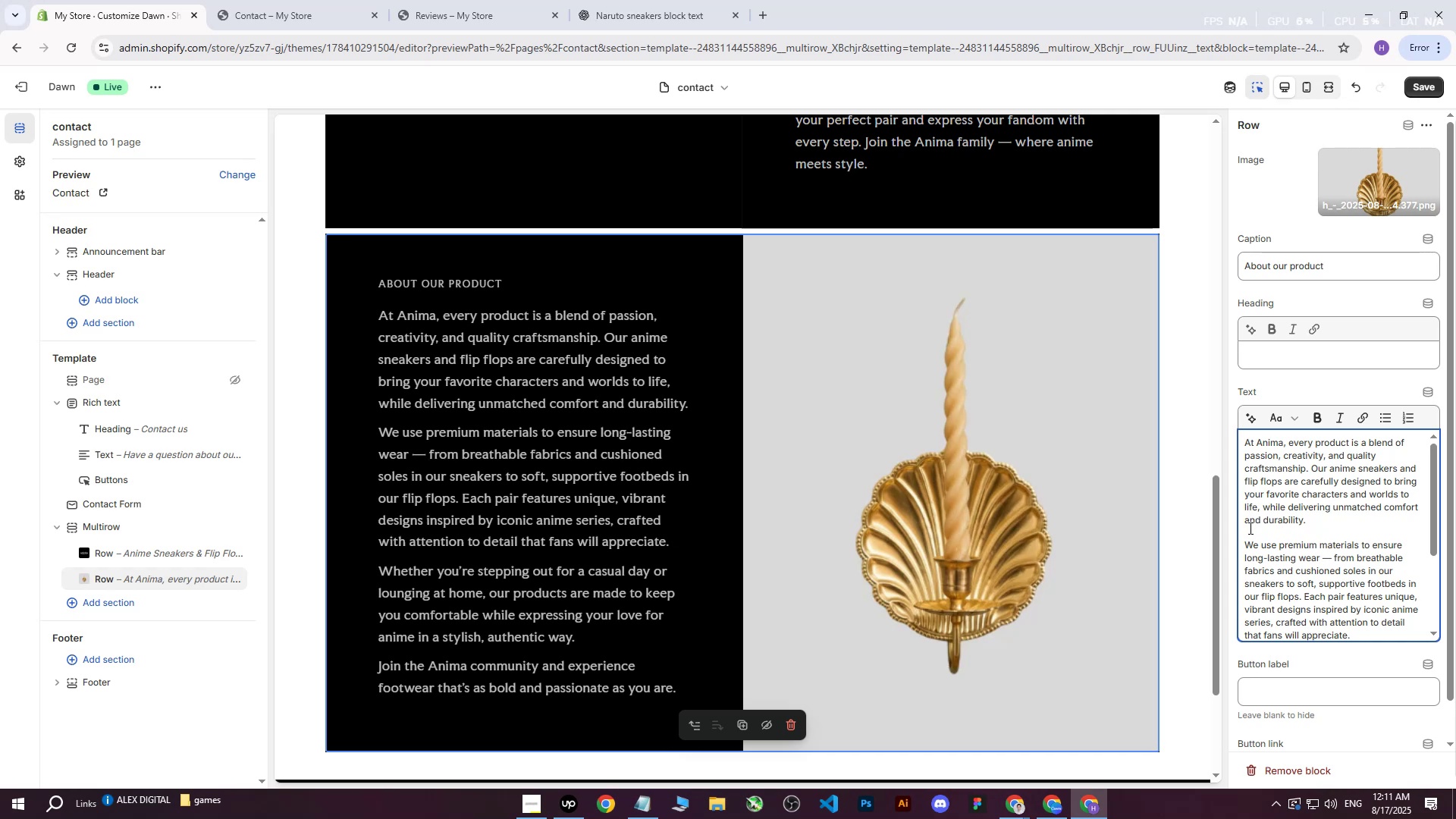 
left_click([1244, 547])
 